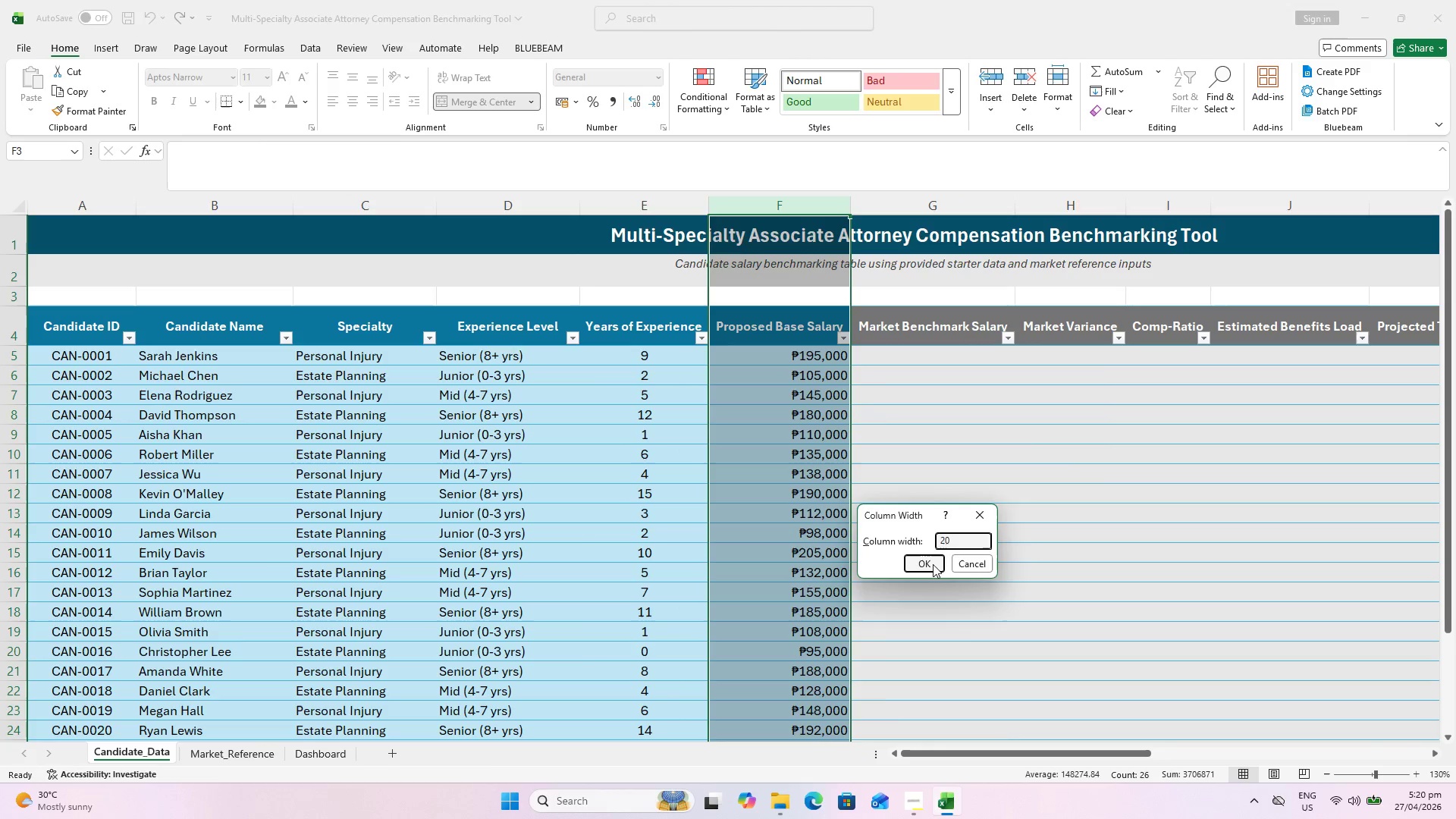 
left_click([931, 564])
 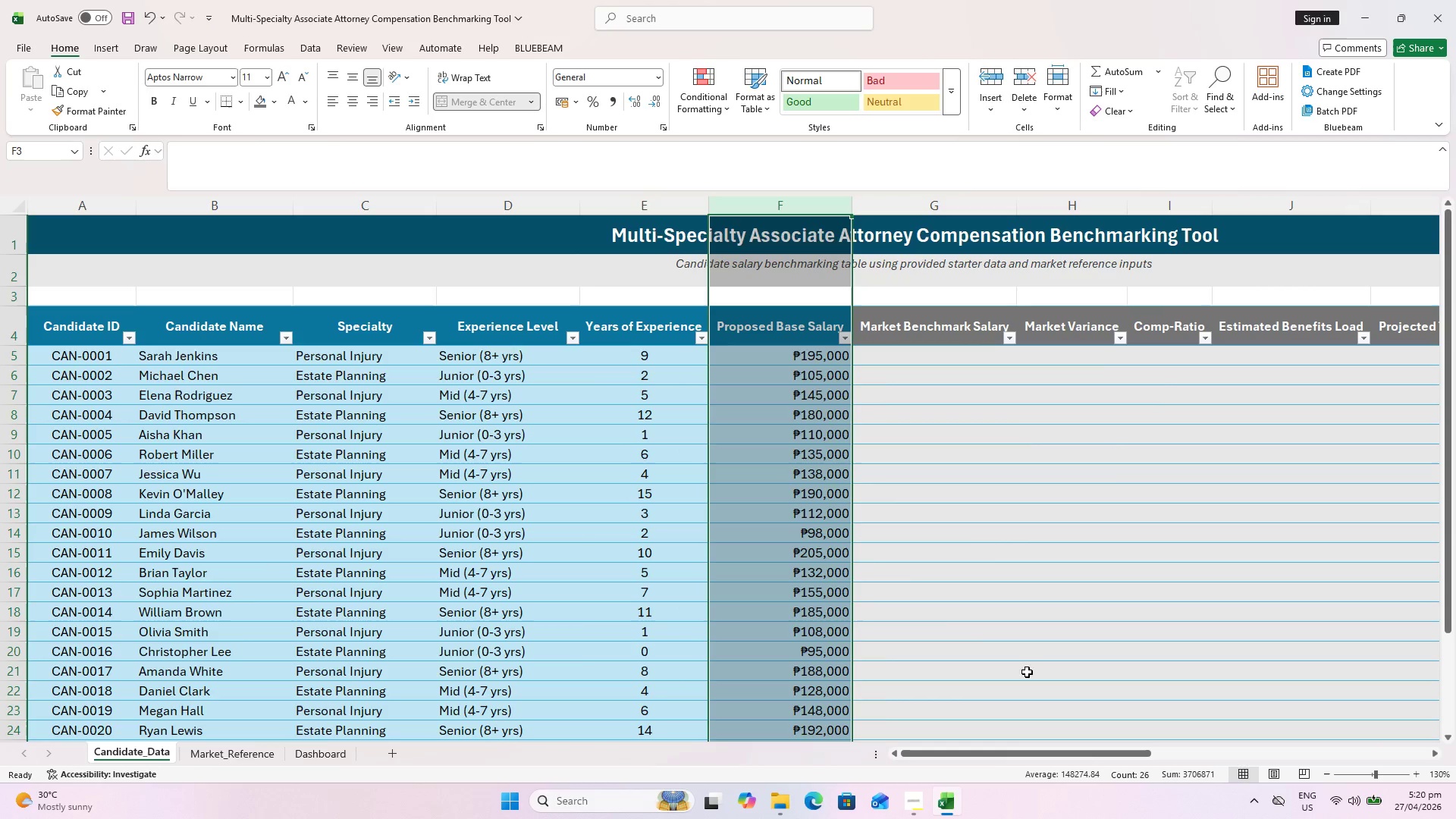 
wait(8.14)
 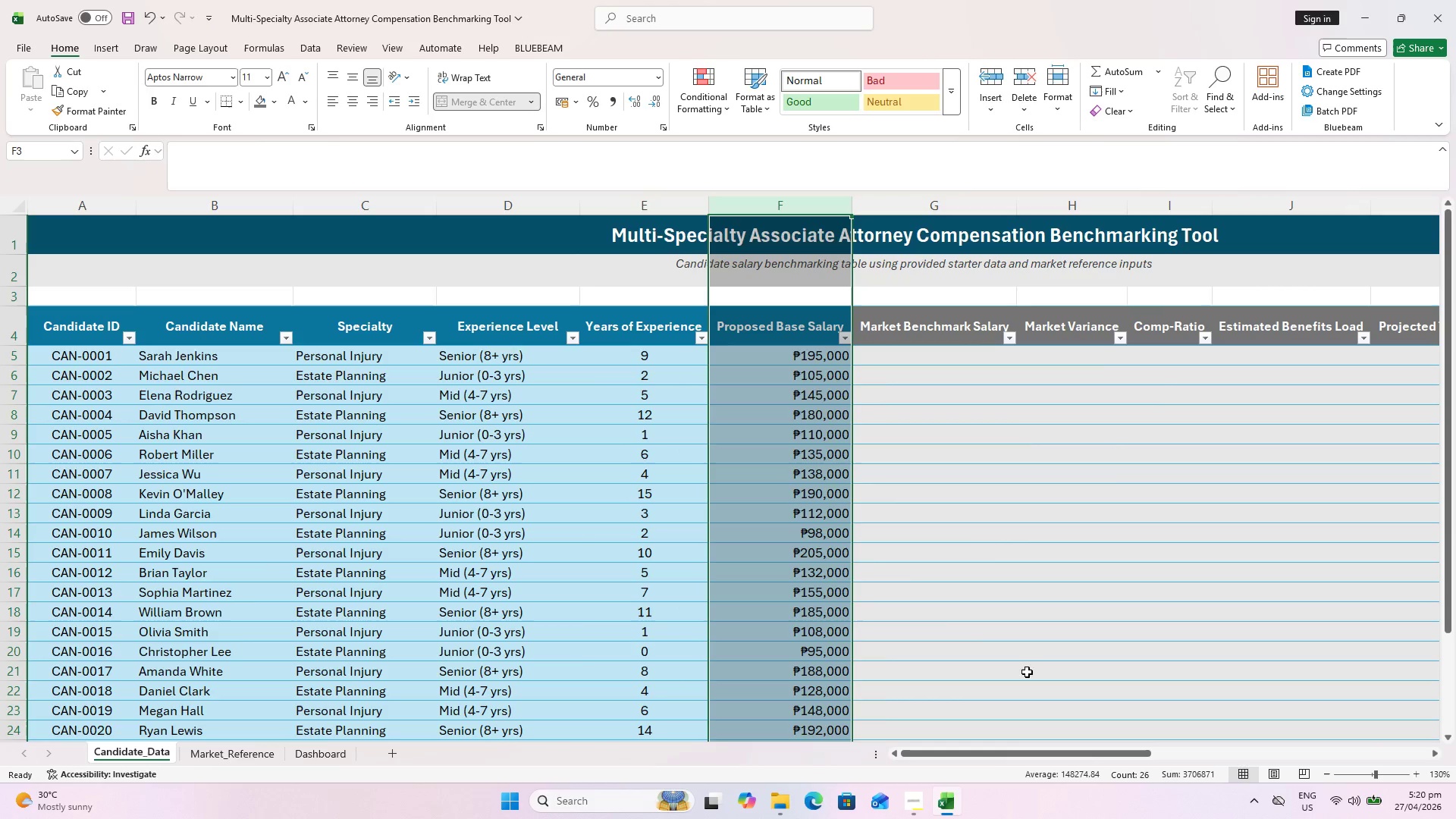 
left_click([912, 204])
 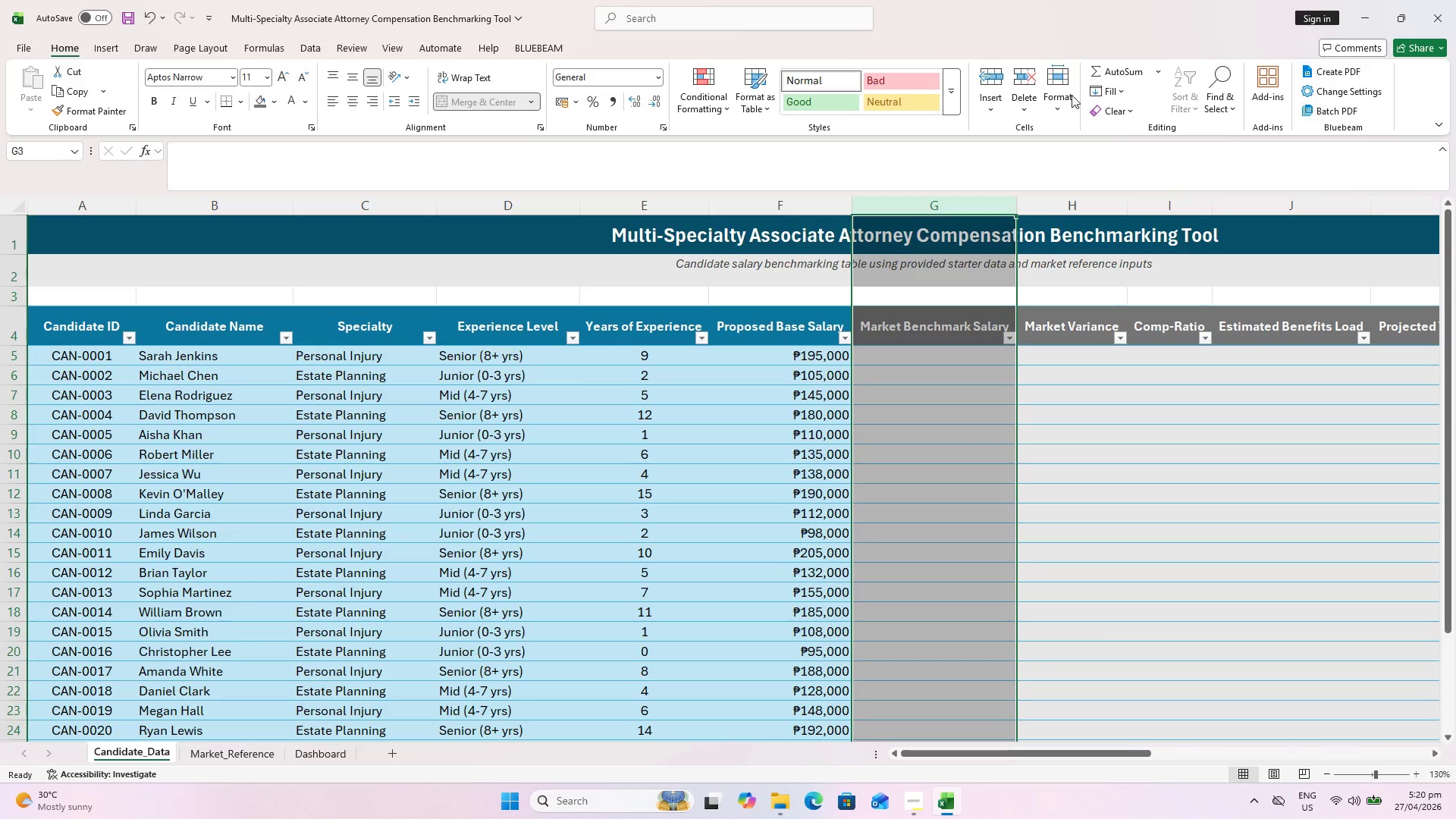 
left_click([1062, 93])
 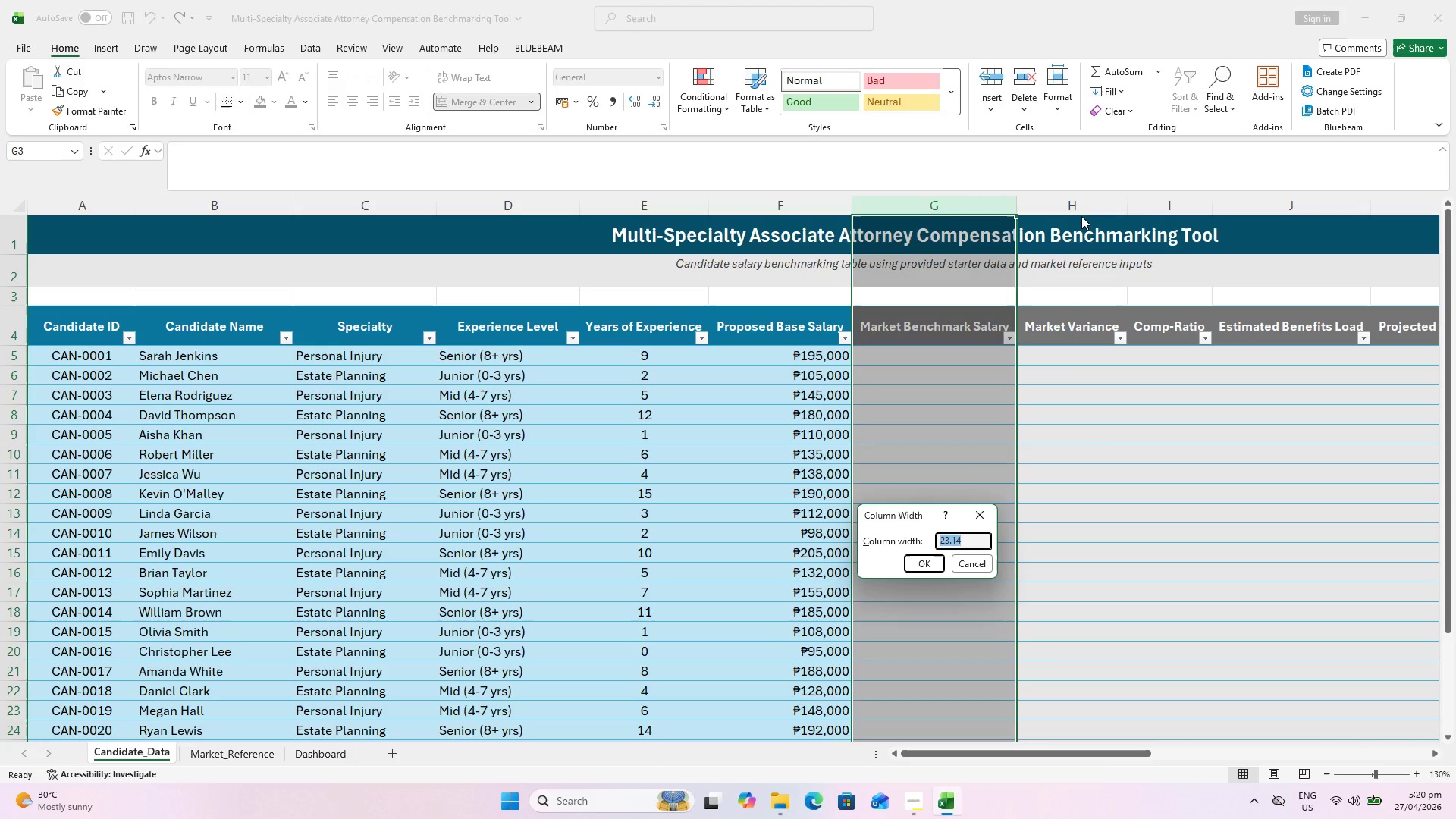 
type(22)
 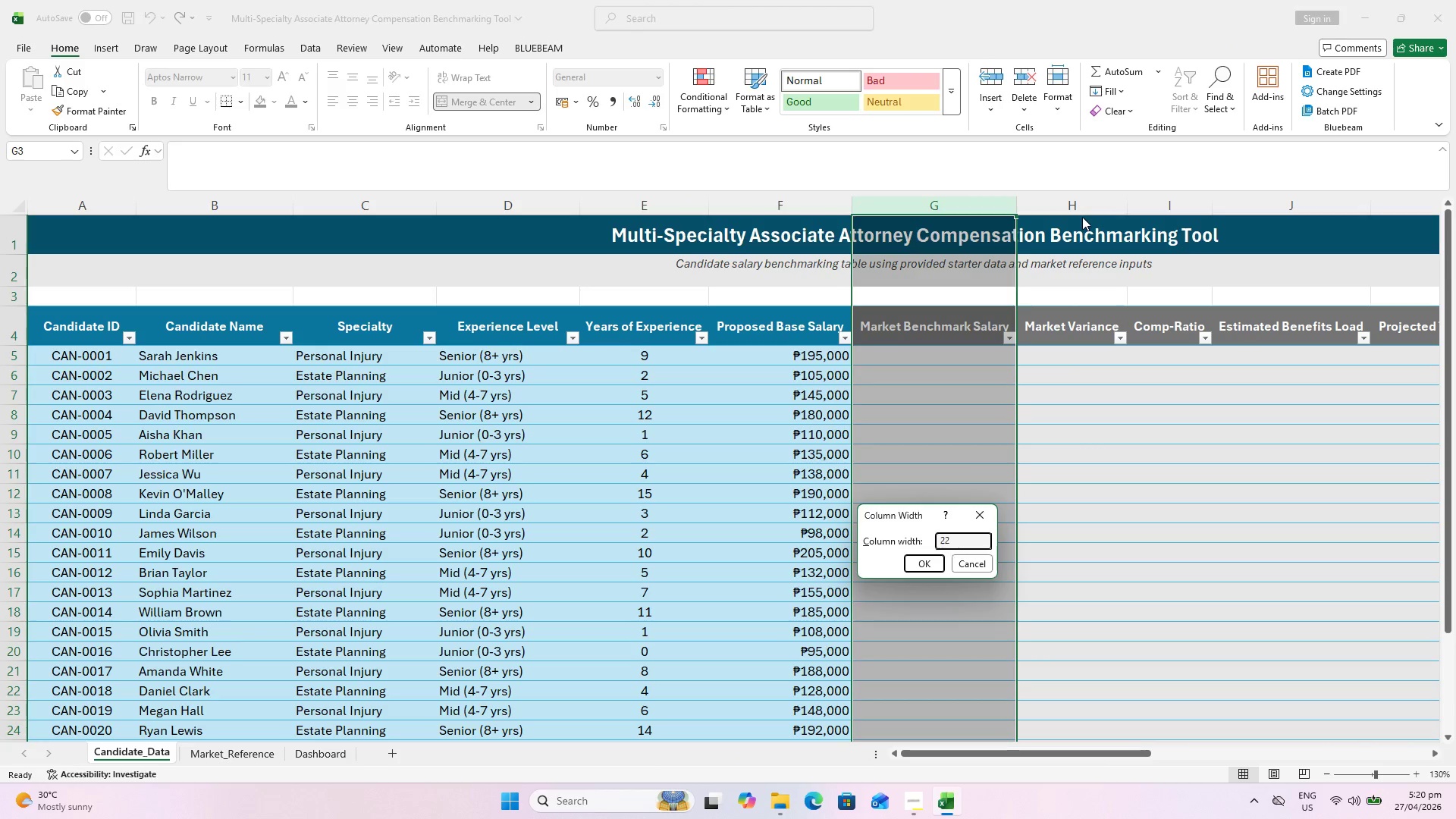 
key(Enter)
 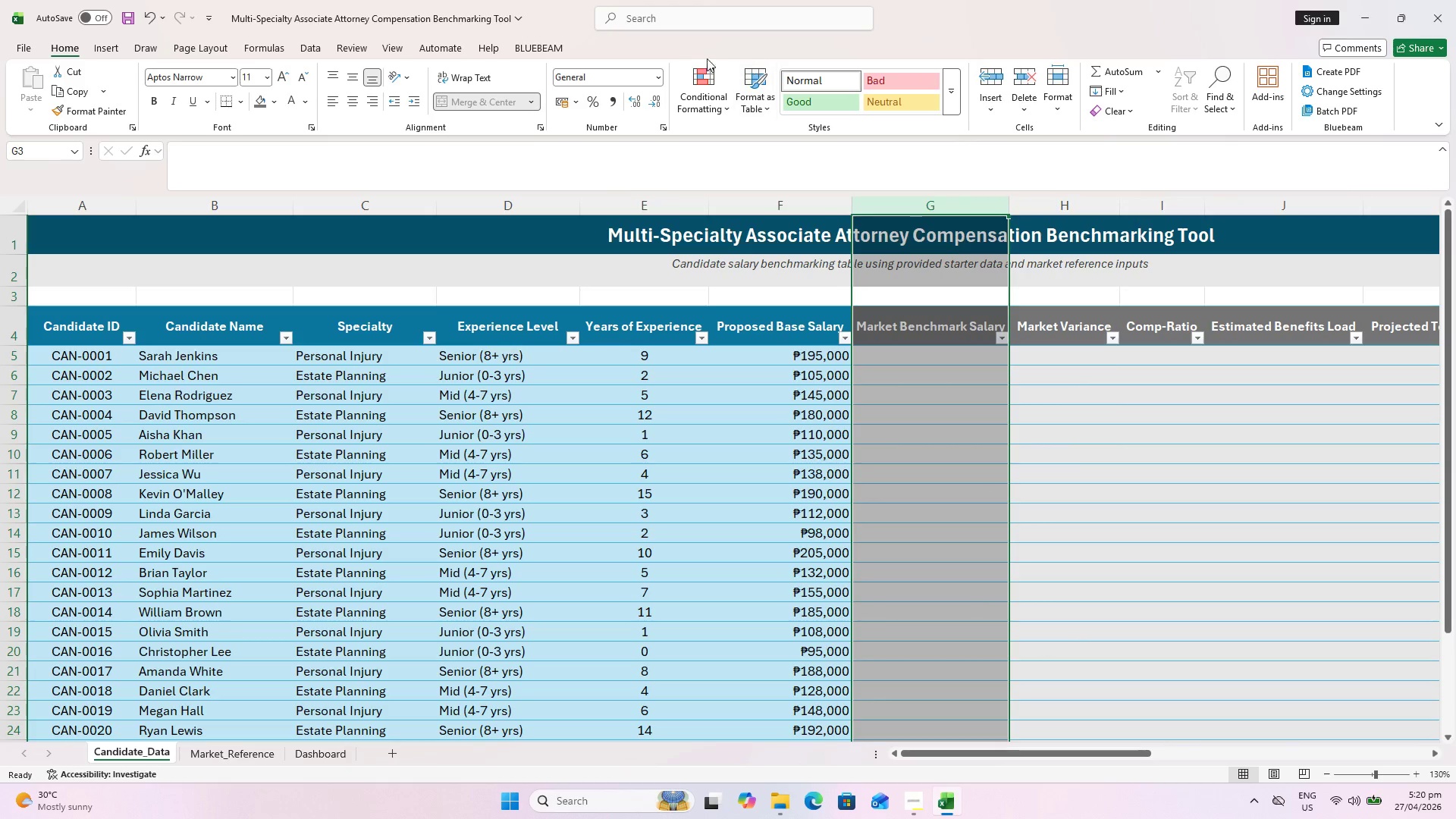 
left_click([938, 328])
 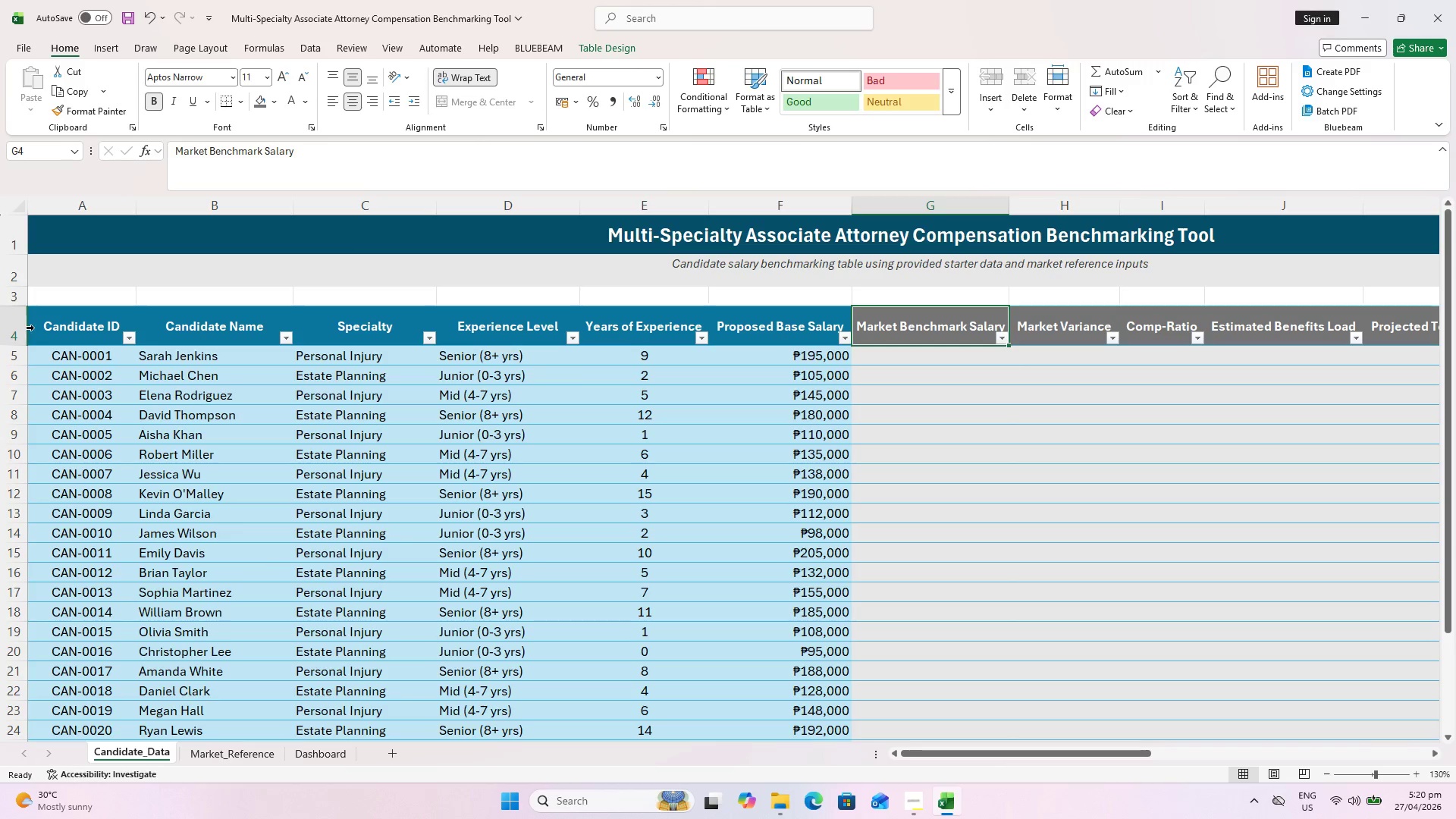 
left_click([58, 334])
 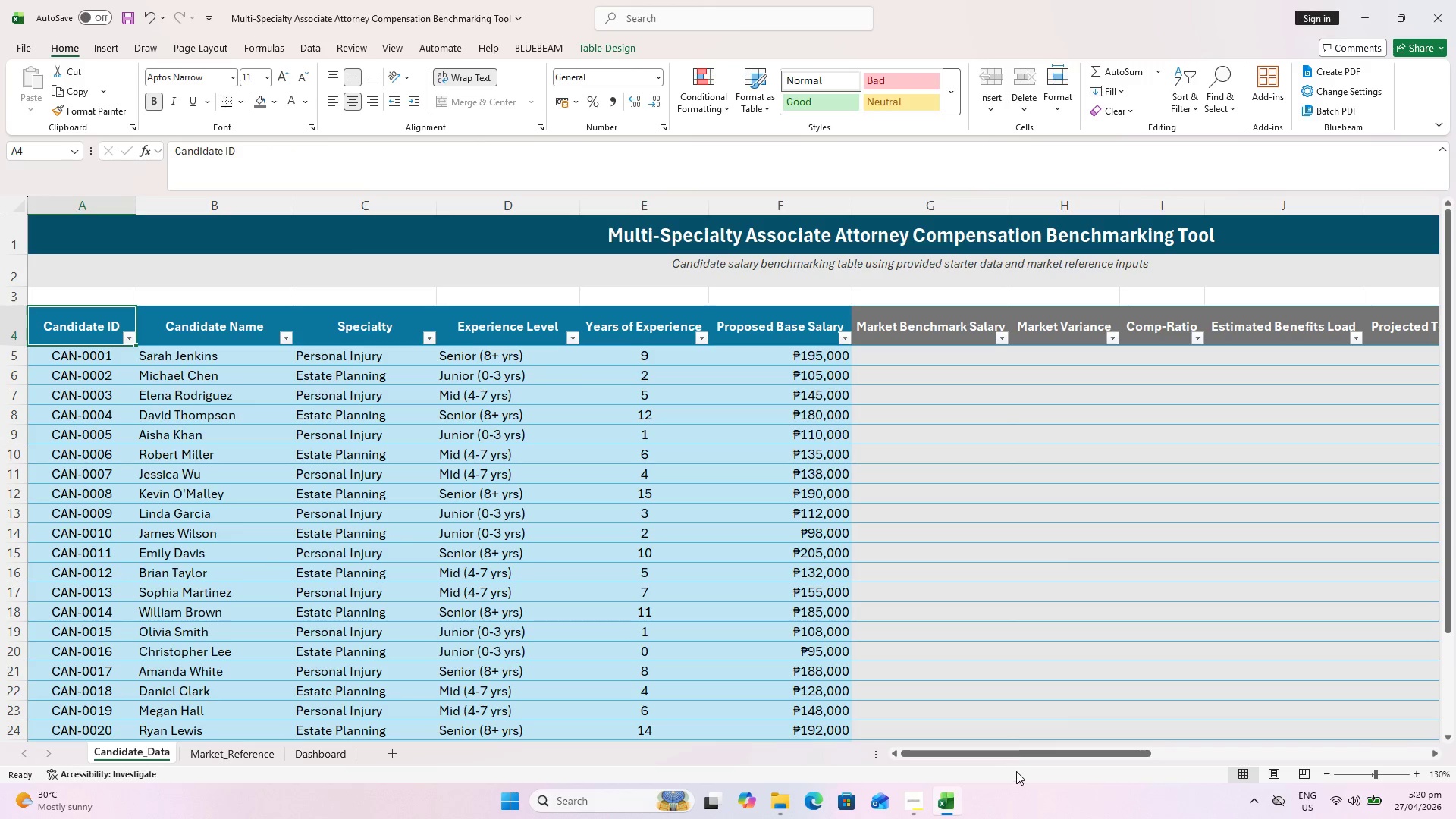 
left_click_drag(start_coordinate=[1011, 755], to_coordinate=[1081, 755])
 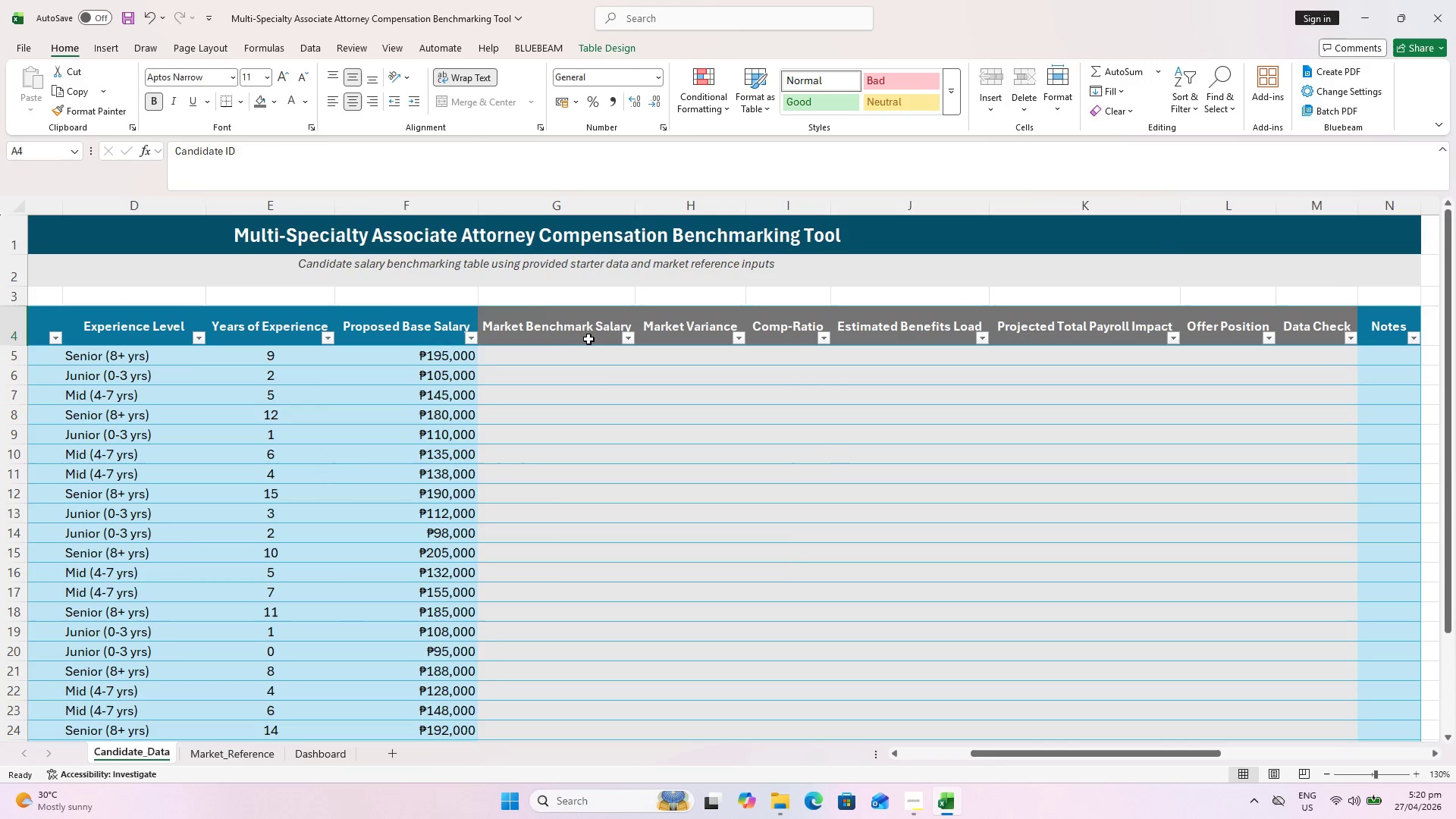 
left_click([579, 334])
 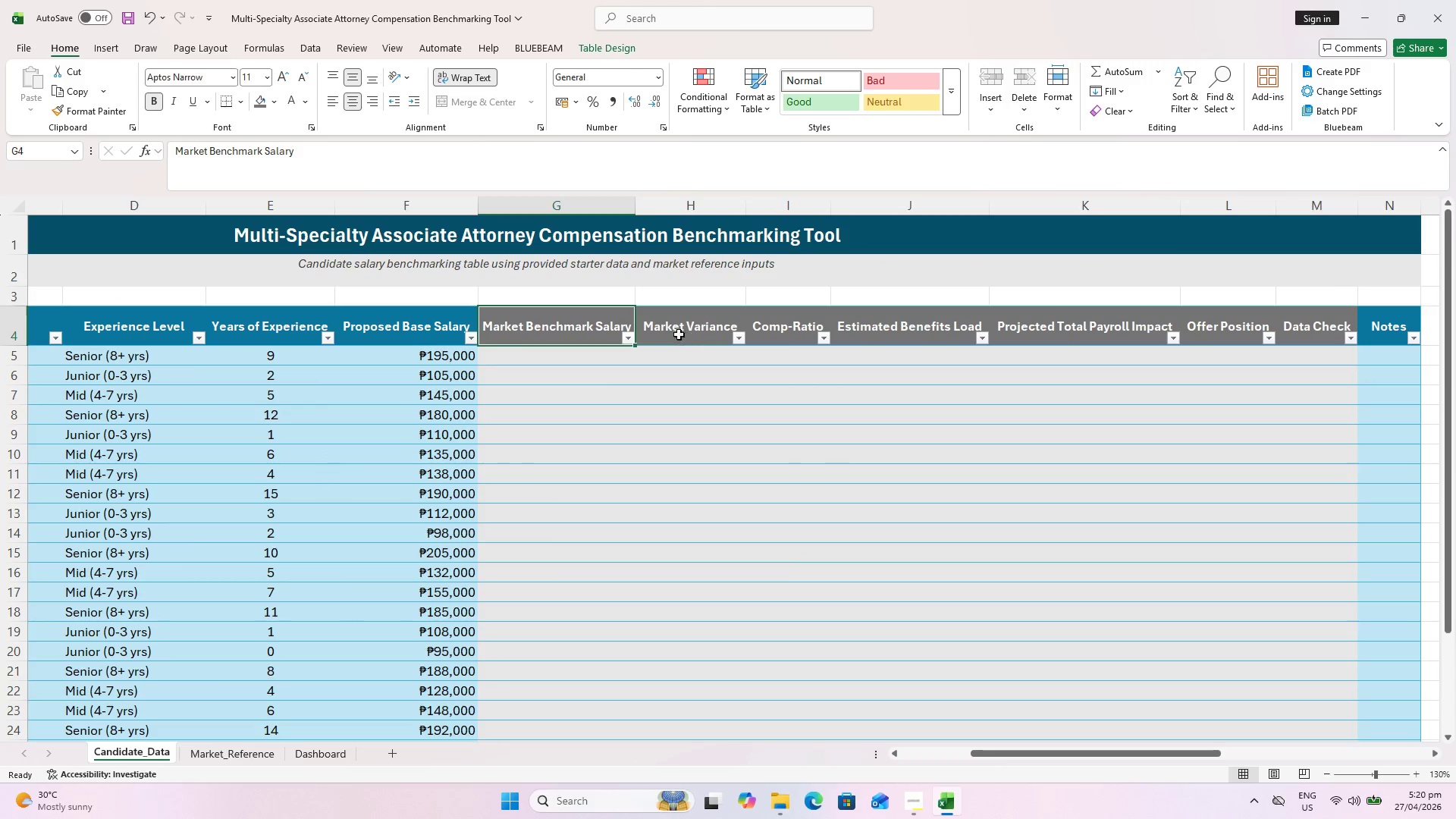 
left_click([690, 324])
 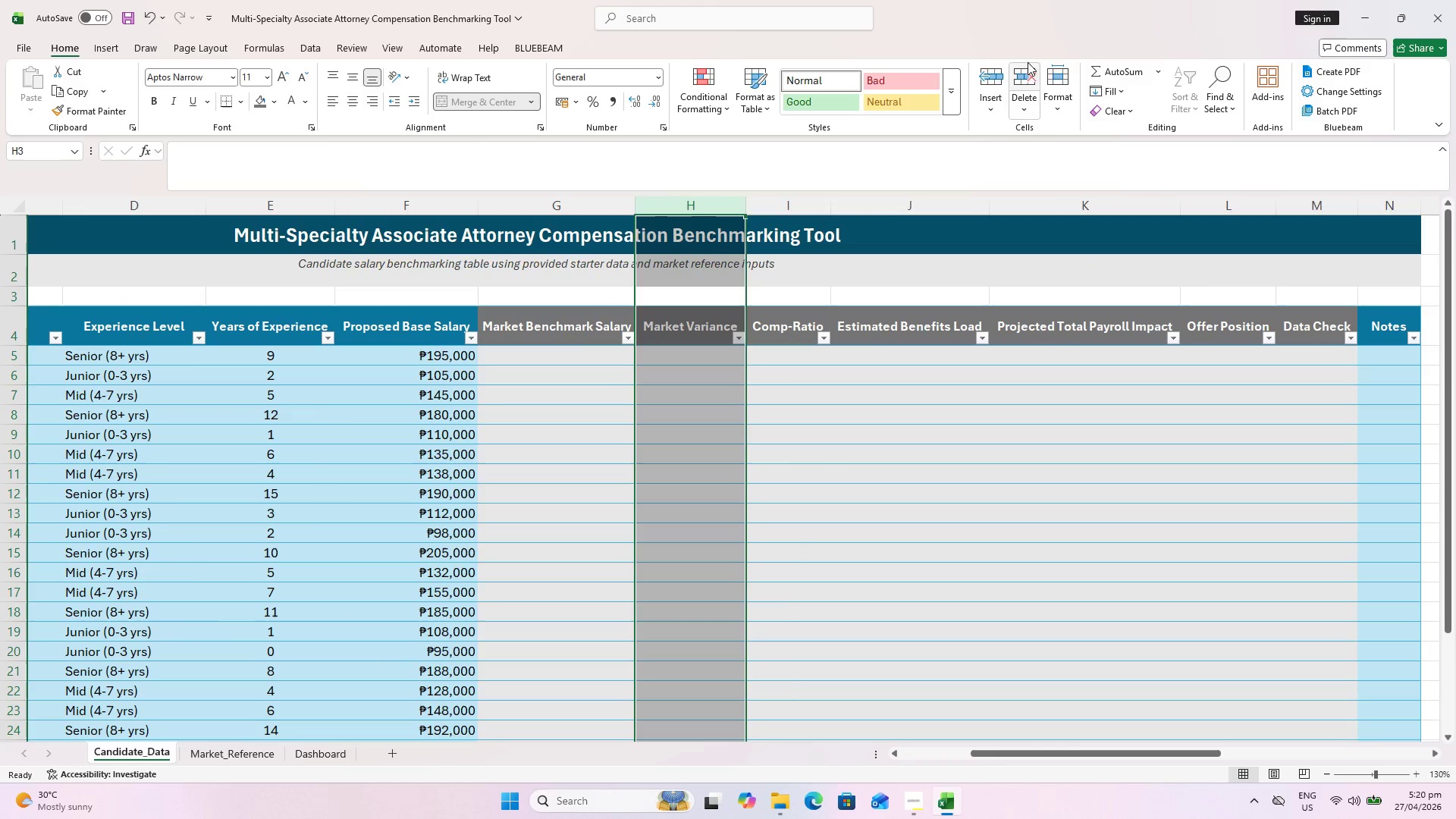 
left_click([1057, 86])
 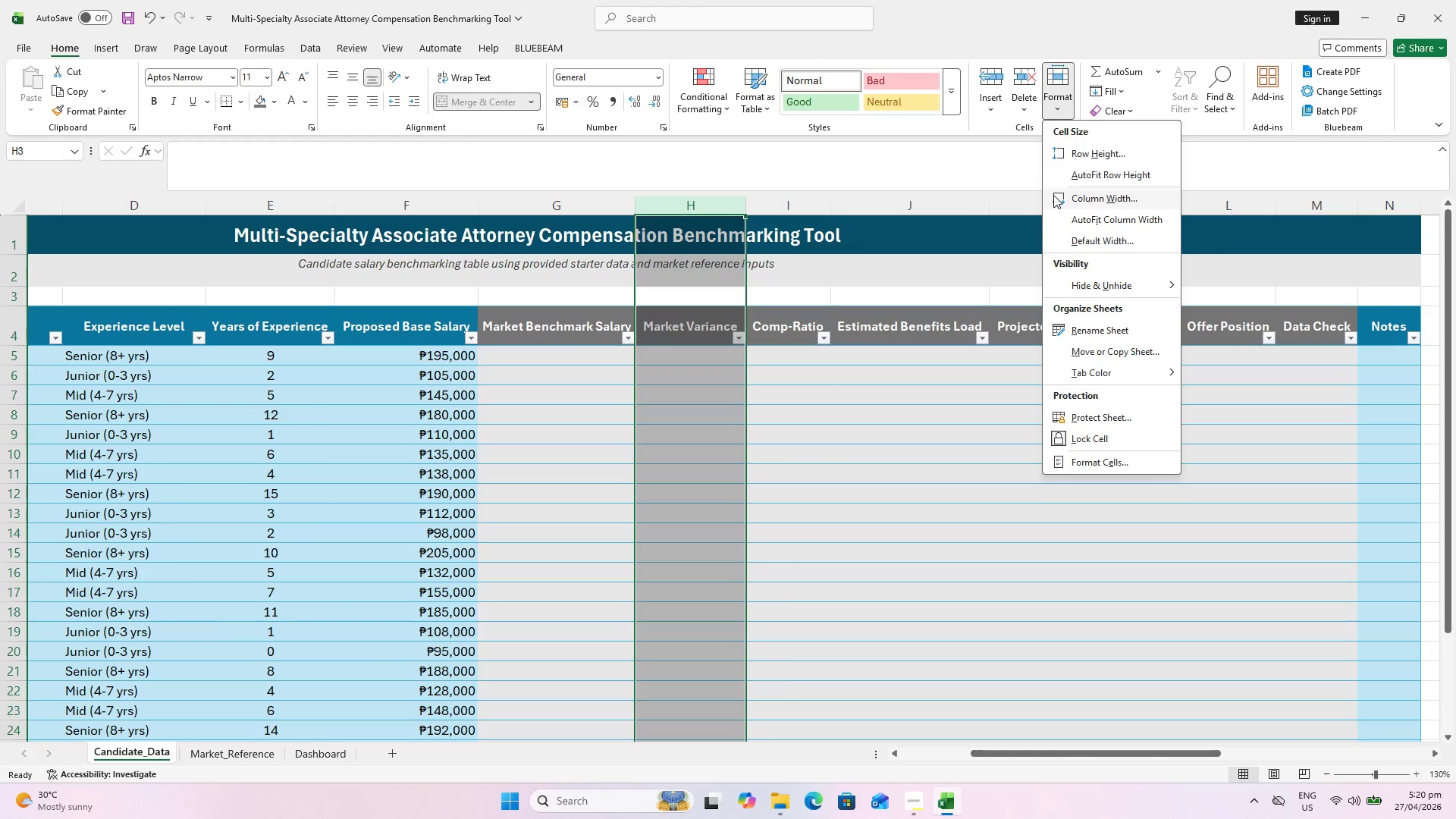 
left_click([1053, 195])
 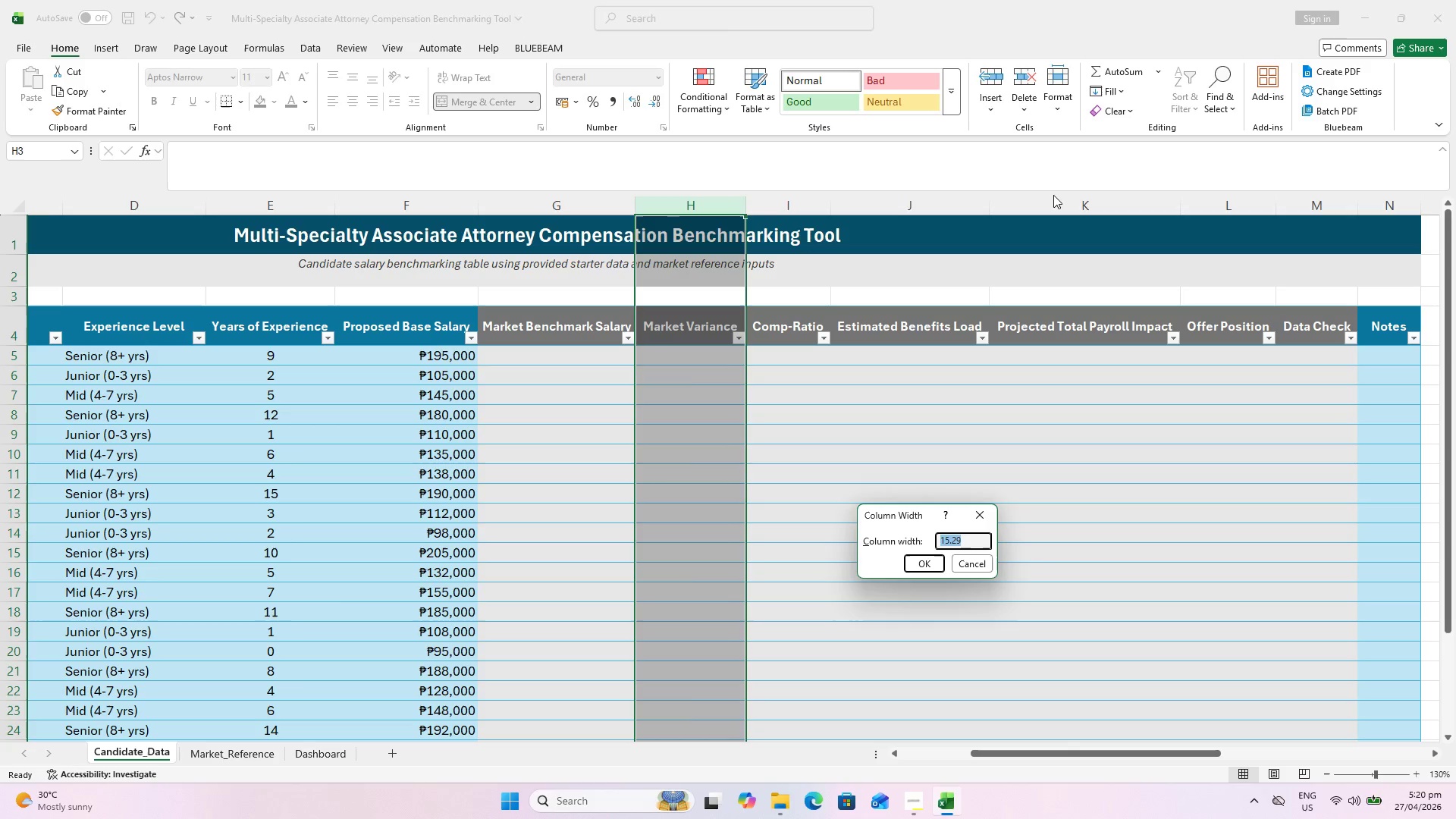 
key(1)
 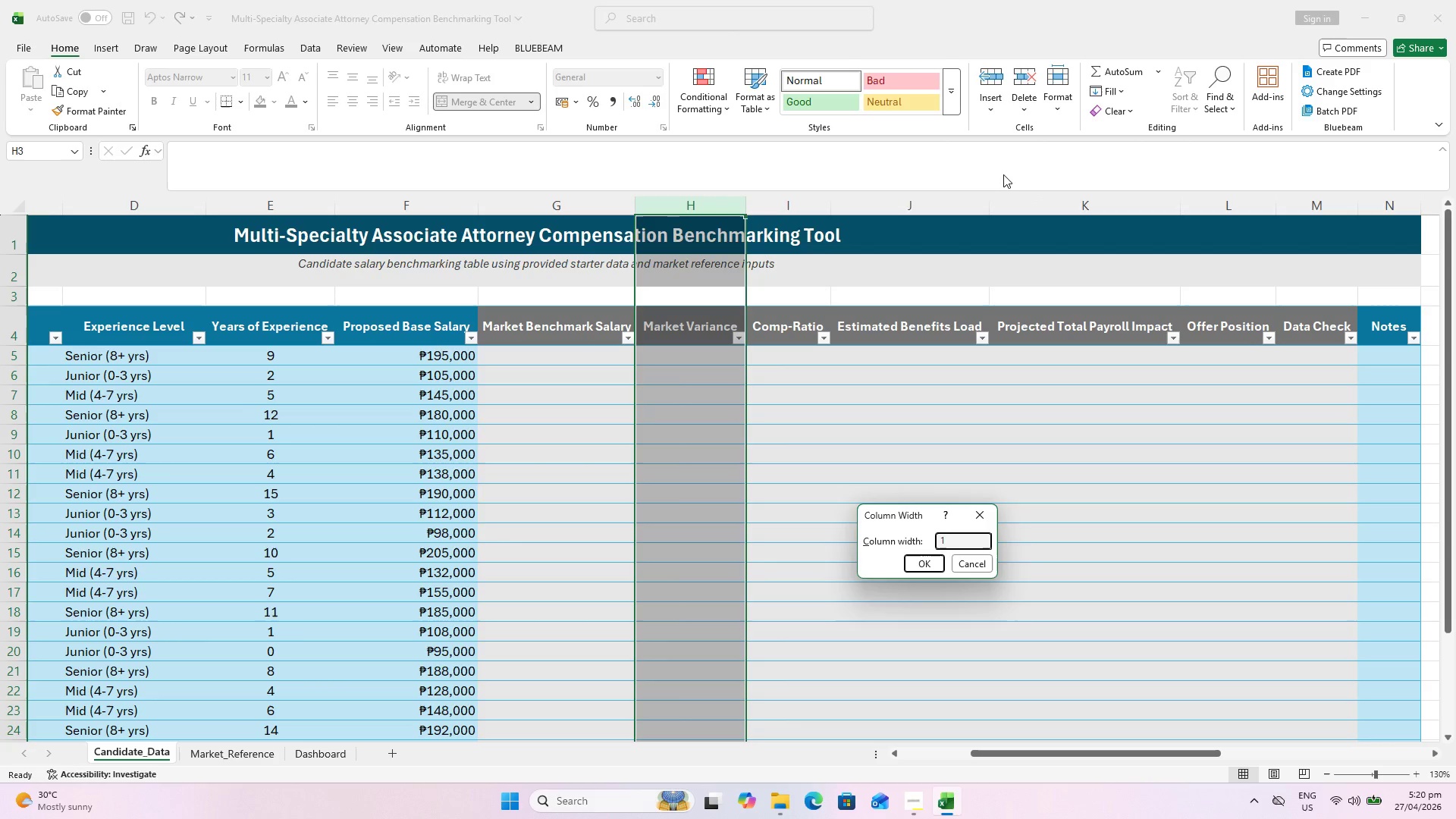 
key(8)
 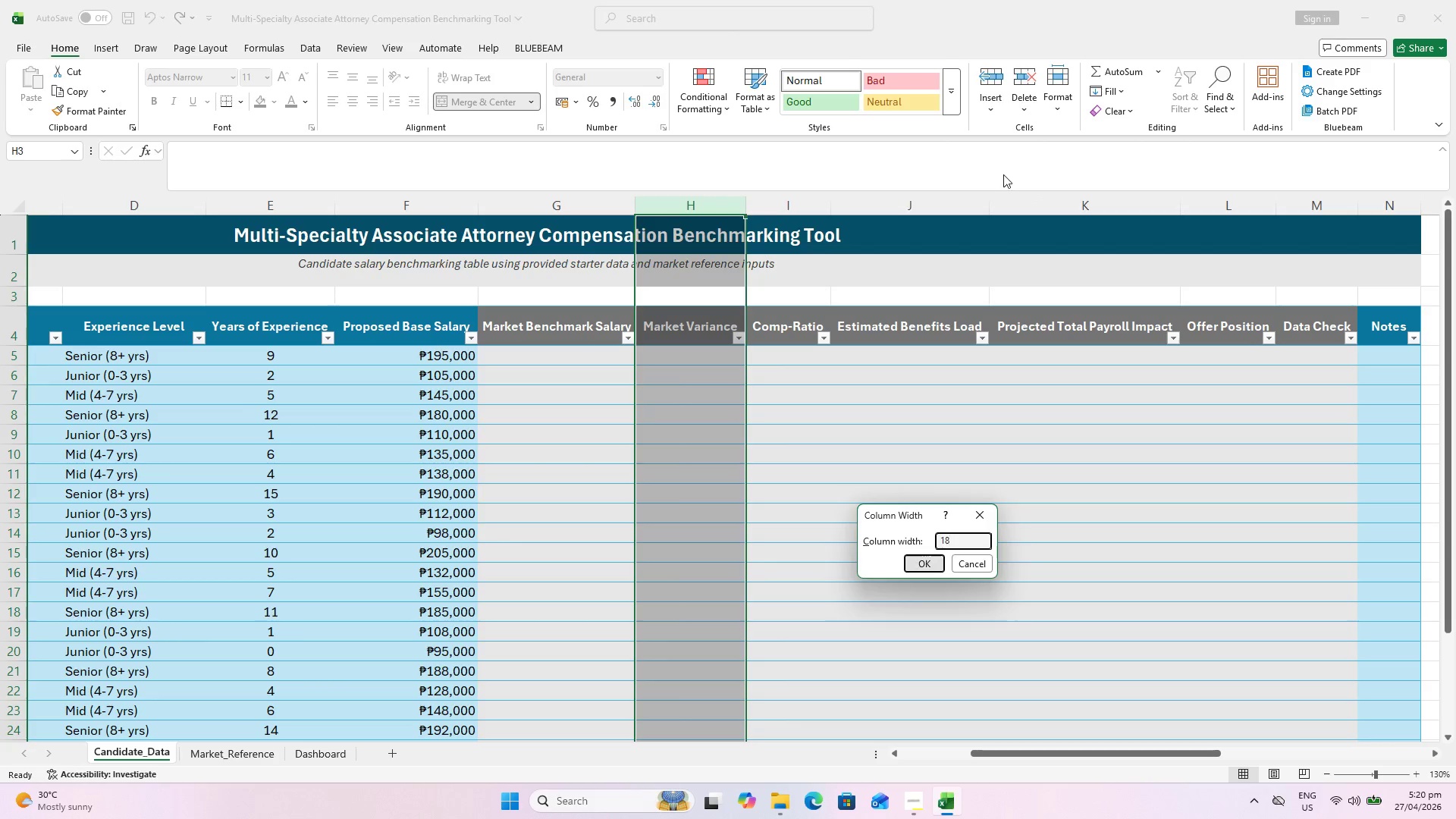 
key(Enter)
 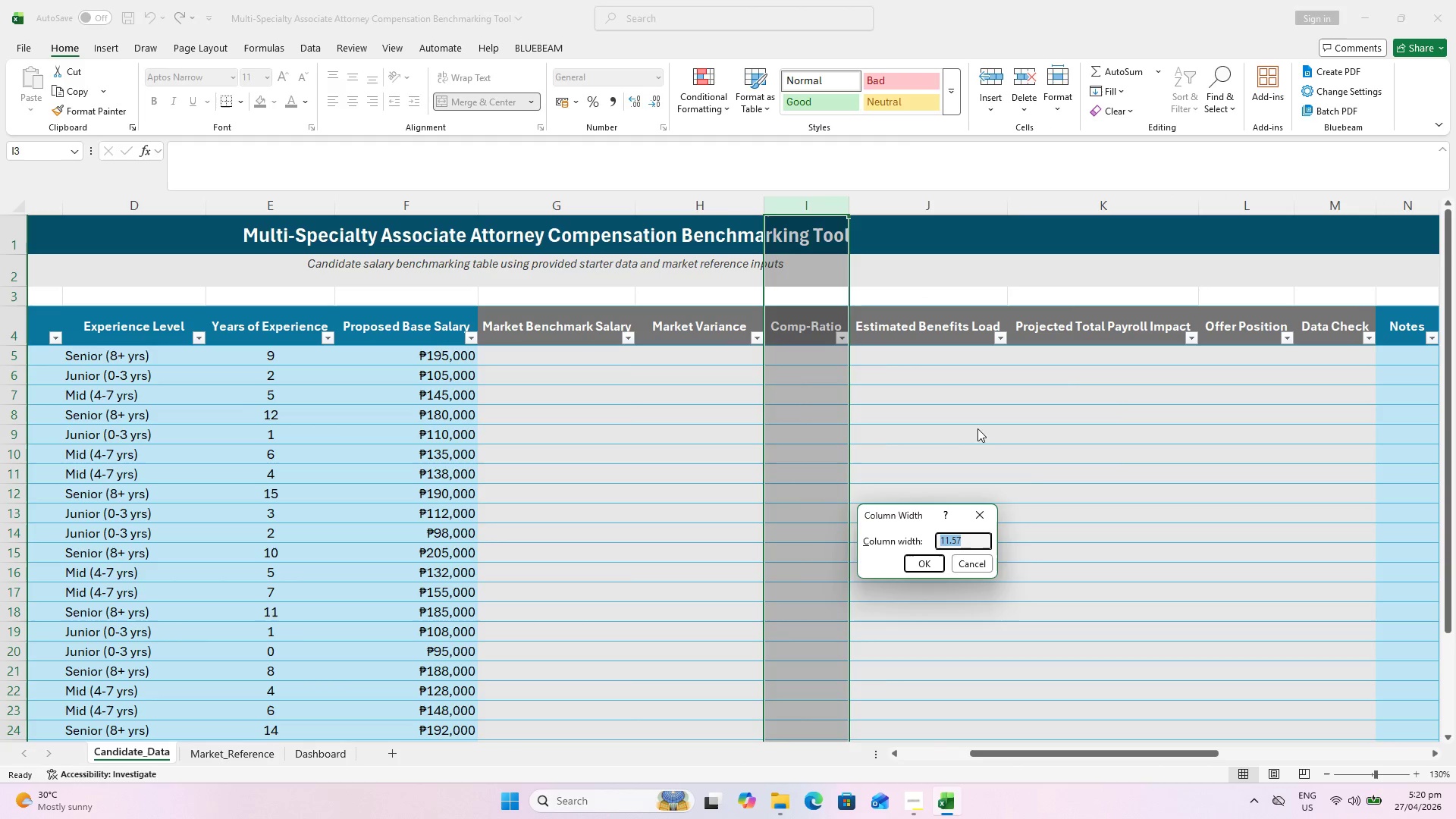 
wait(6.12)
 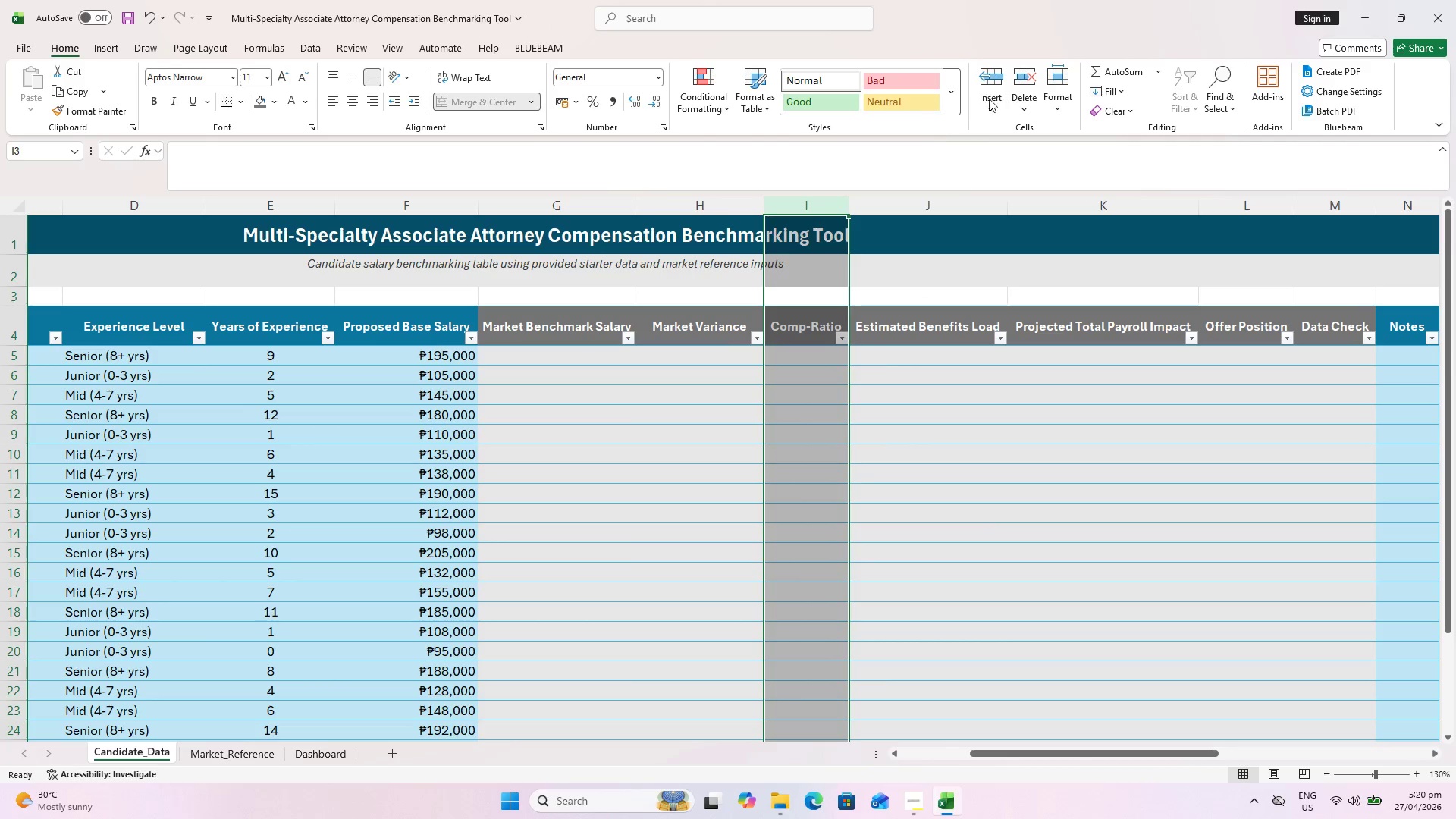 
type(14)
 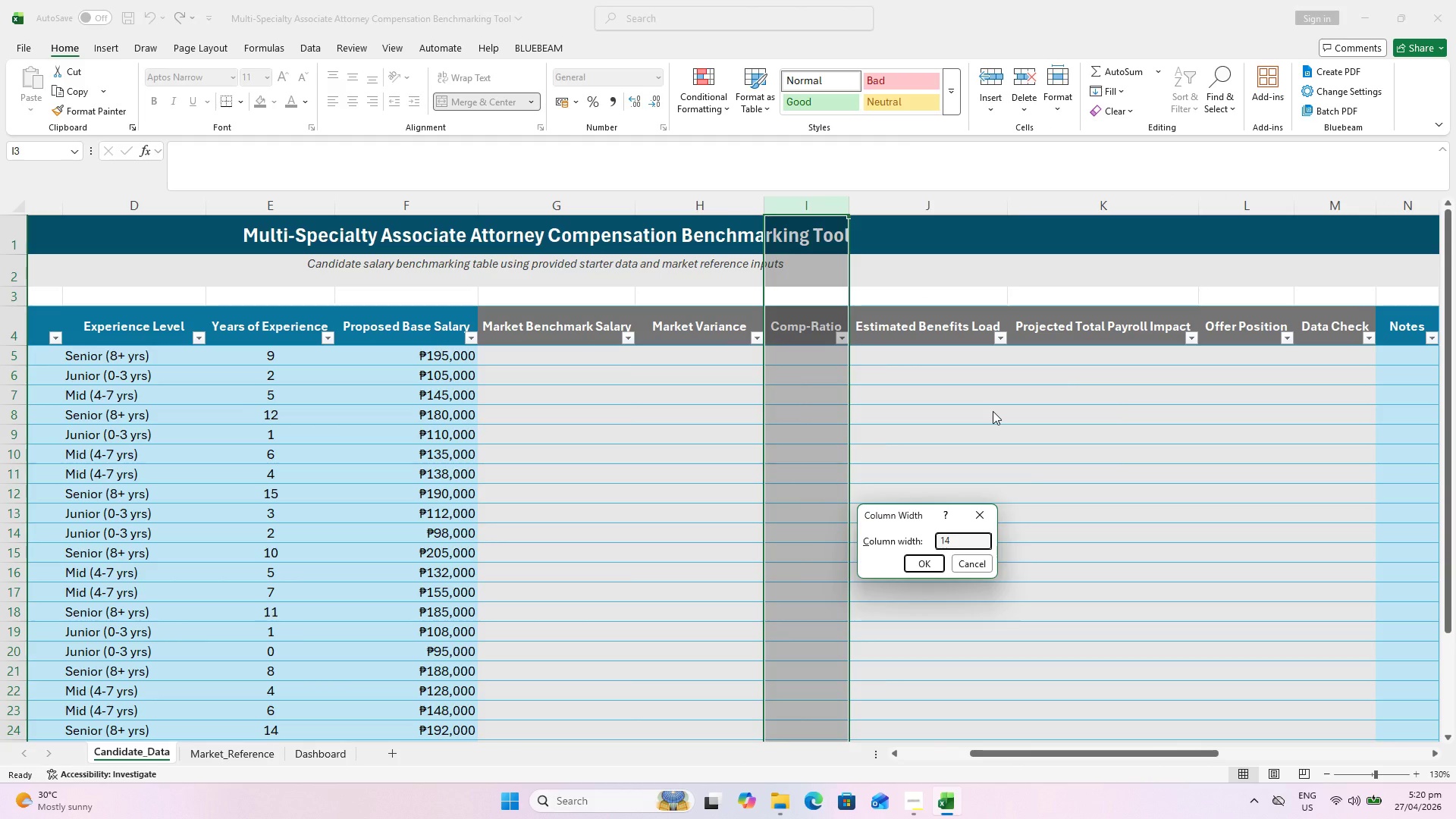 
key(Enter)
 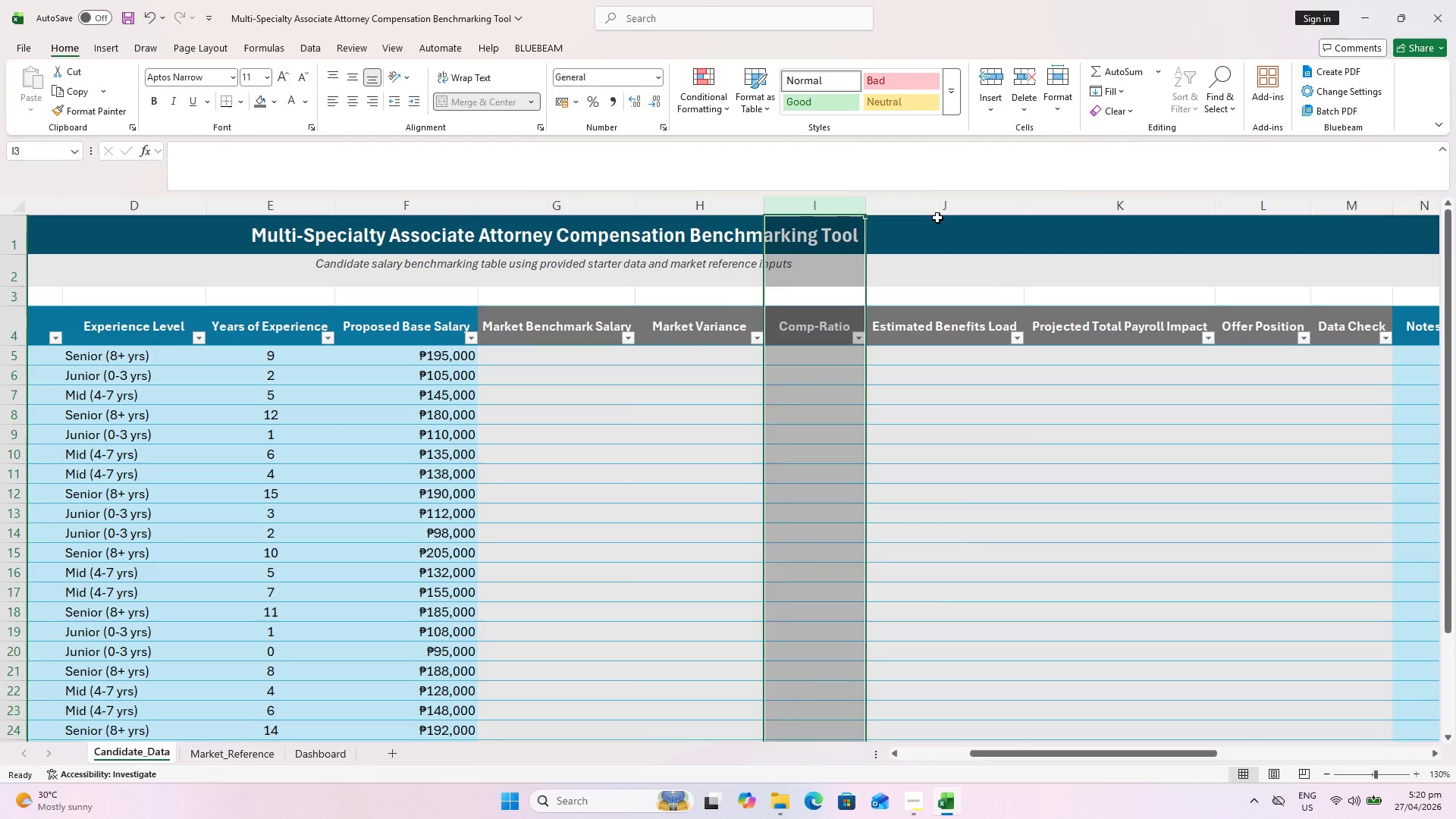 
left_click([971, 202])
 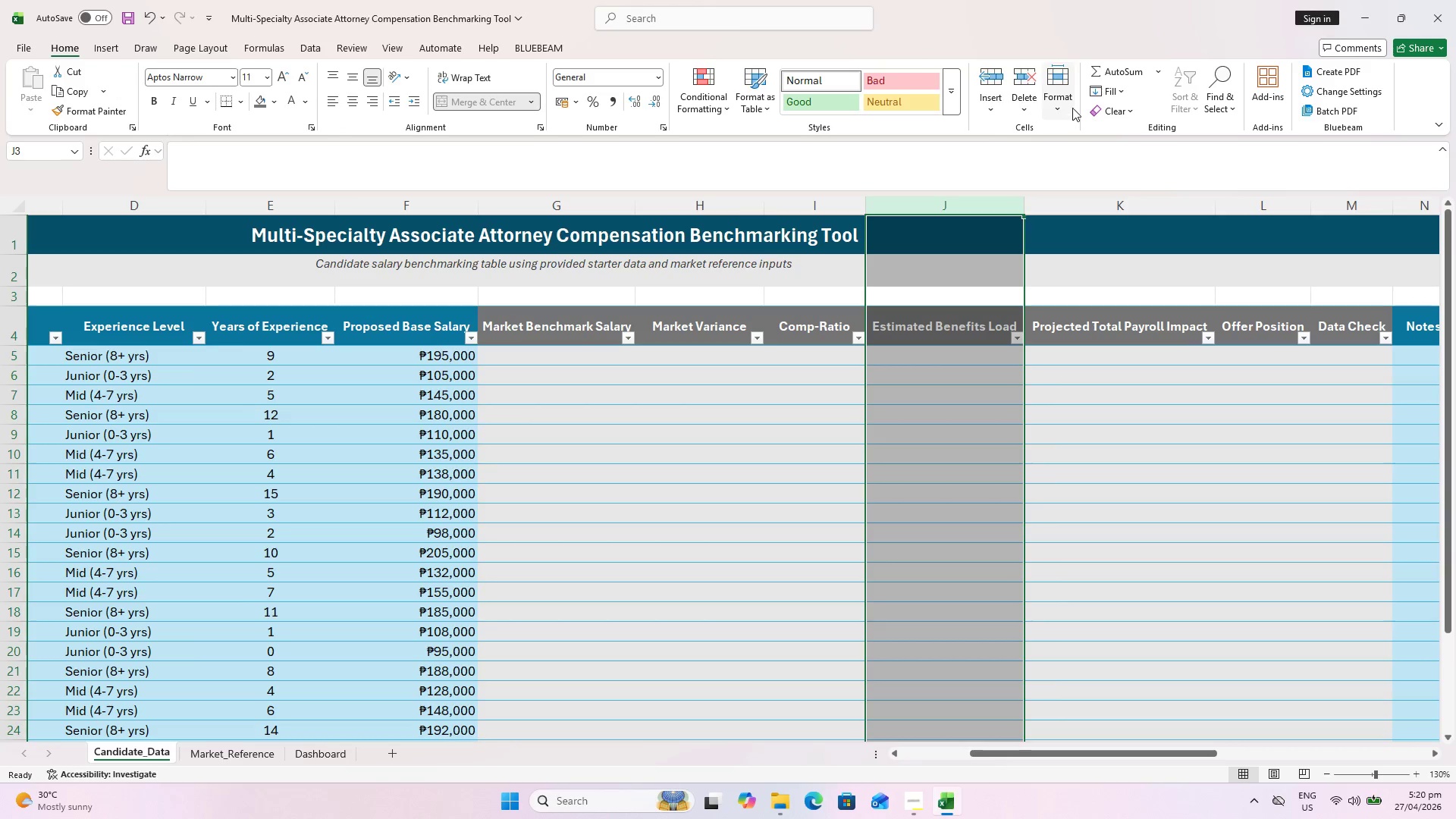 
left_click([1072, 107])
 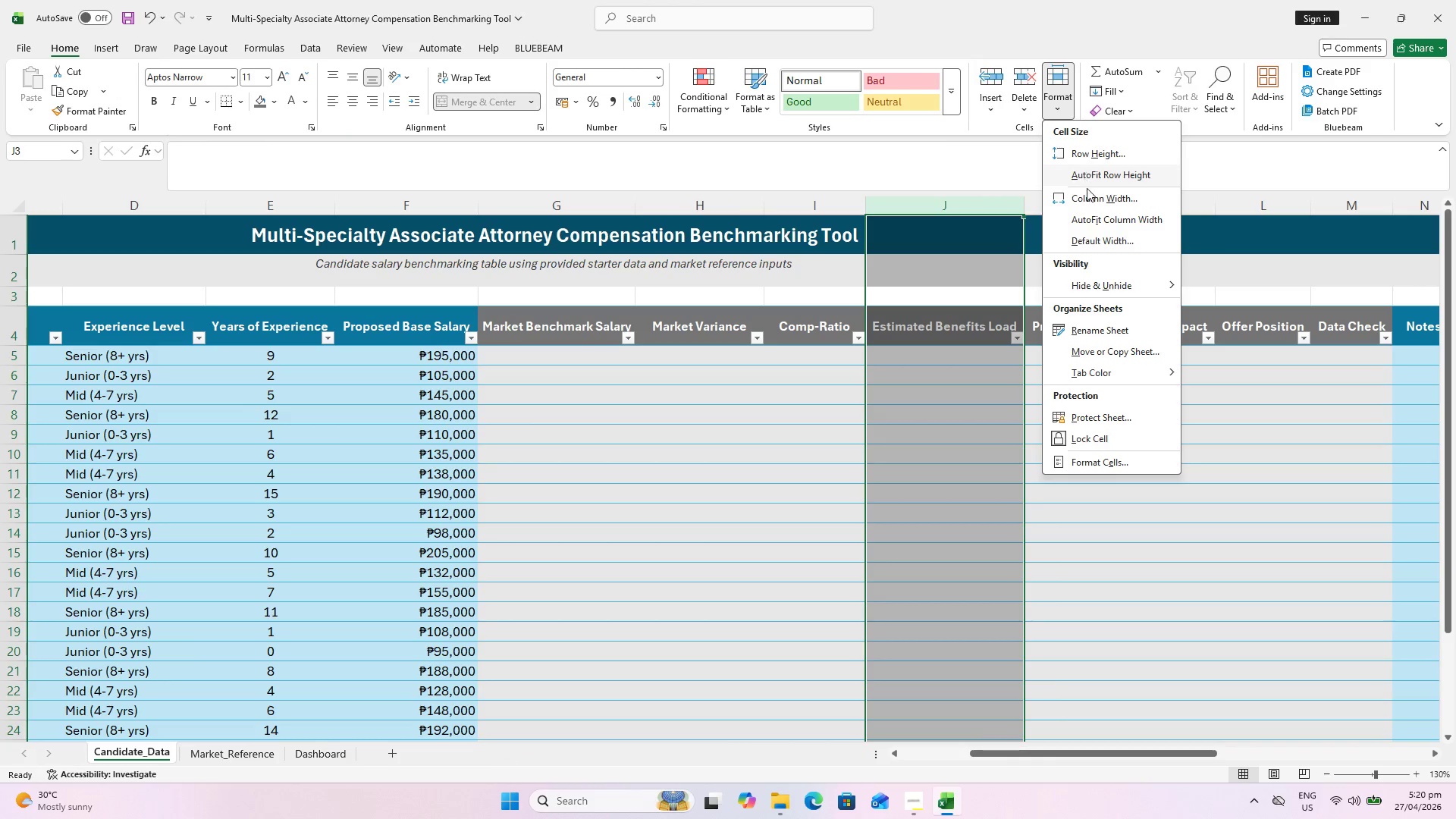 
left_click([1091, 205])
 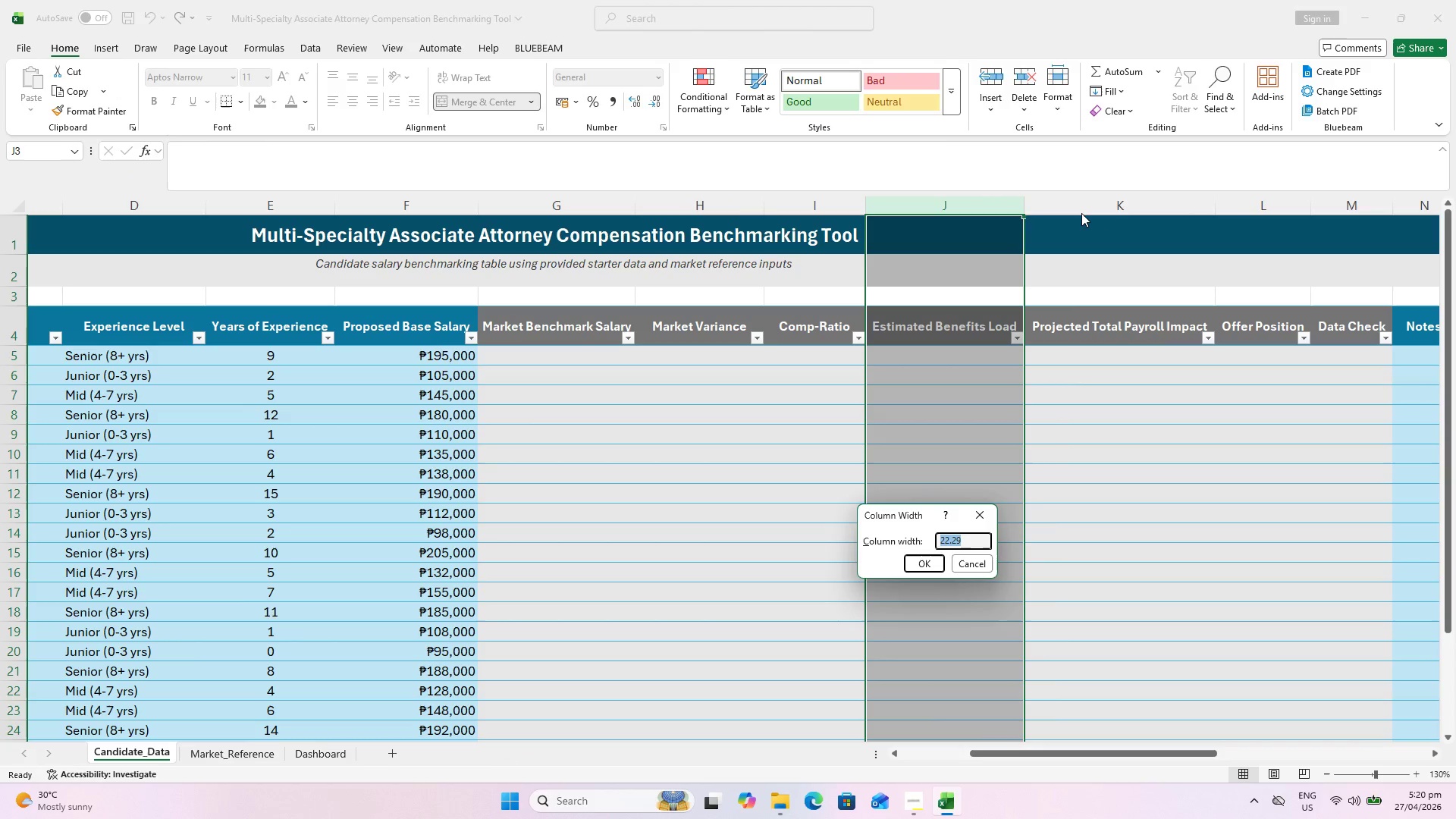 
type(22)
 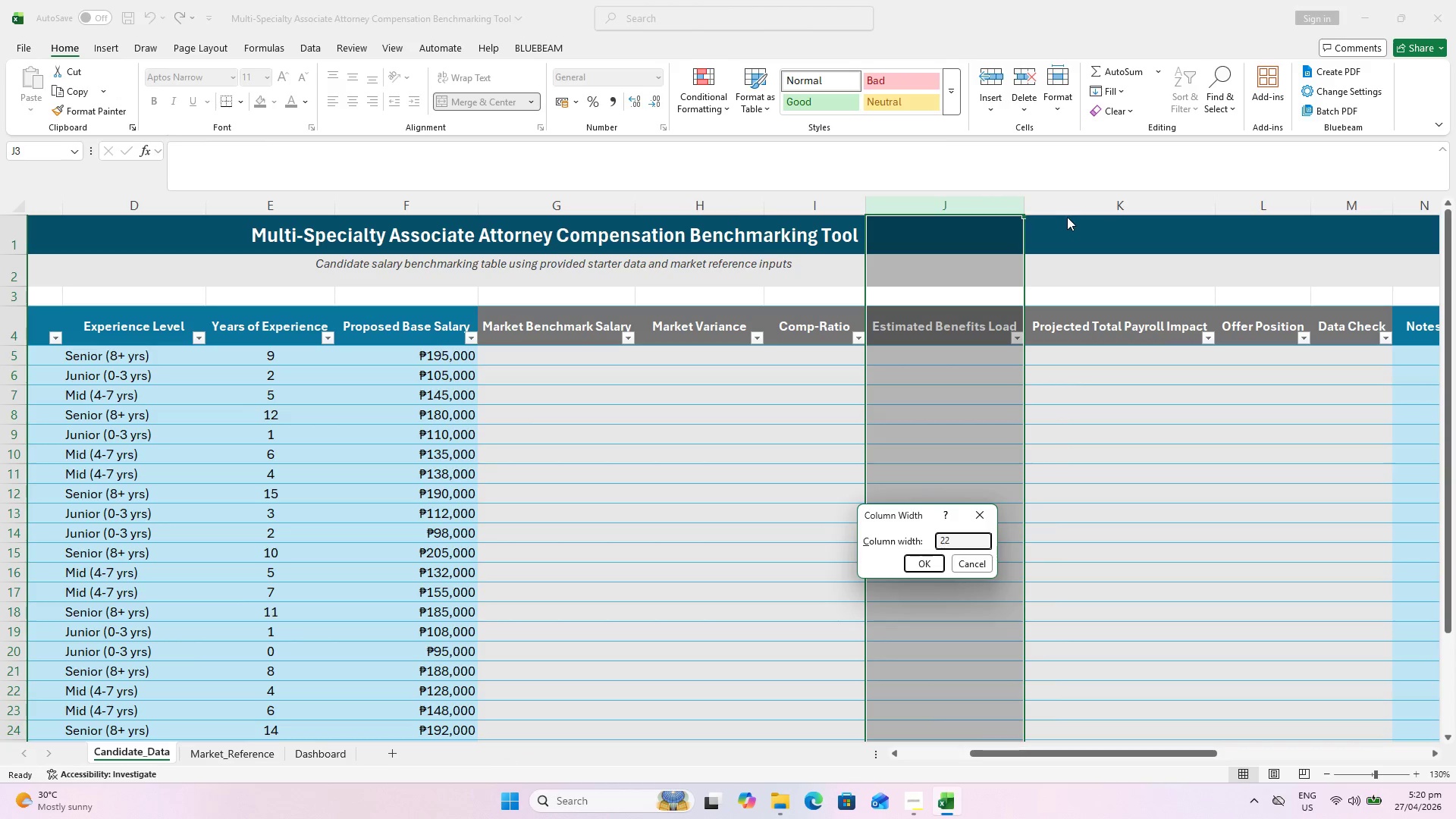 
key(Enter)
 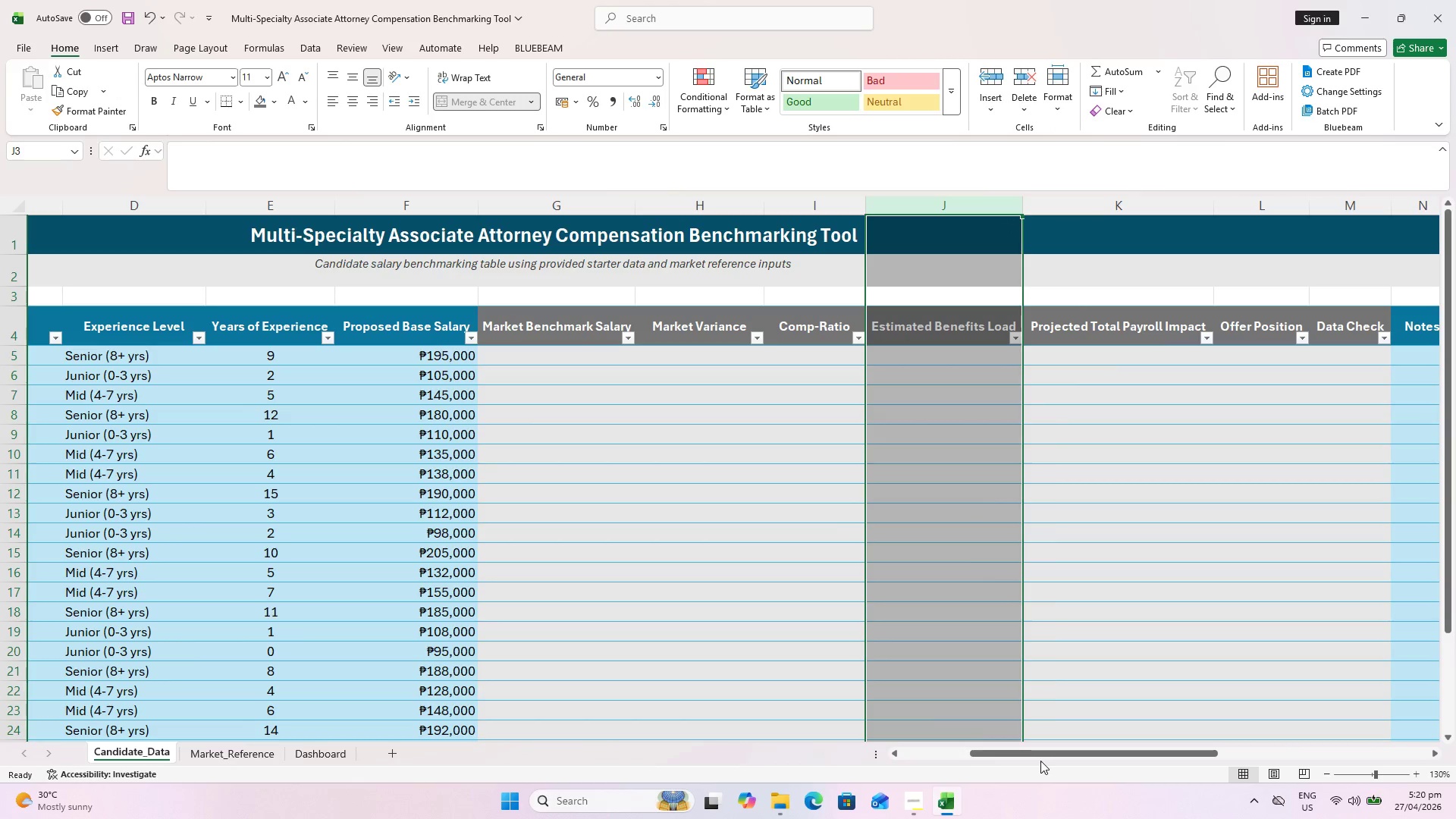 
left_click_drag(start_coordinate=[1037, 755], to_coordinate=[1072, 753])
 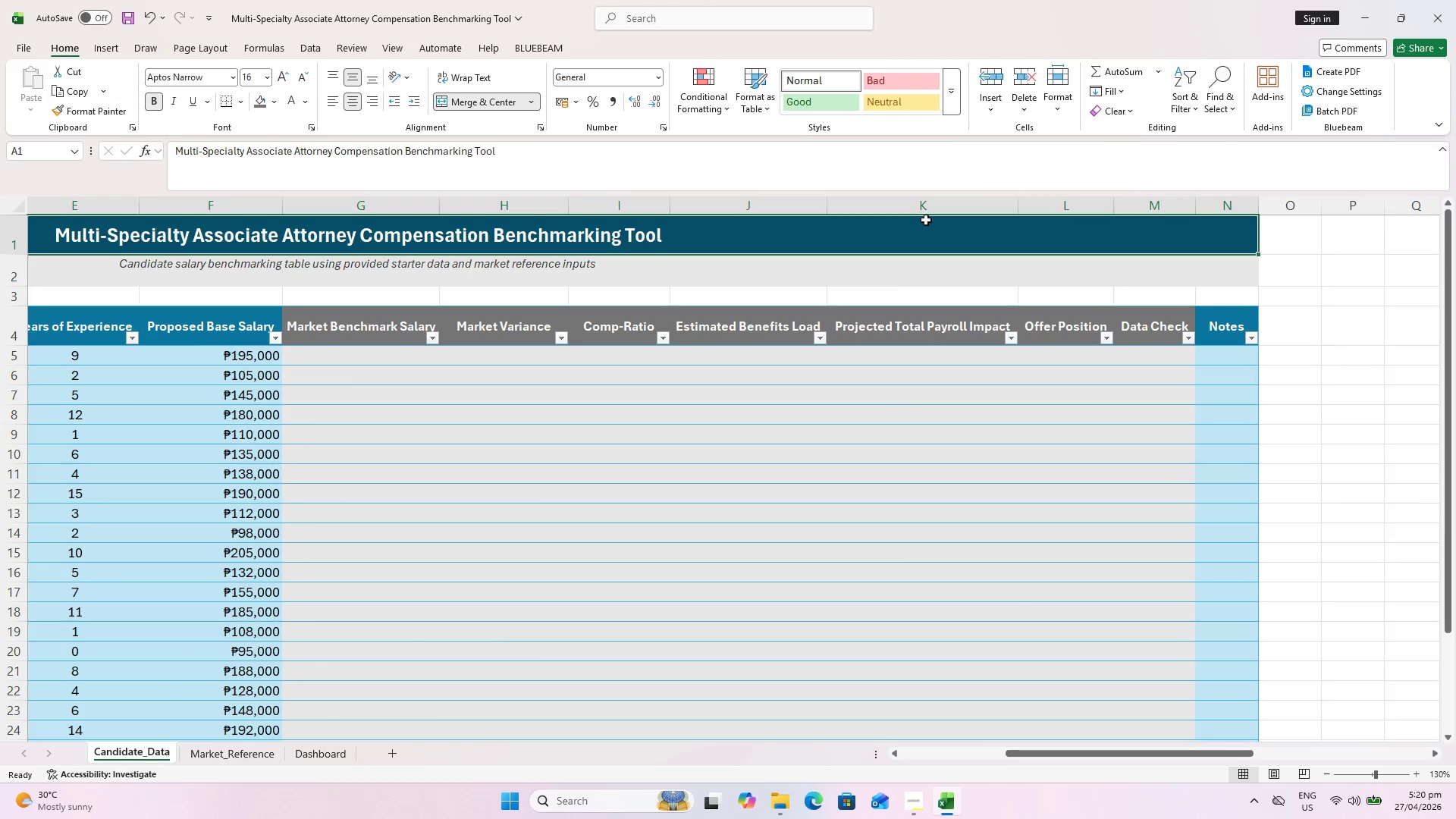 
double_click([929, 206])
 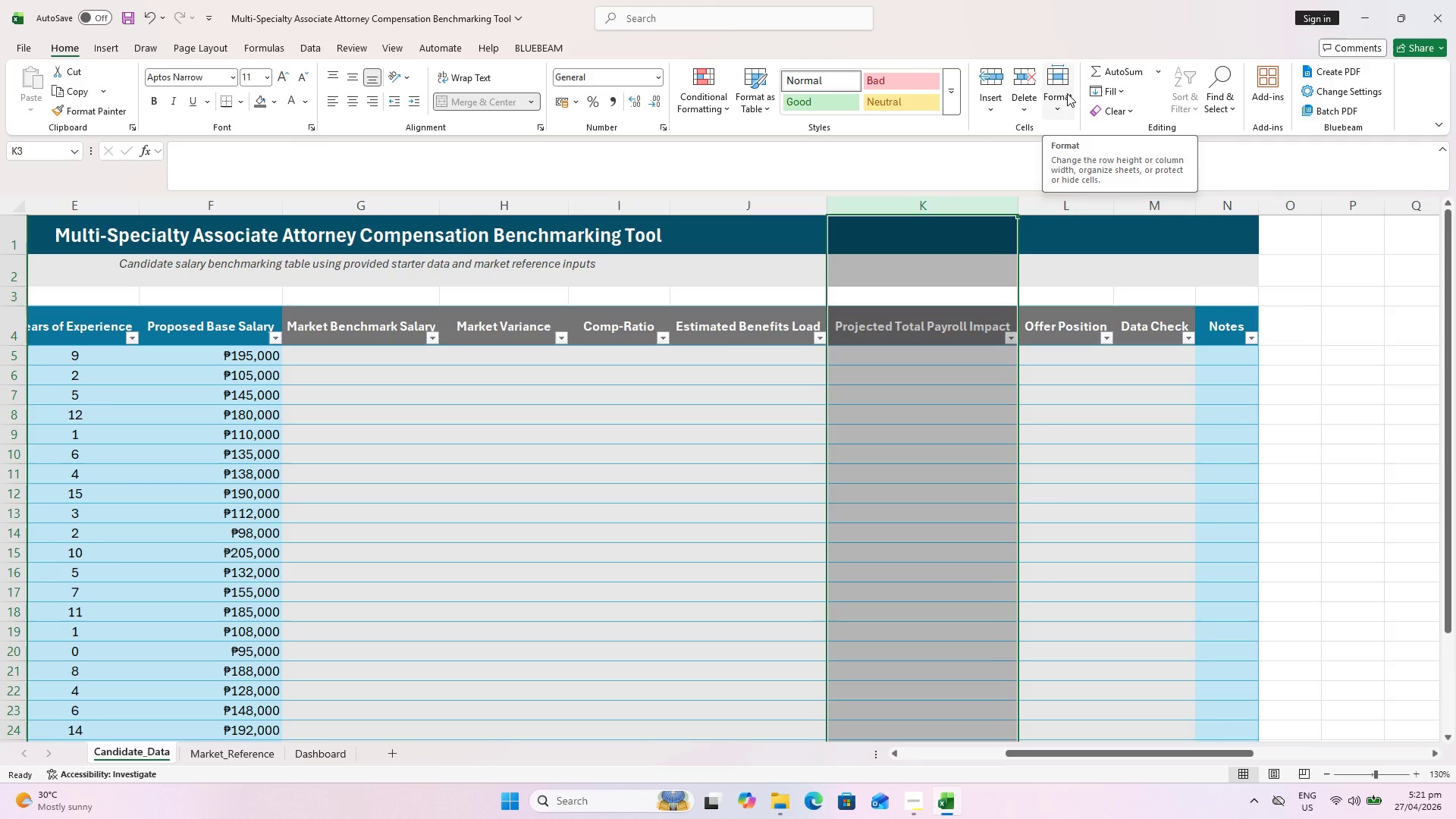 
left_click([1067, 93])
 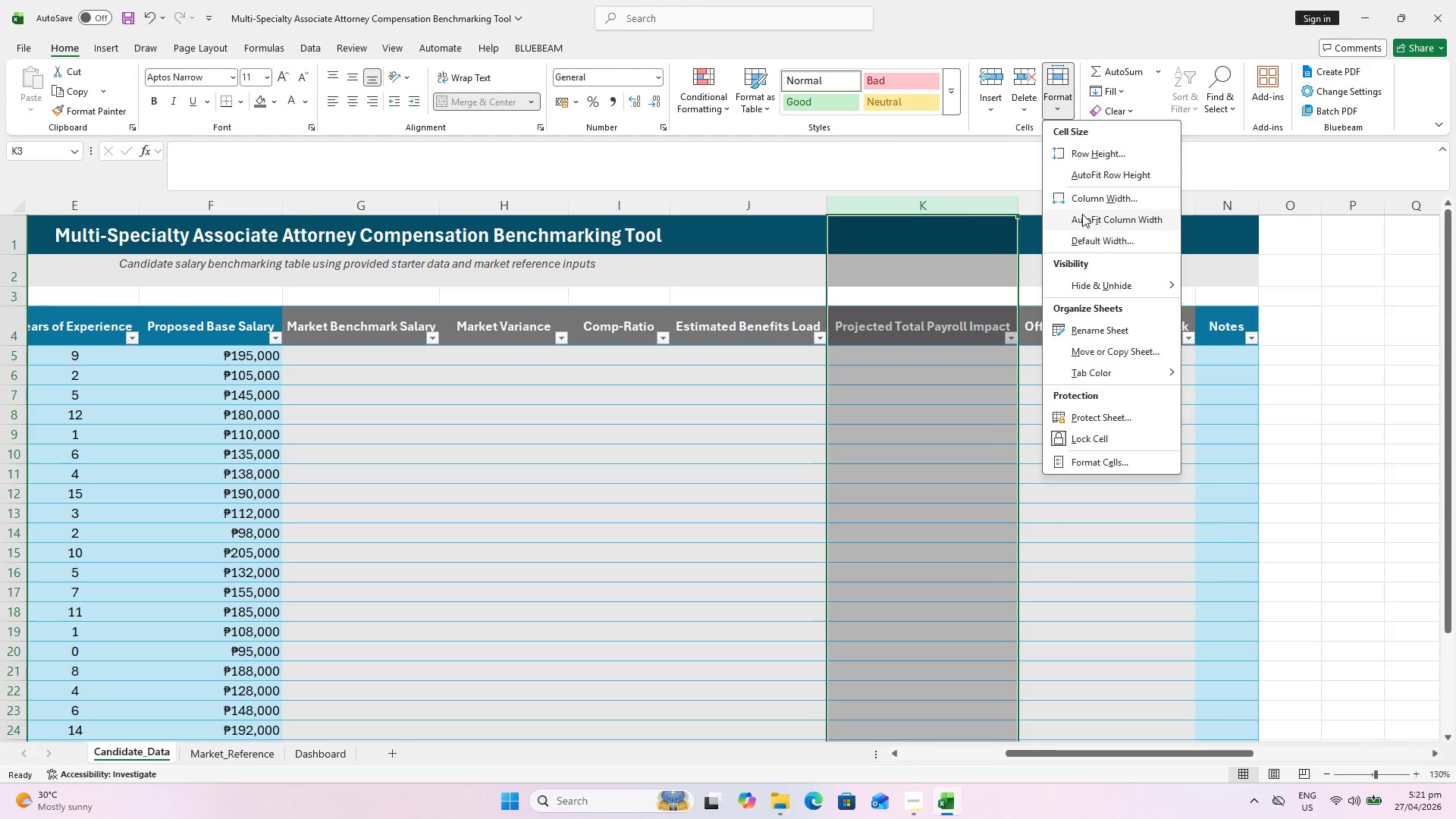 
left_click([1078, 200])
 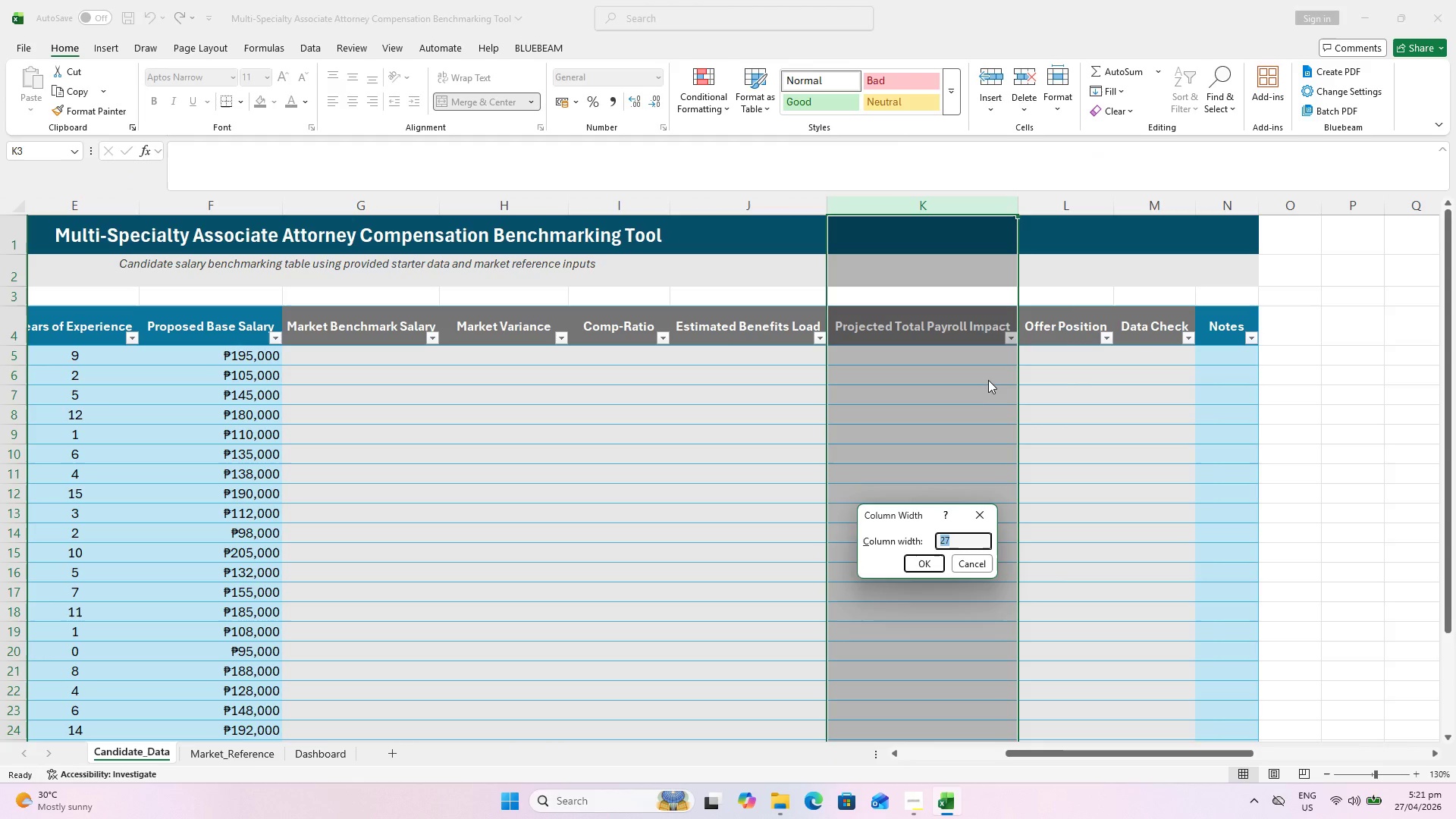 
key(2)
 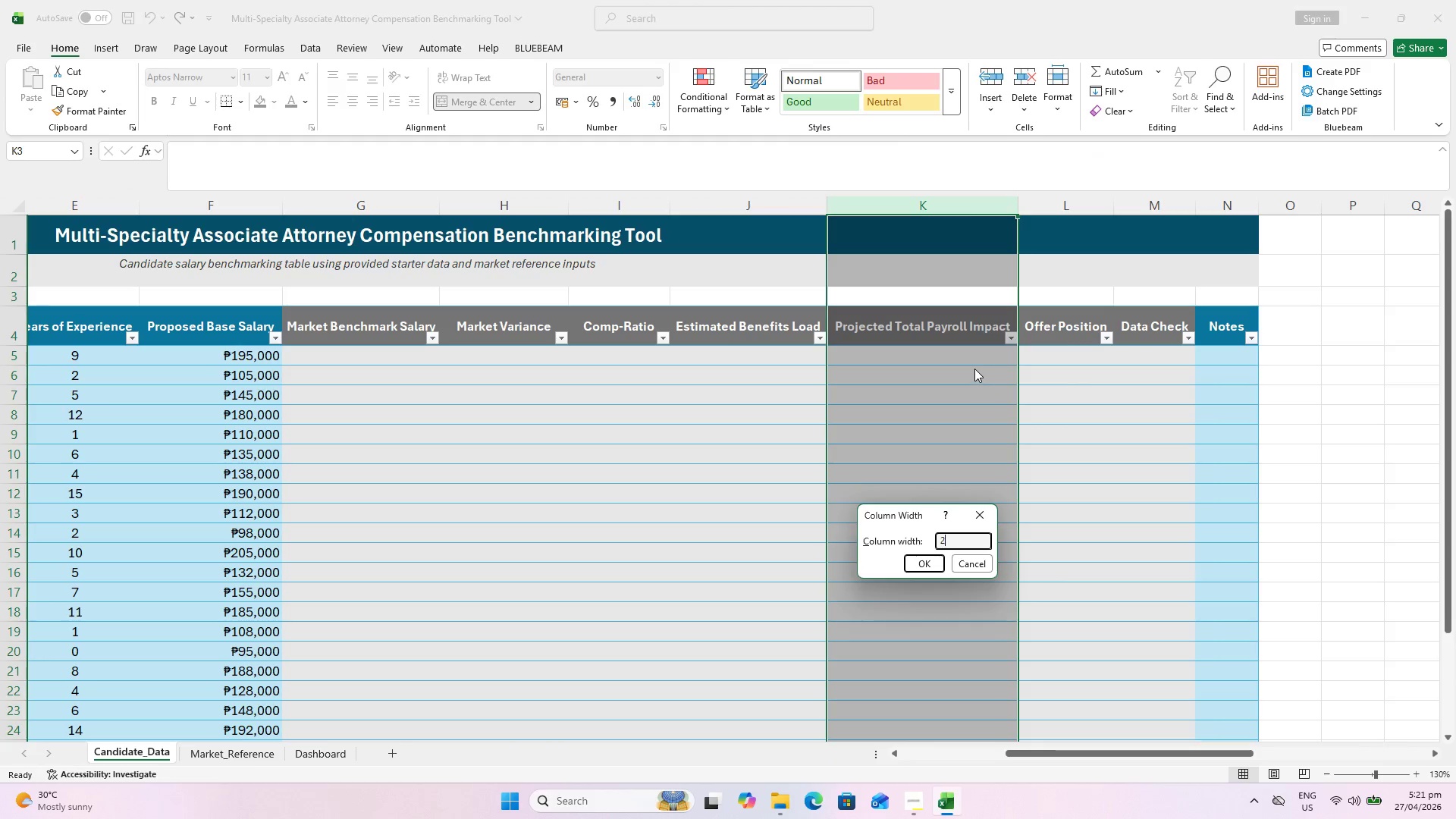 
key(6)
 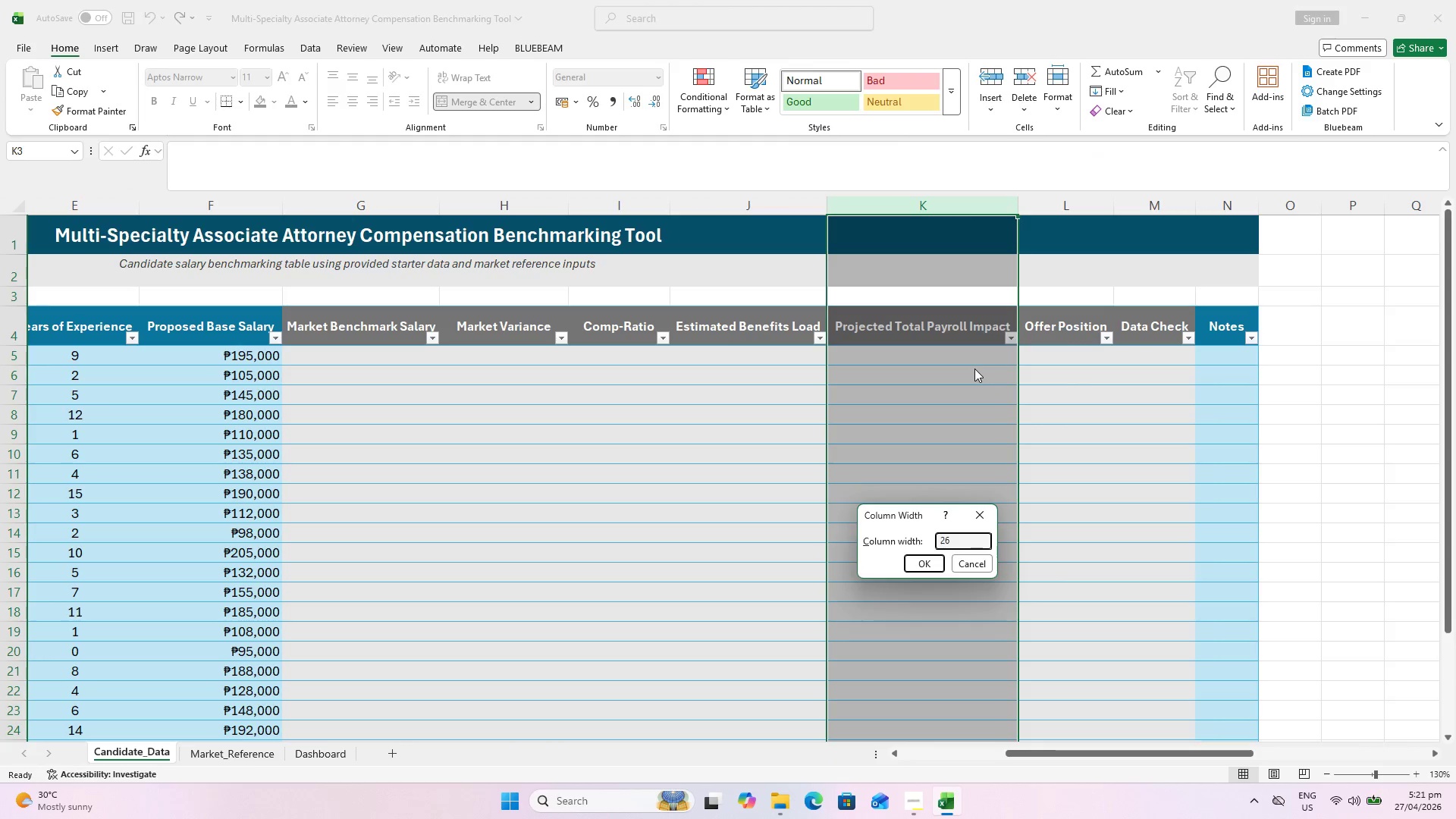 
key(Enter)
 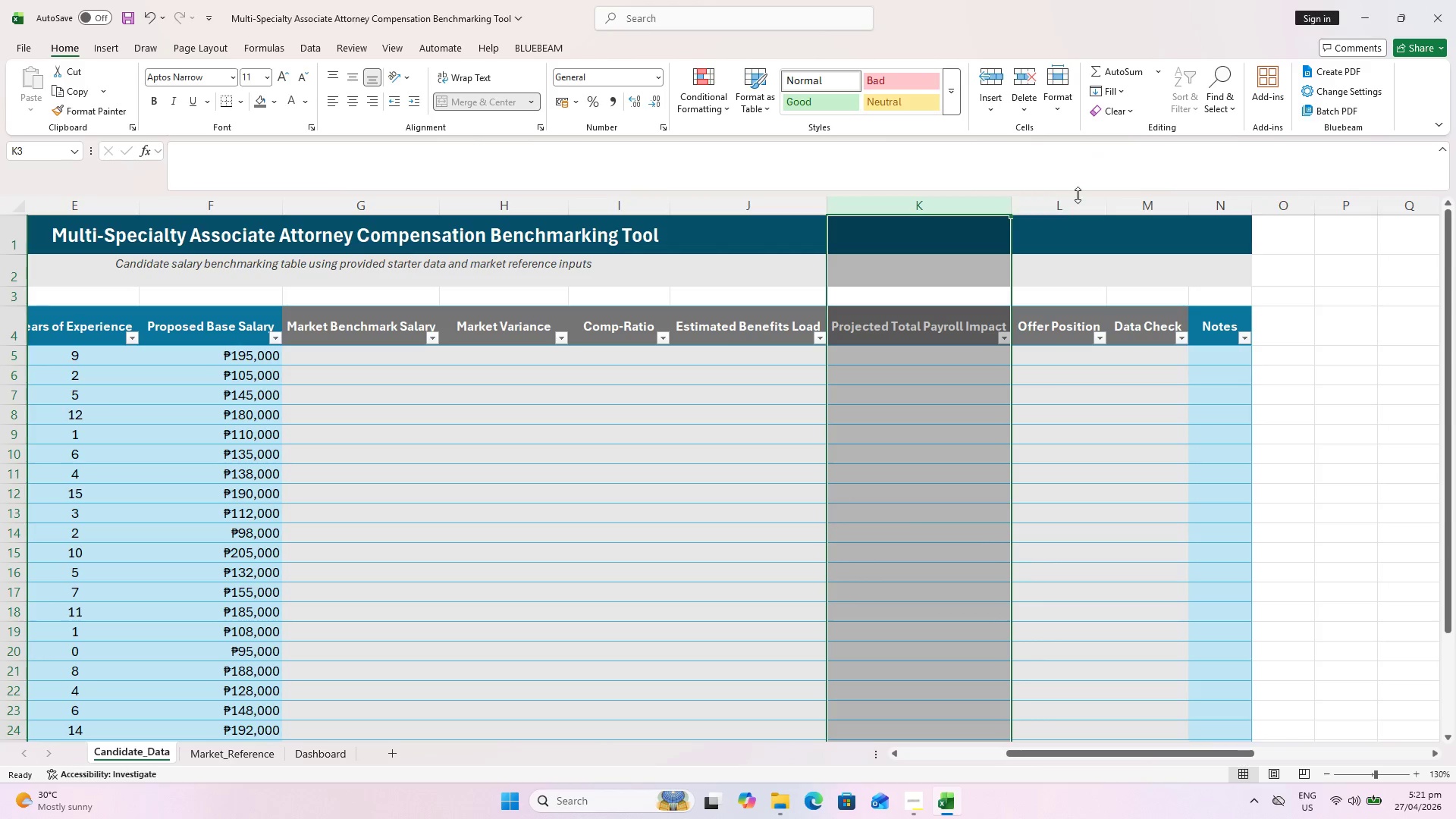 
left_click([1078, 210])
 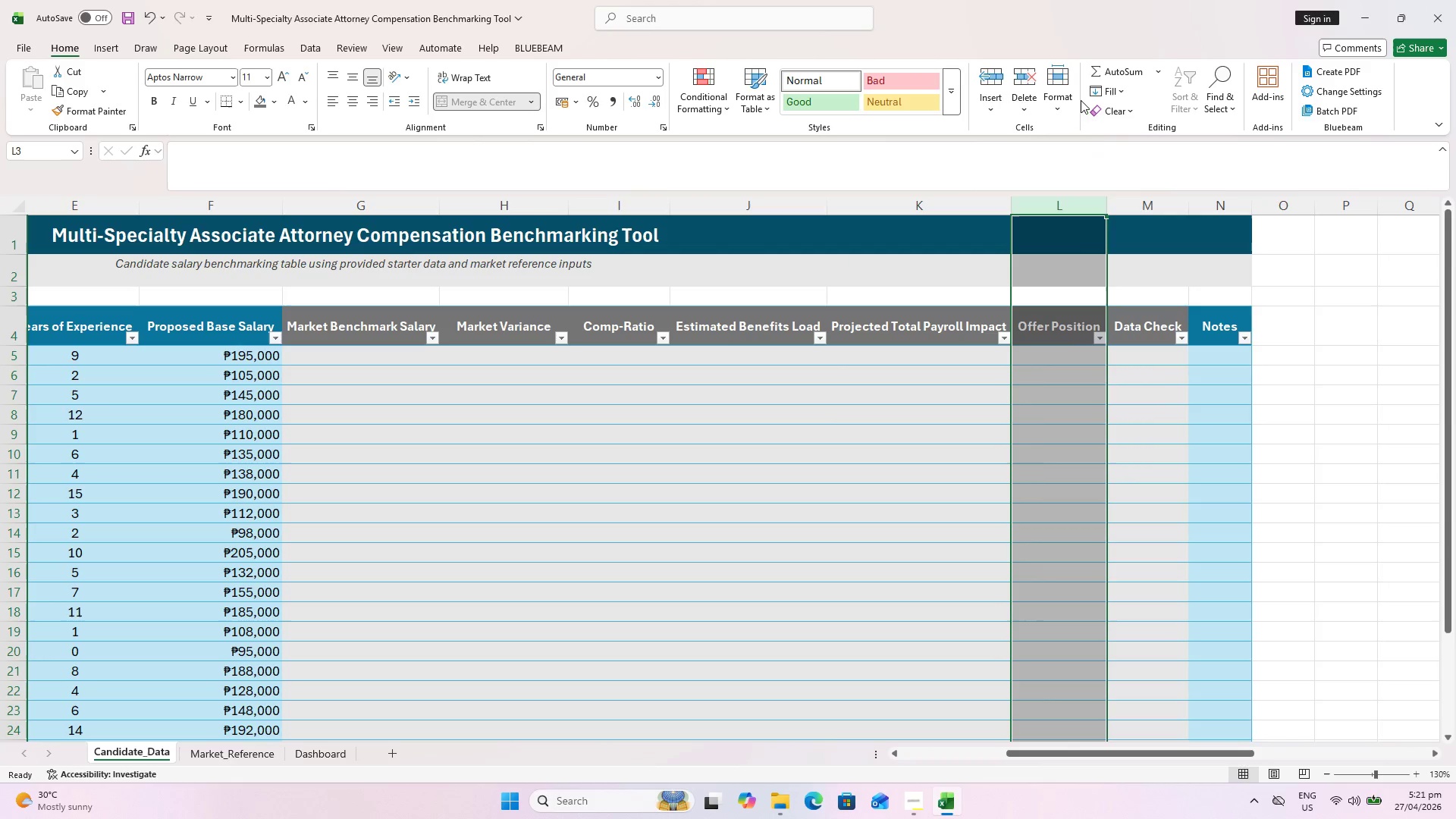 
left_click([1067, 94])
 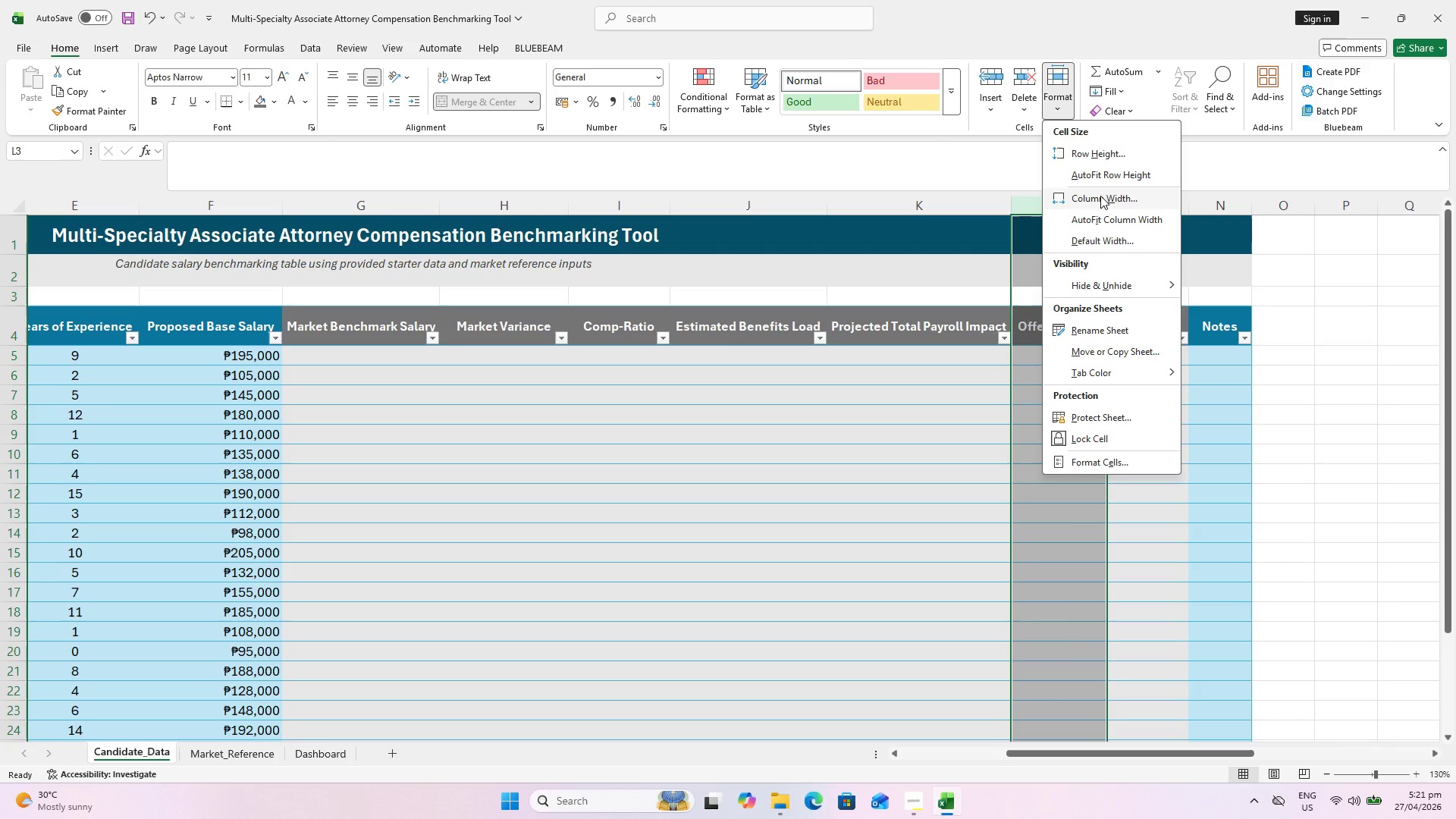 
left_click([1100, 196])
 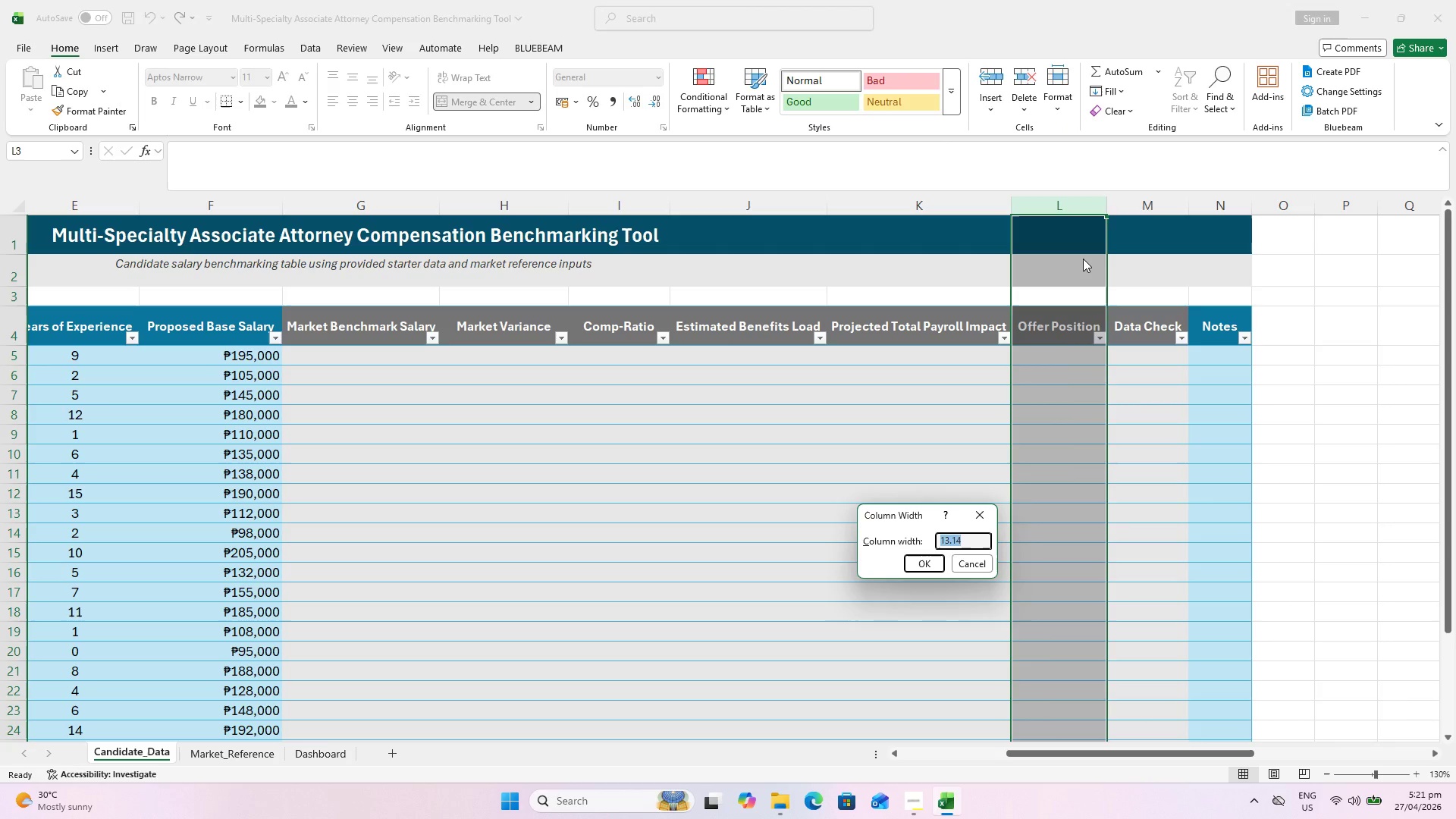 
type(18)
 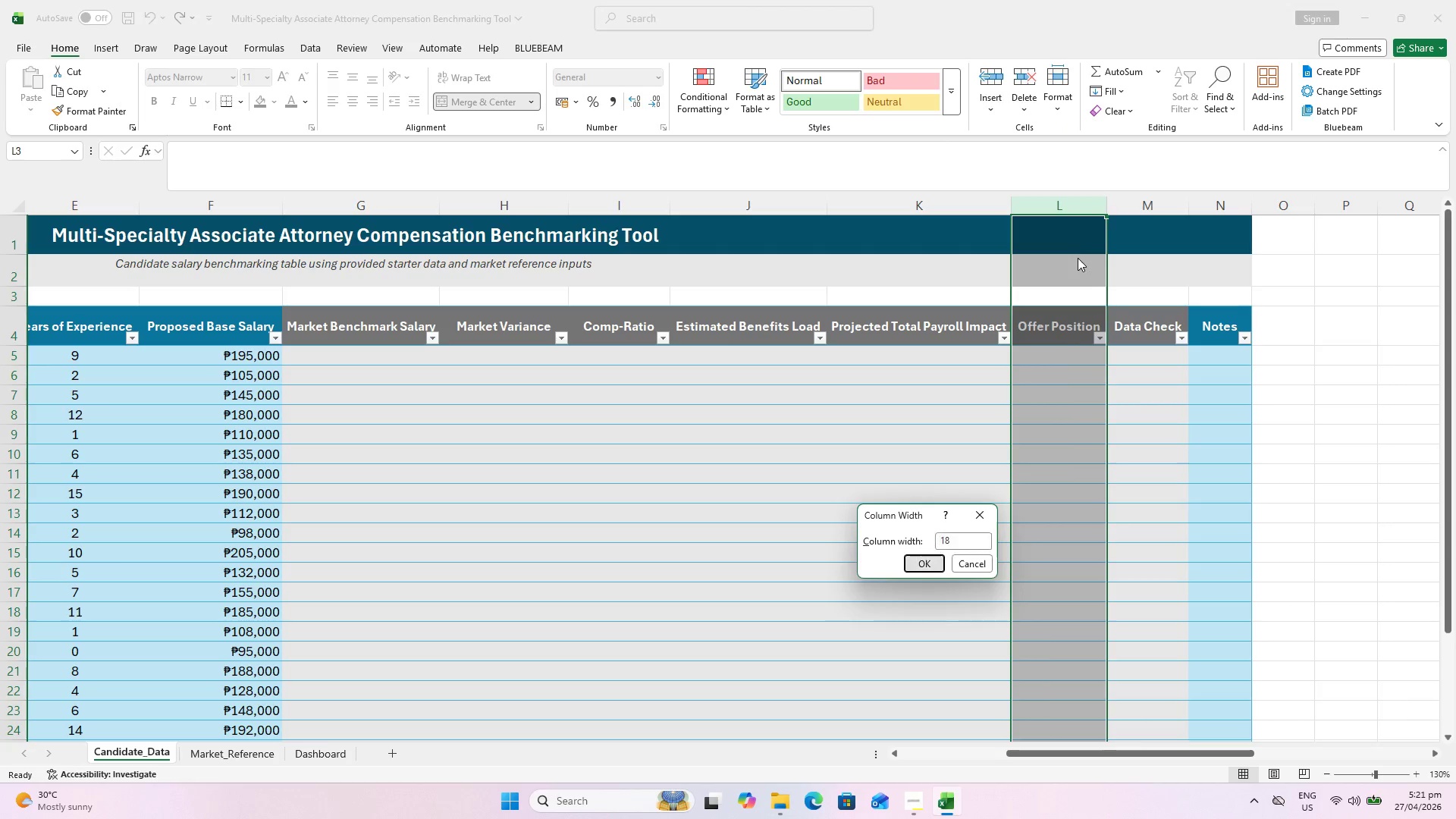 
key(Enter)
 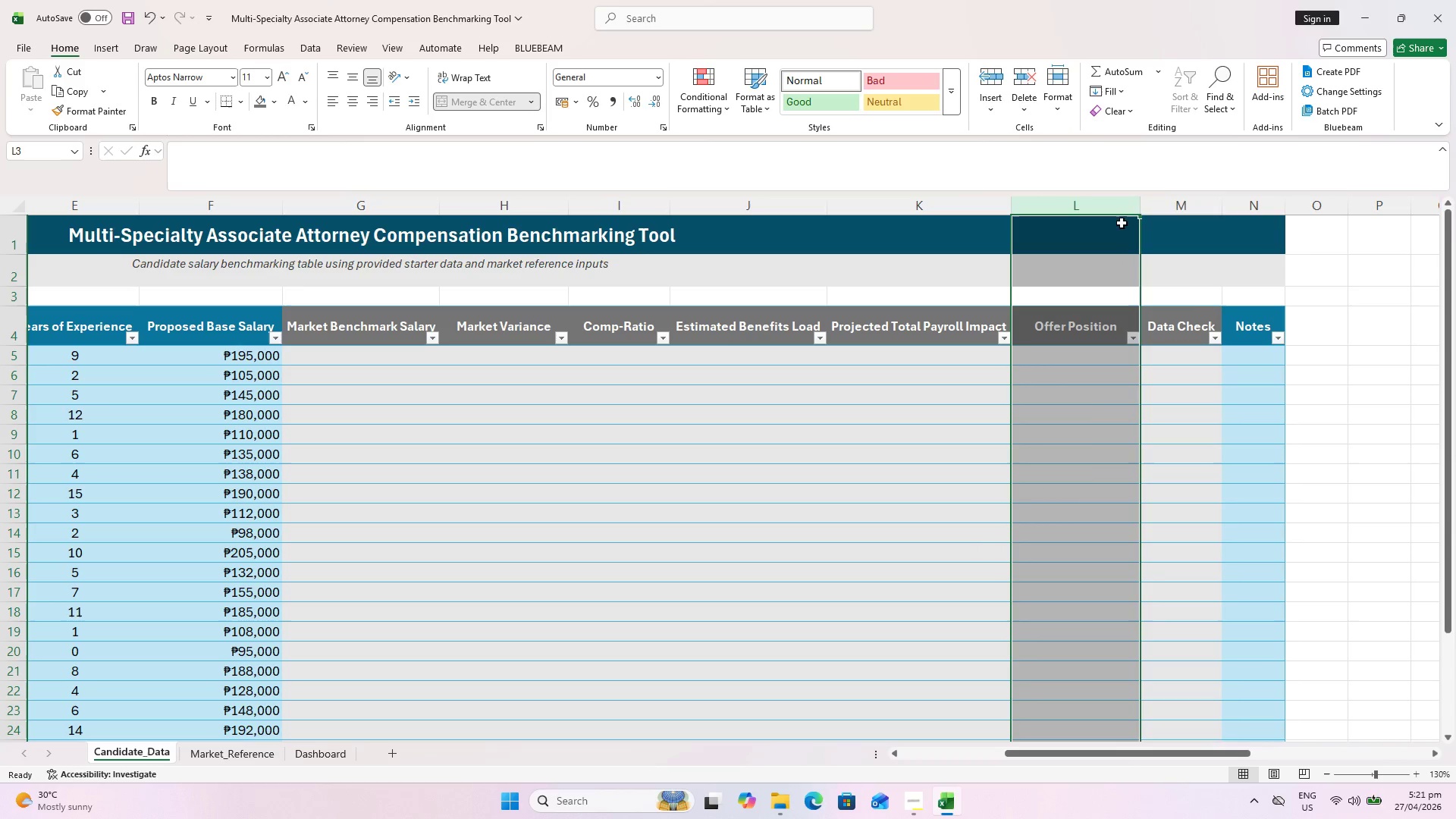 
left_click([1166, 211])
 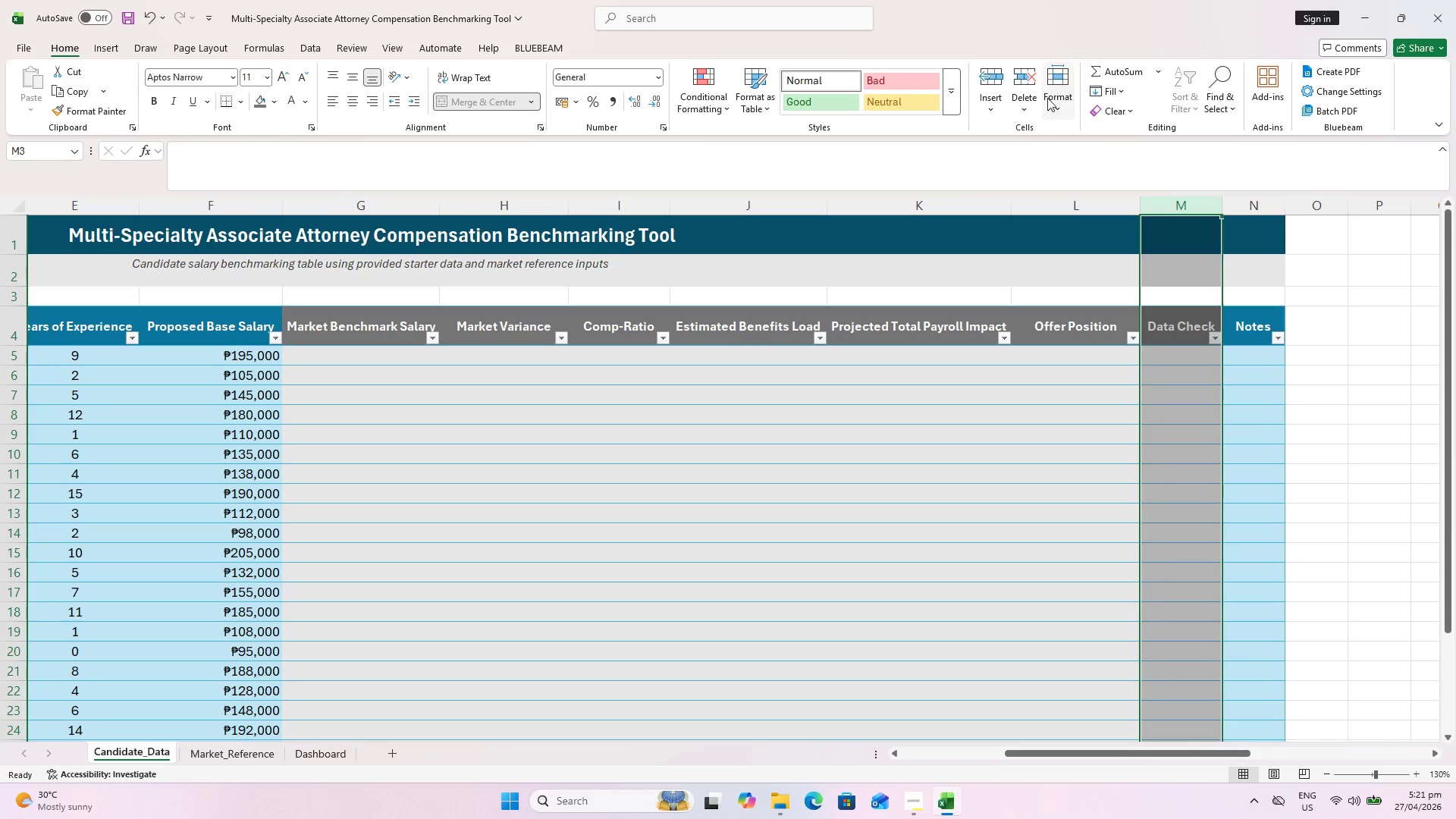 
left_click([1065, 81])
 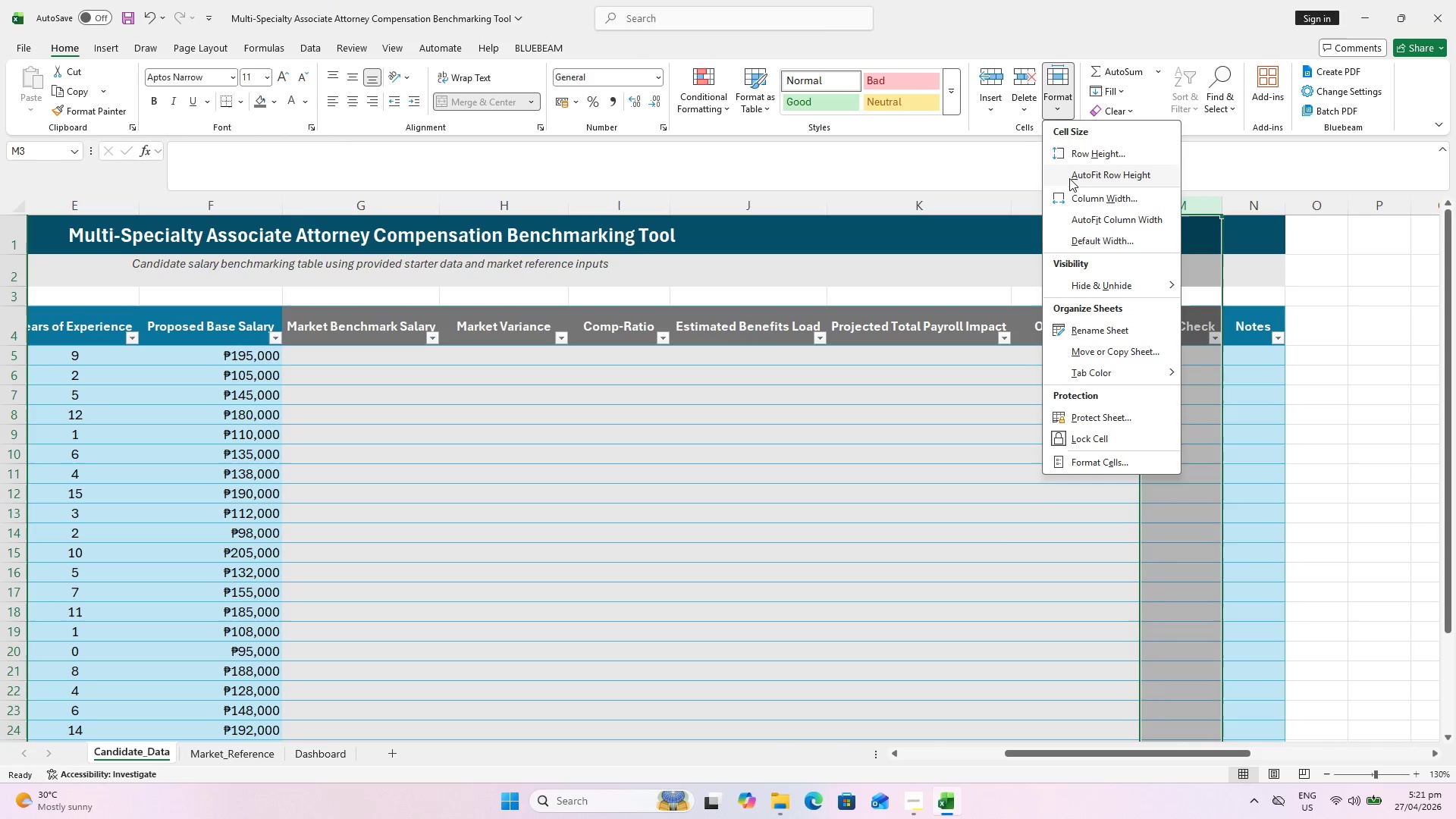 
left_click([1078, 196])
 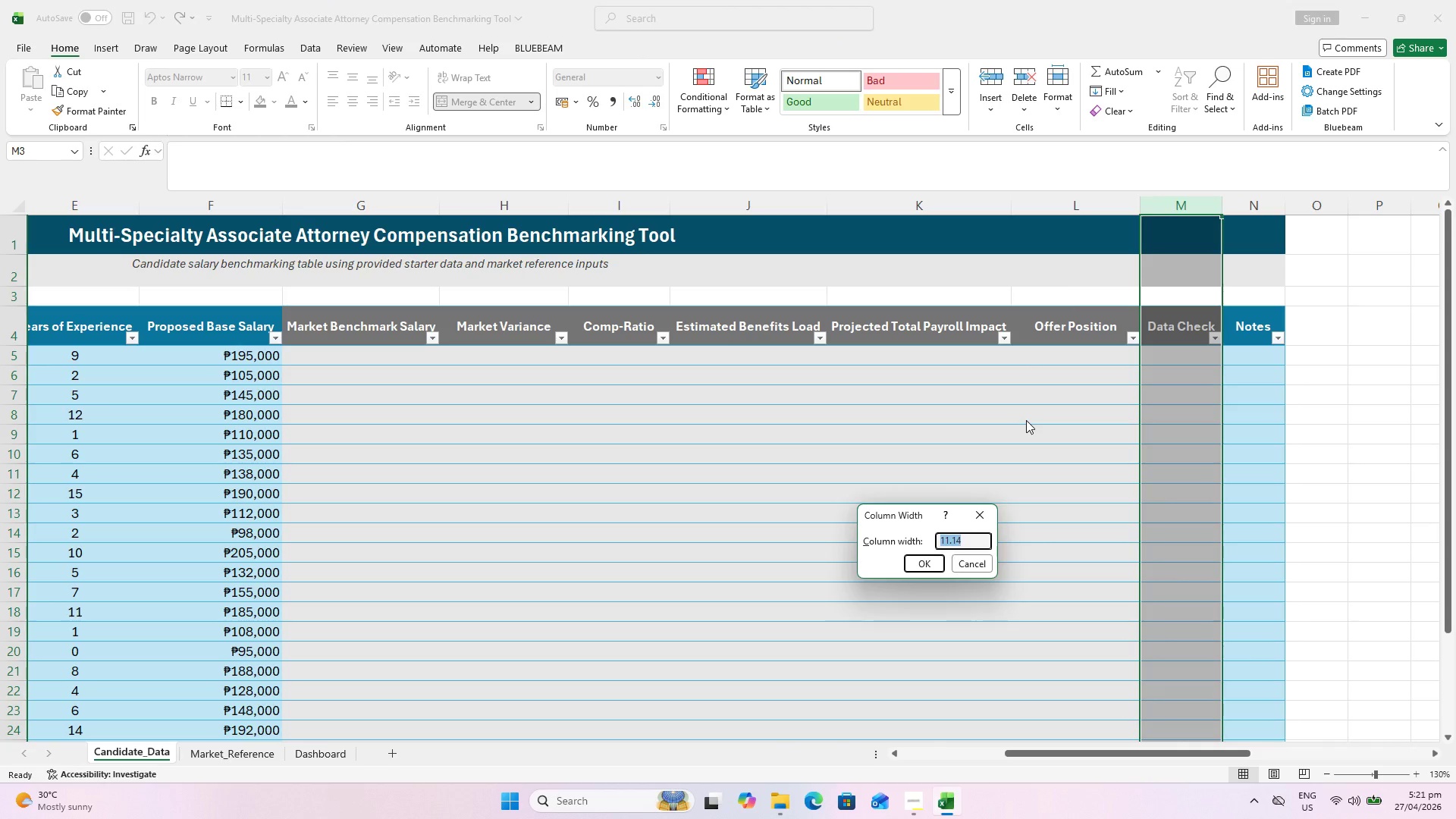 
type(18)
 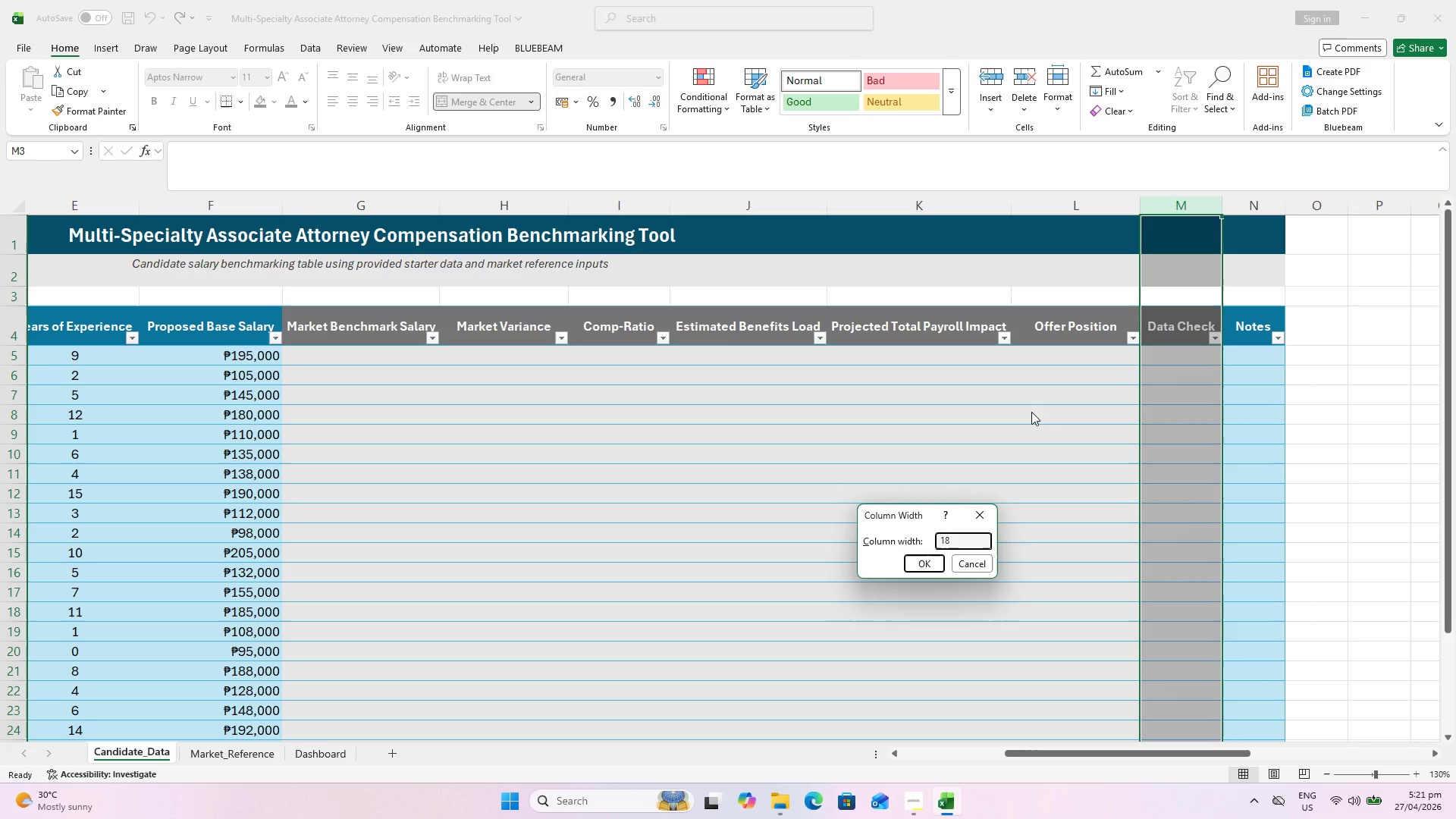 
key(Enter)
 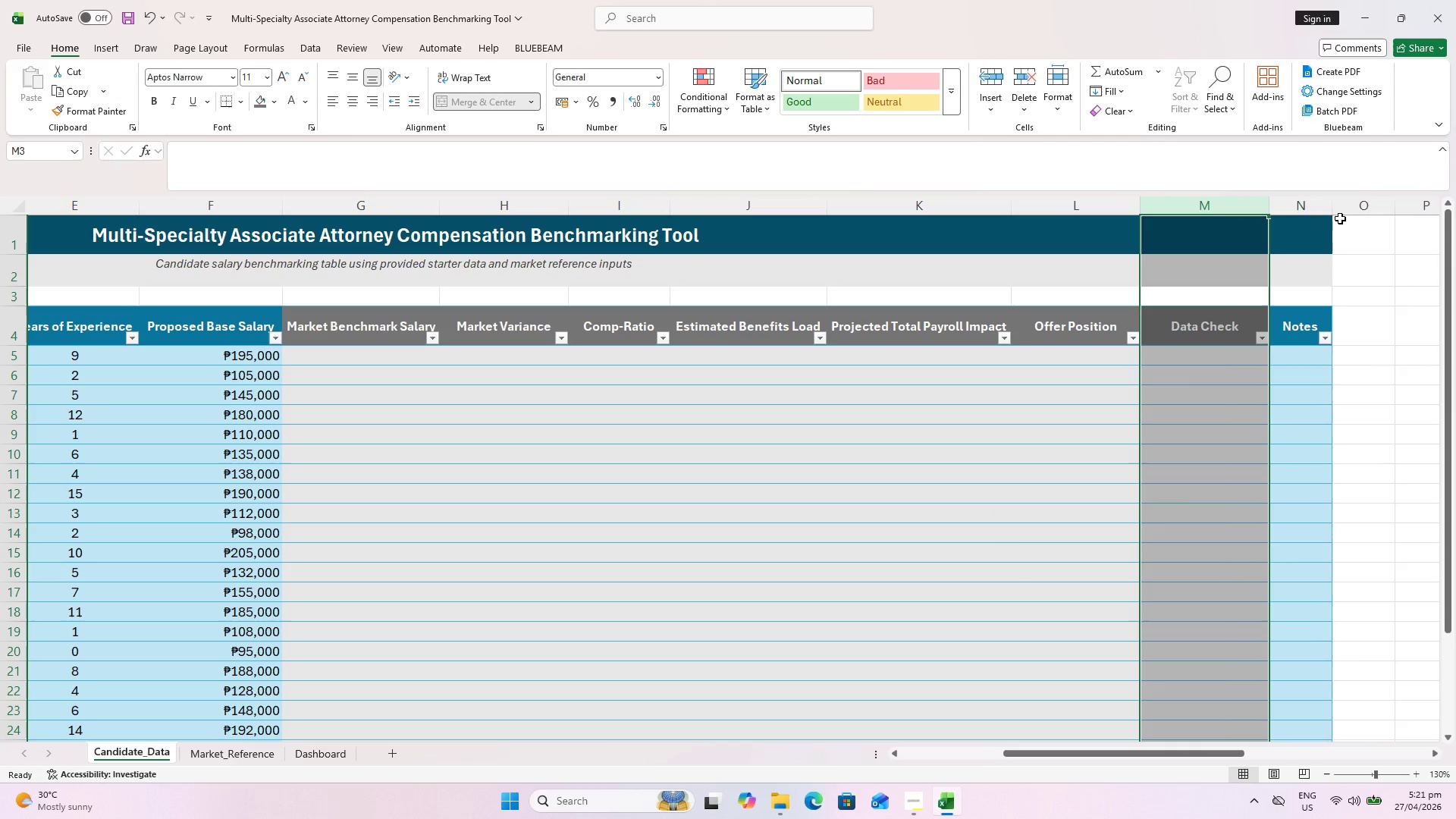 
left_click([1309, 212])
 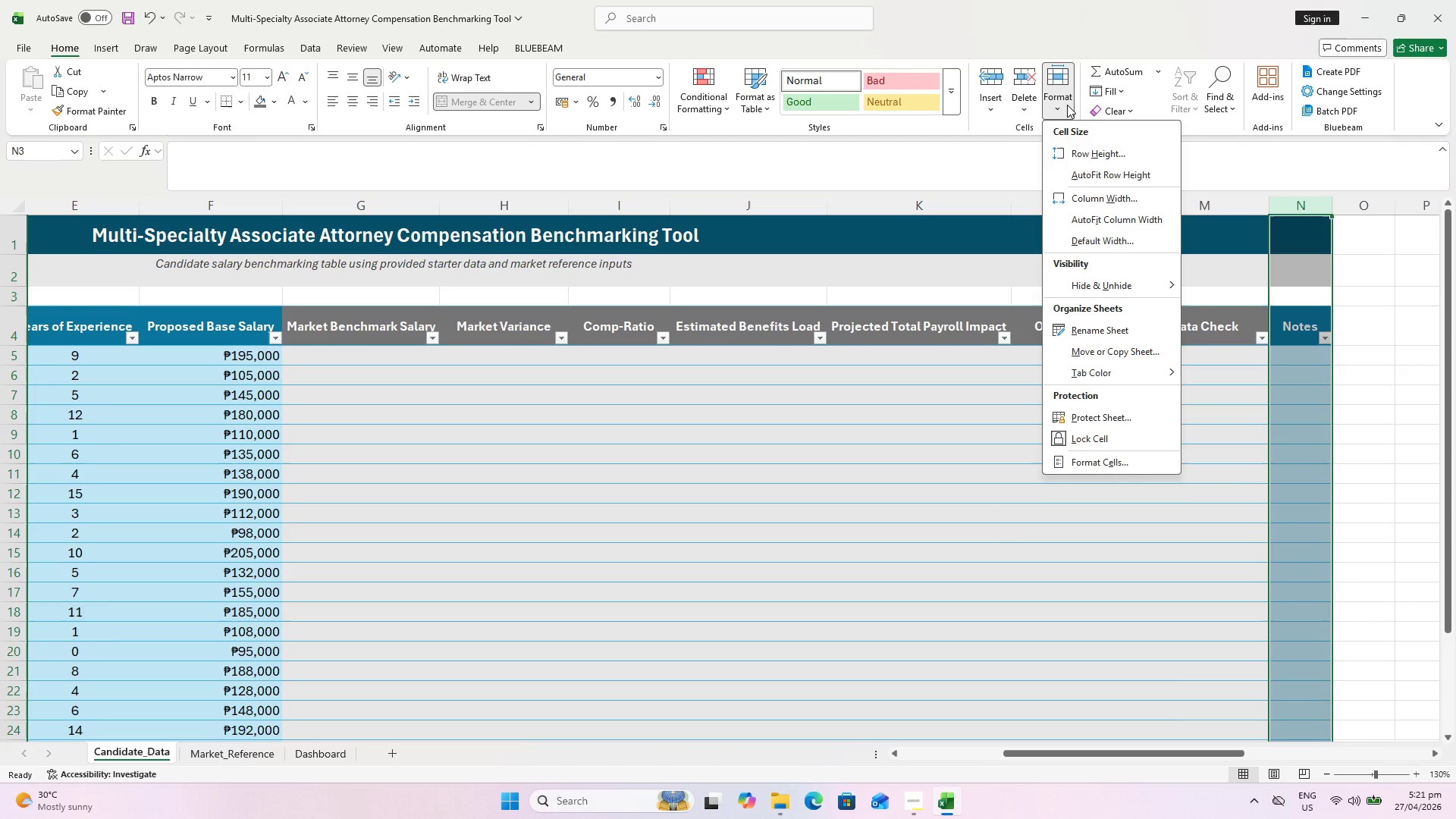 
left_click([1095, 196])
 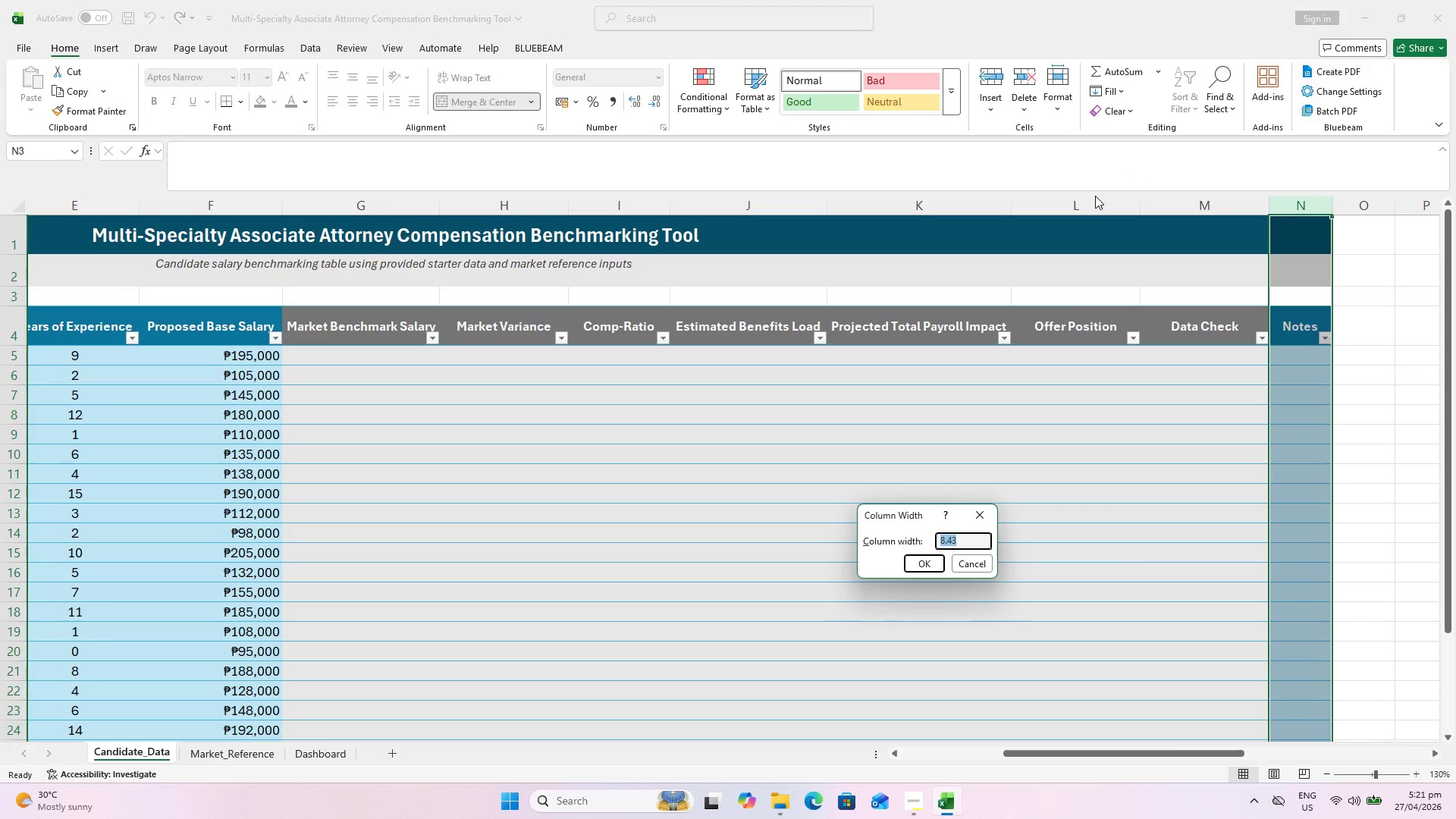 
type(28)
 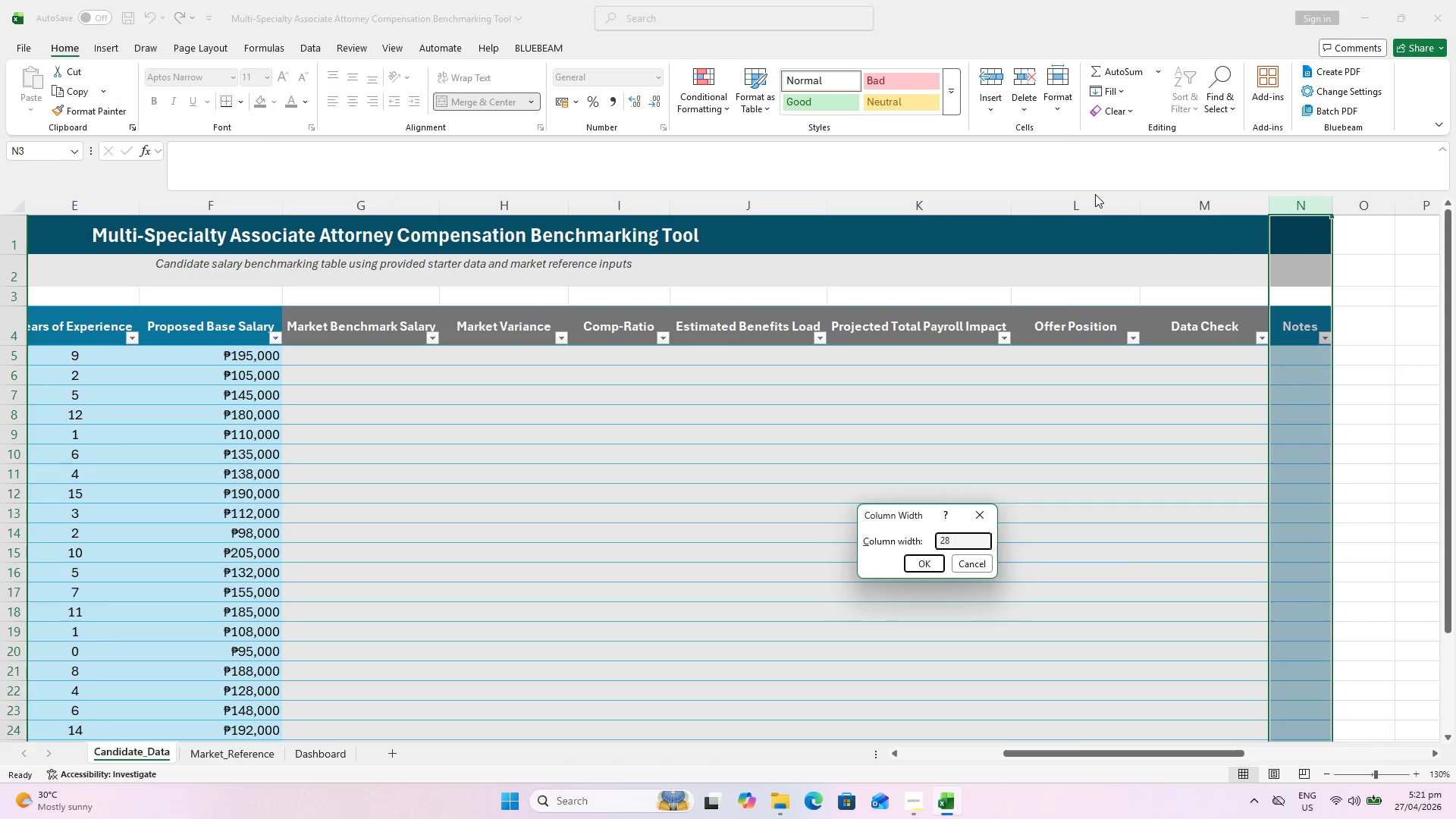 
key(Enter)
 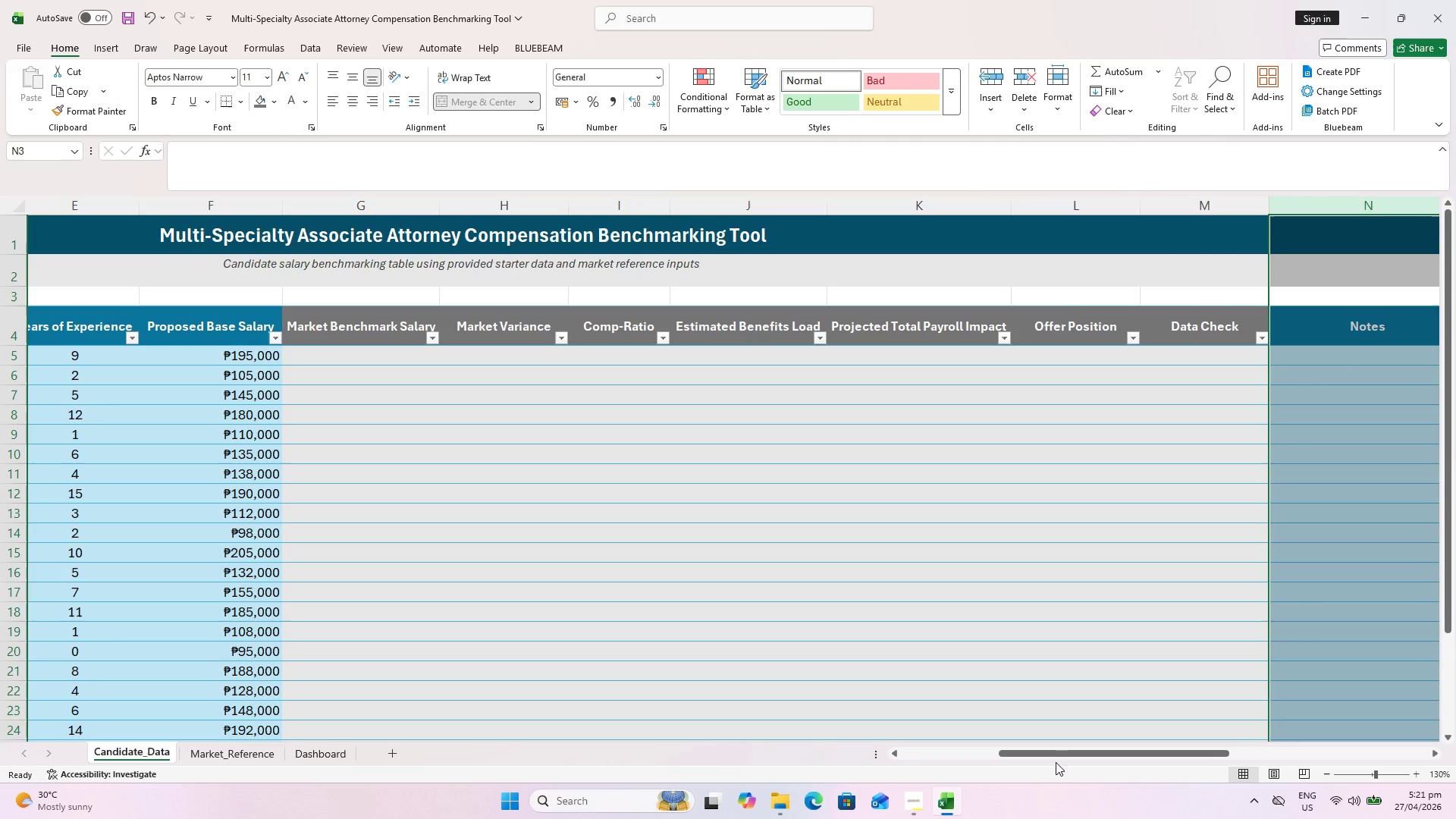 
left_click_drag(start_coordinate=[1059, 752], to_coordinate=[959, 763])
 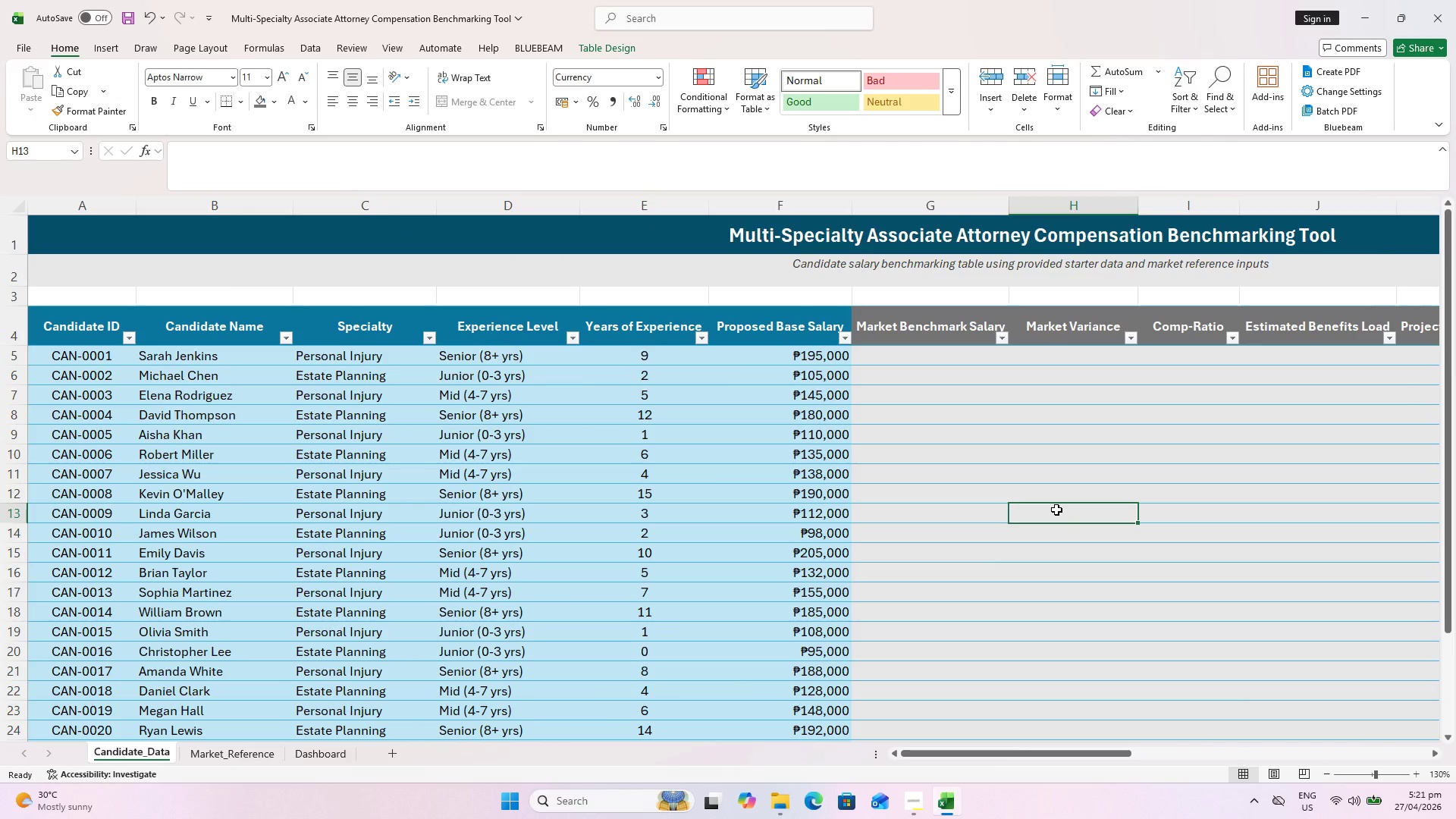 
key(Control+S)
 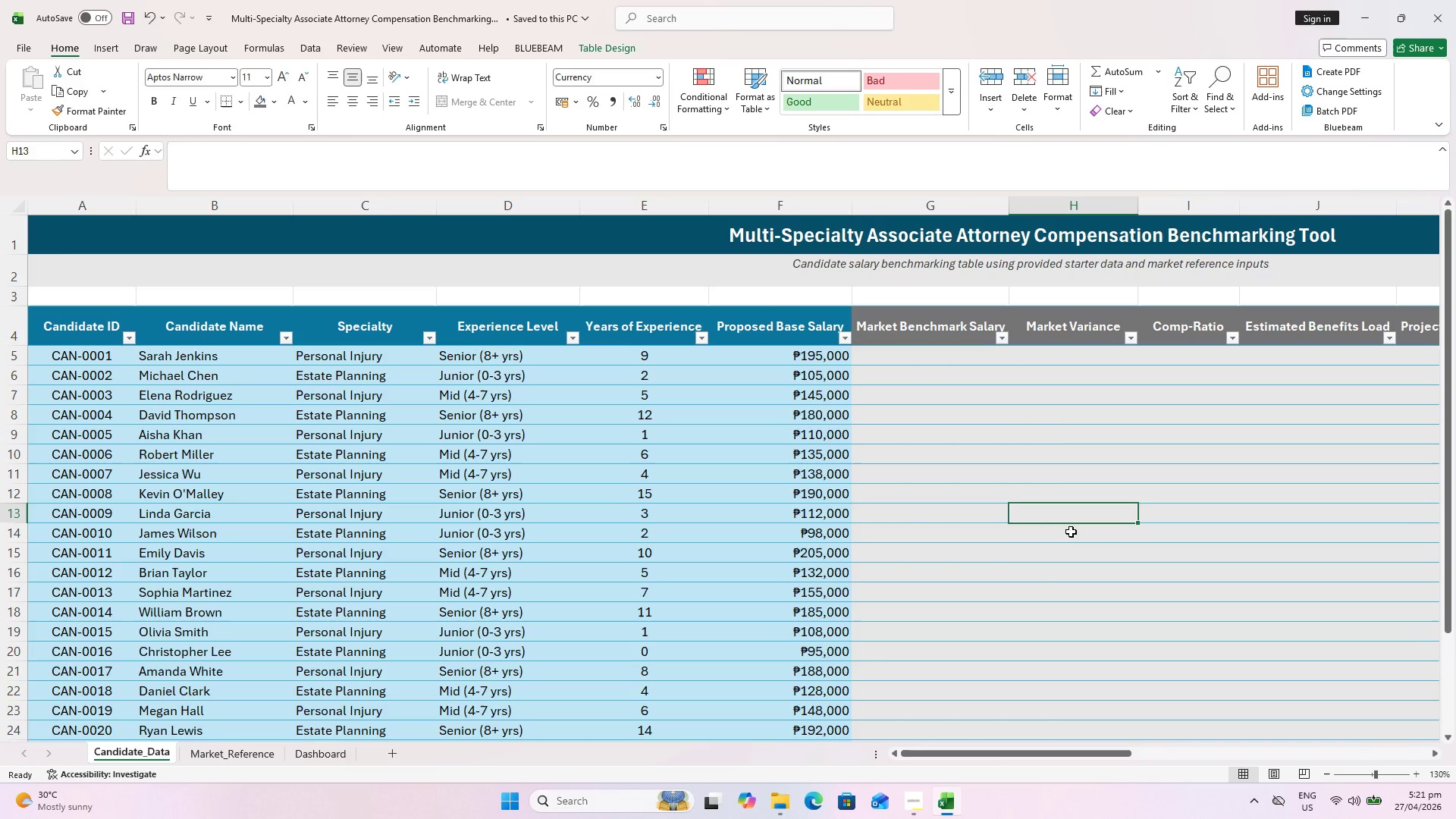 
wait(6.33)
 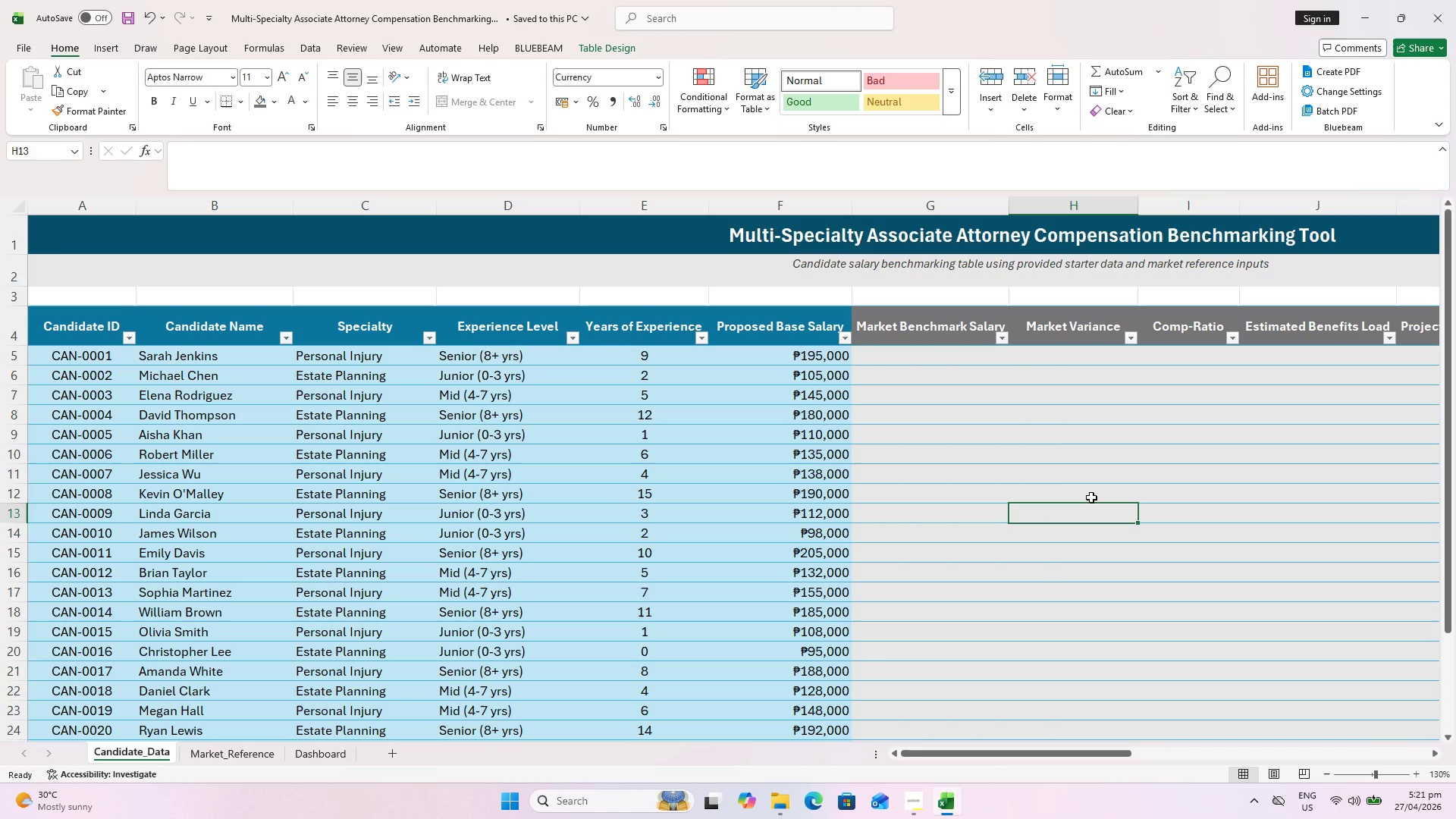 
key(Control+S)
 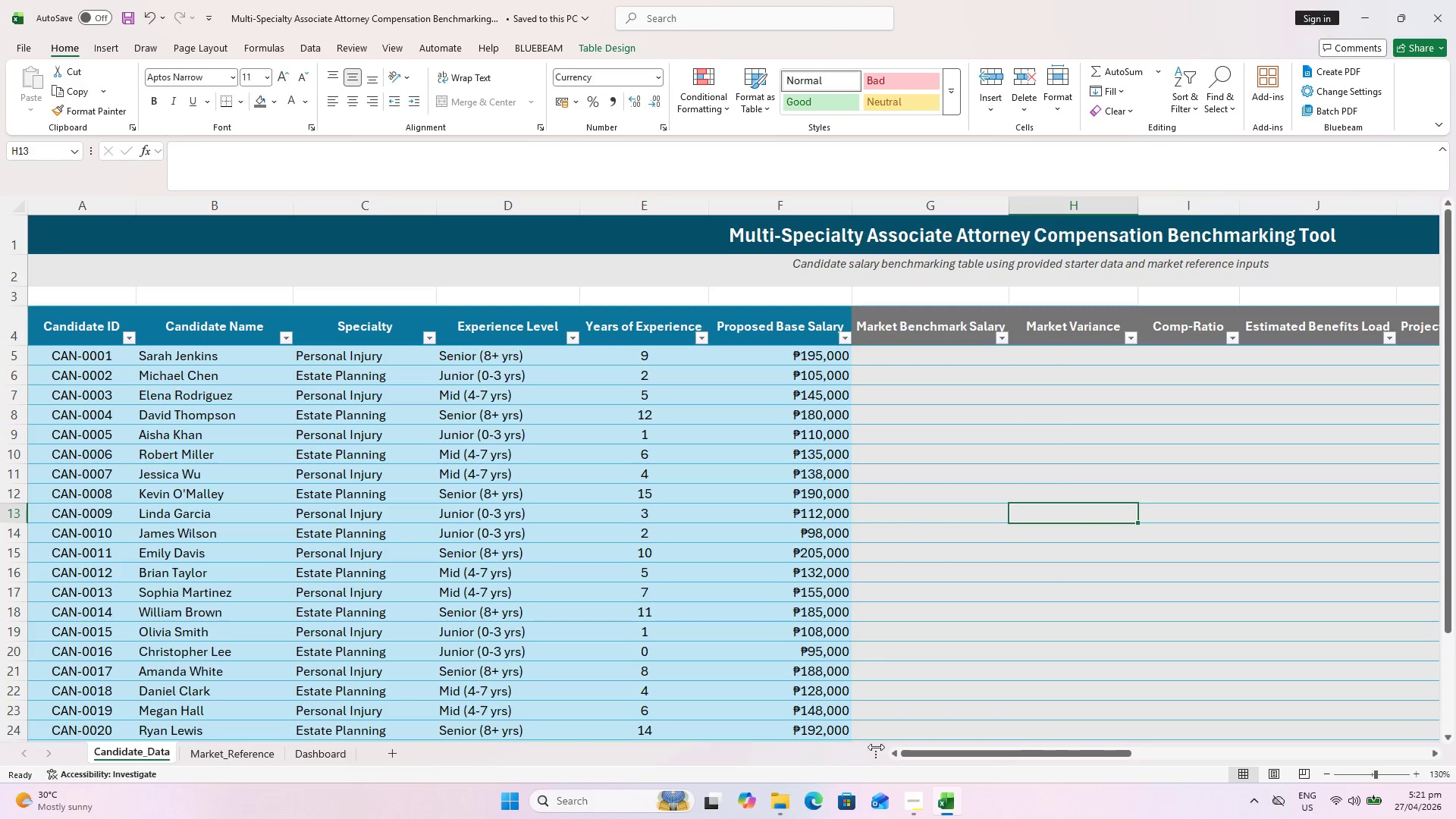 
left_click_drag(start_coordinate=[930, 760], to_coordinate=[932, 755])
 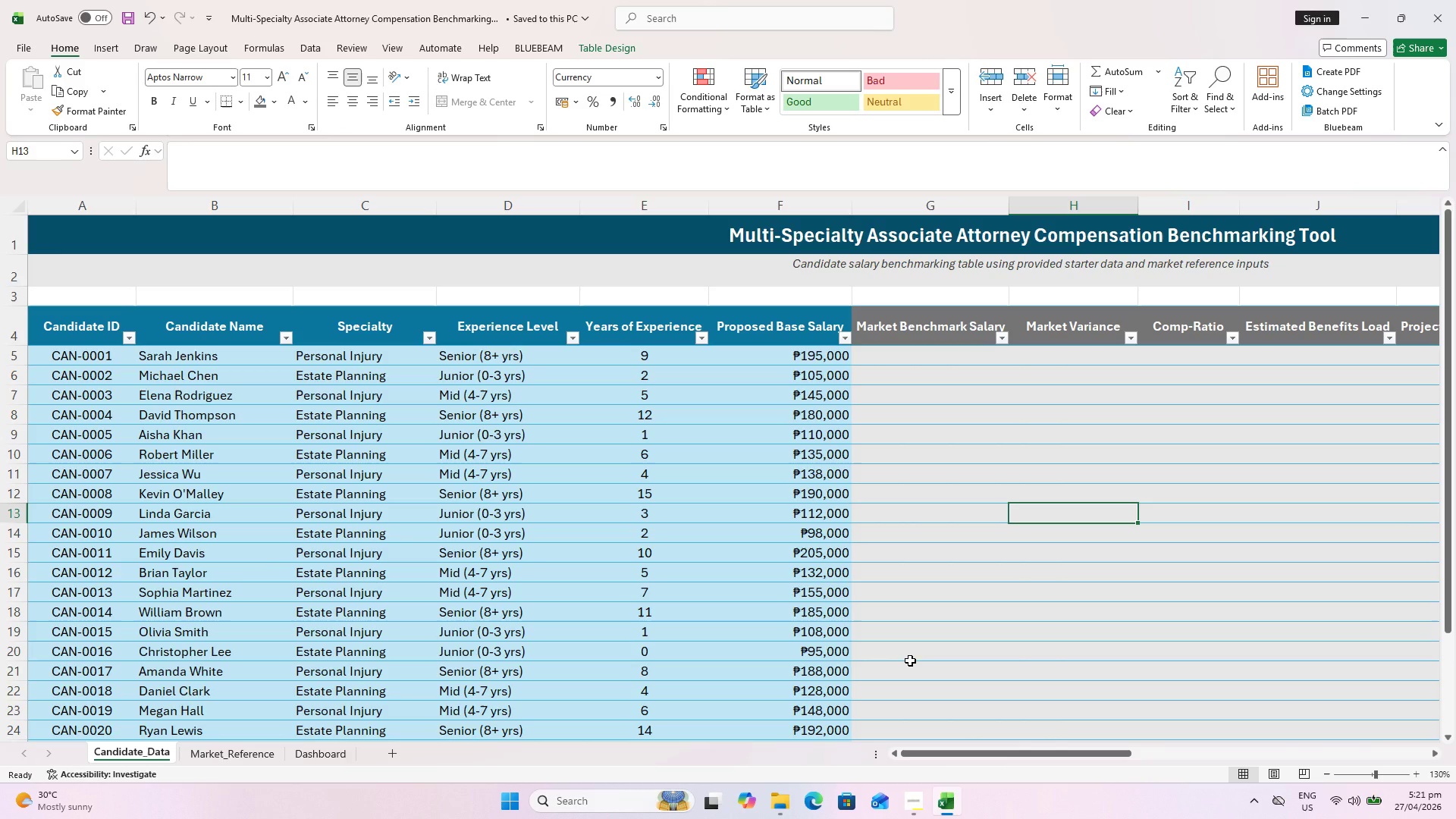 
key(Control+S)
 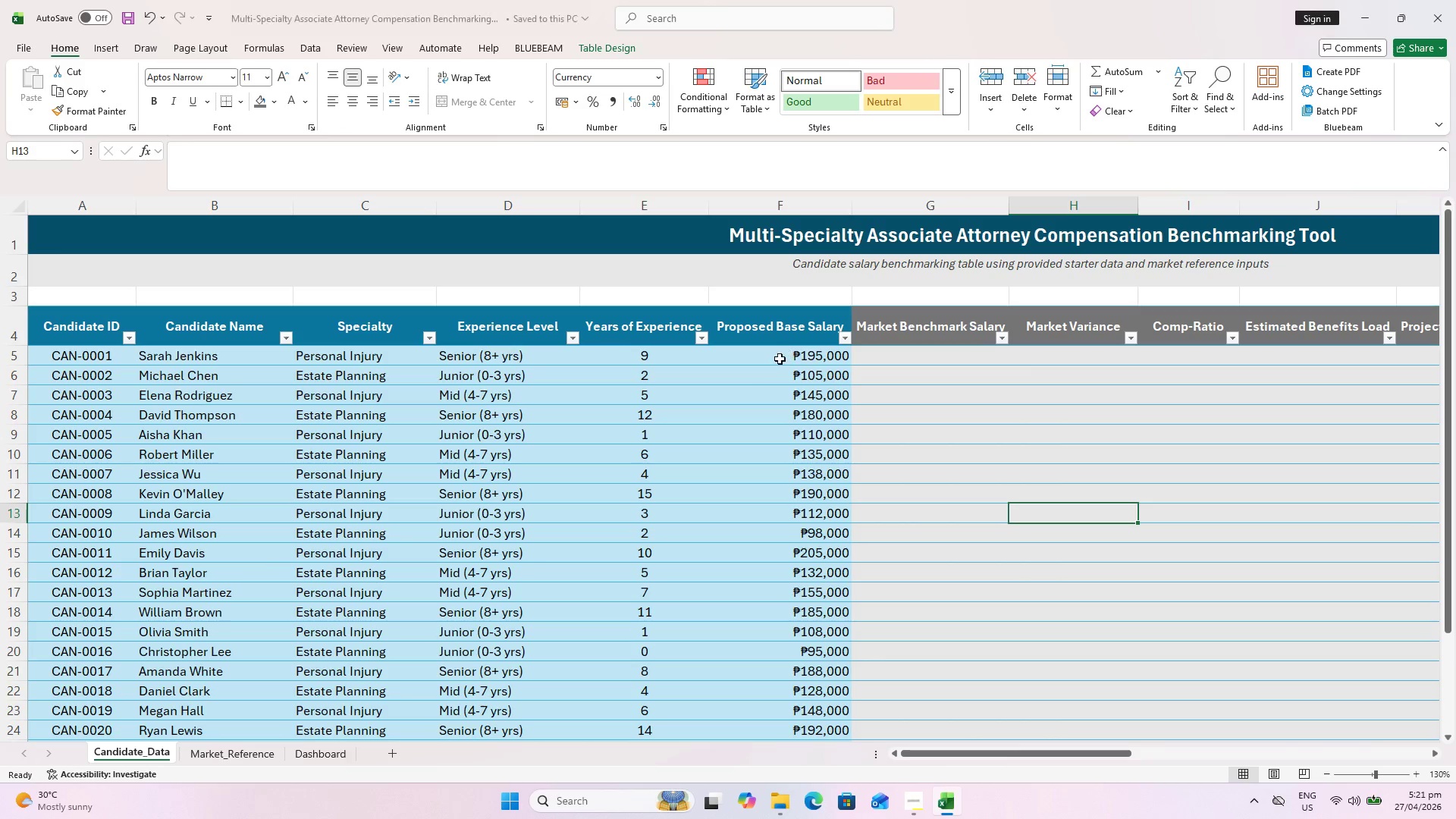 
left_click([736, 381])
 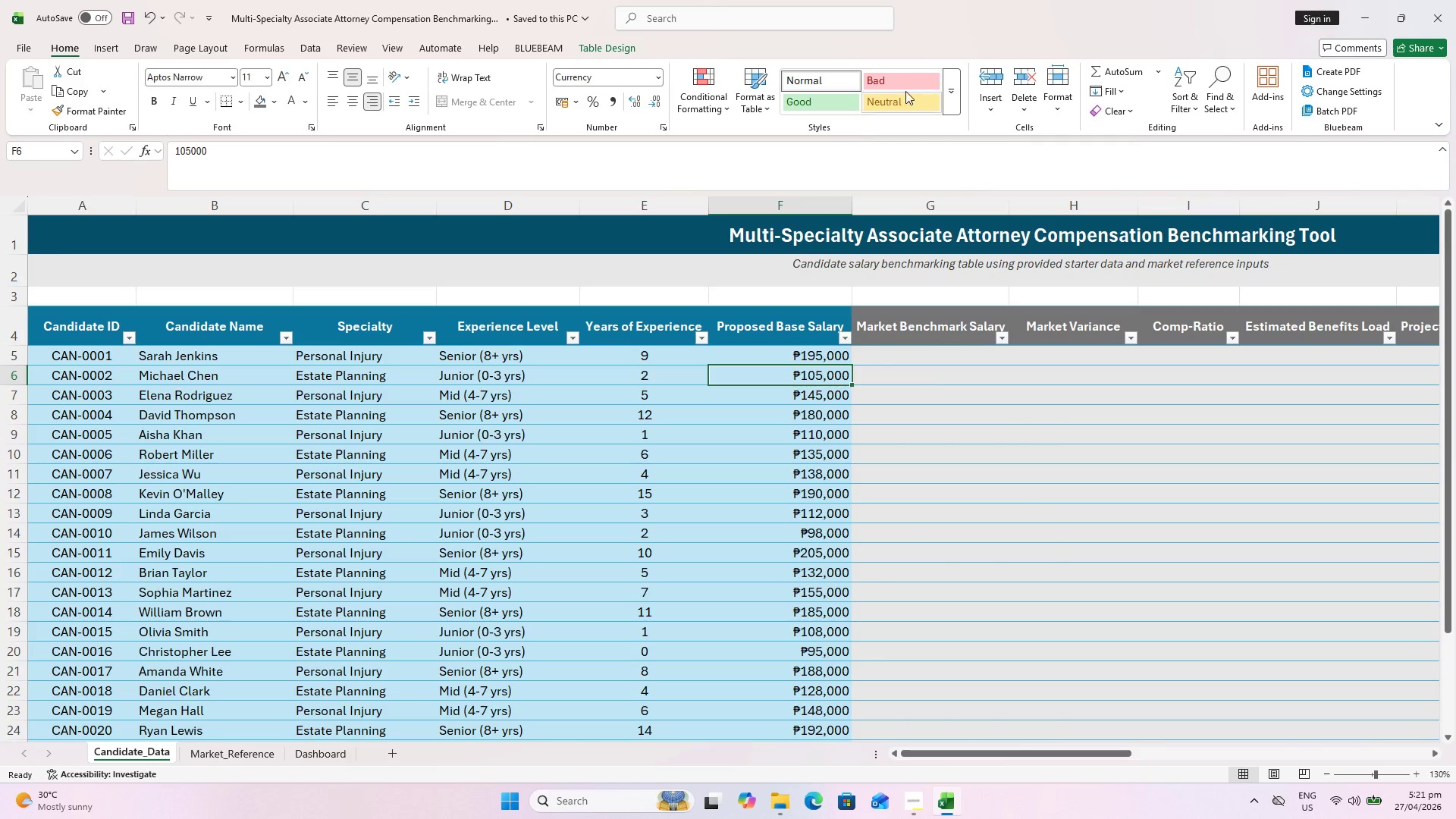 
left_click([593, 44])
 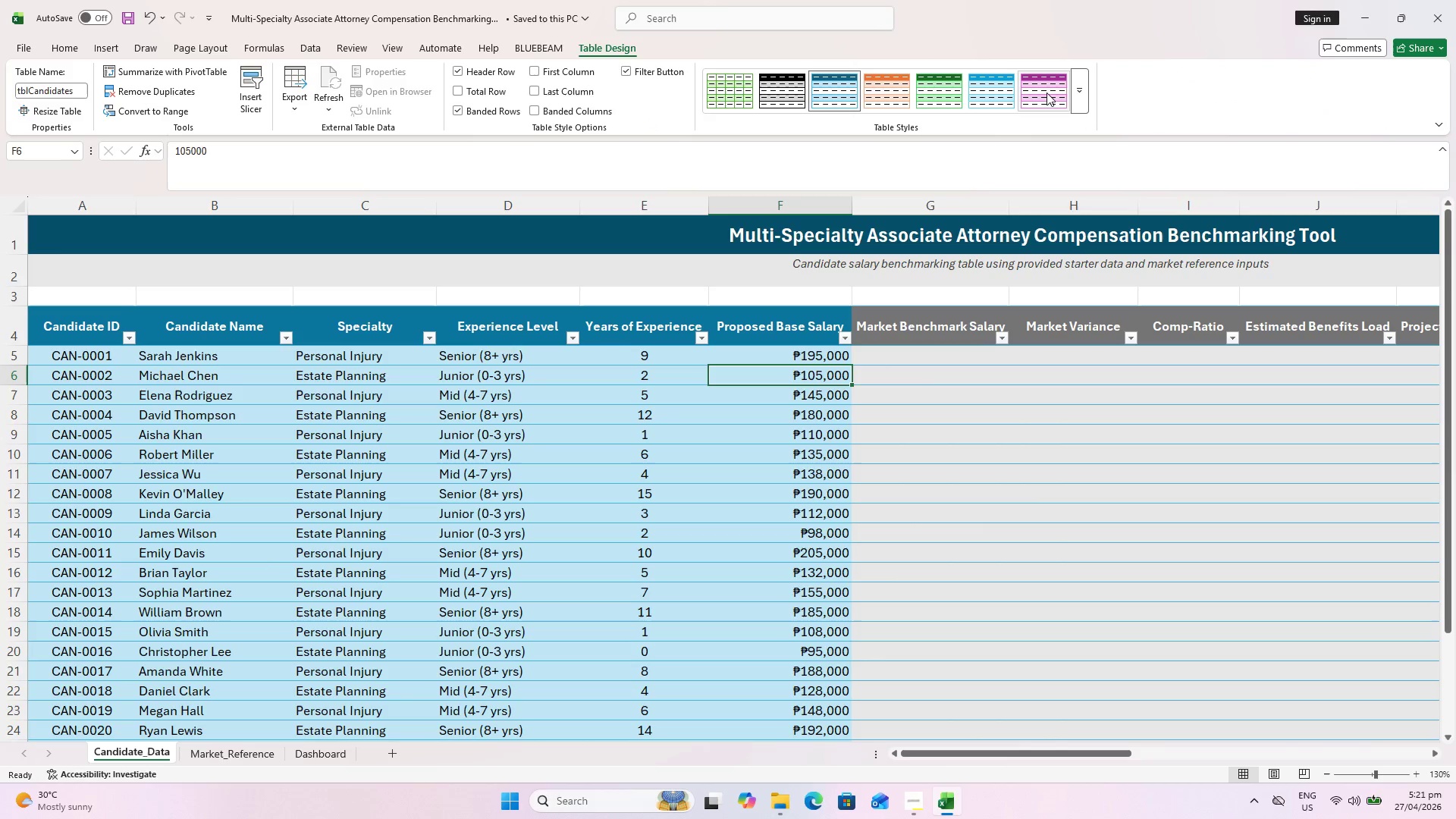 
left_click([1075, 89])
 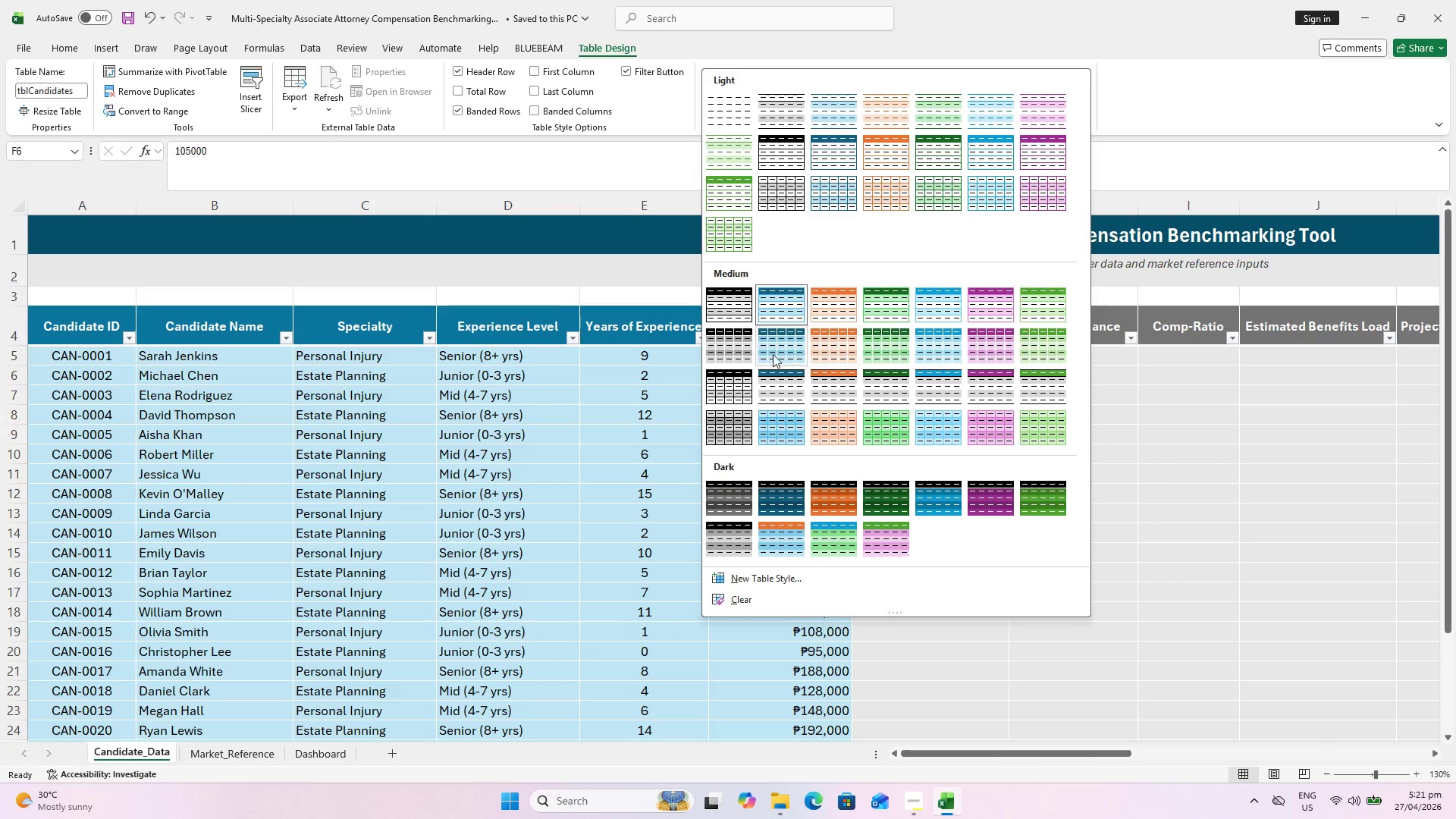 
left_click([770, 352])
 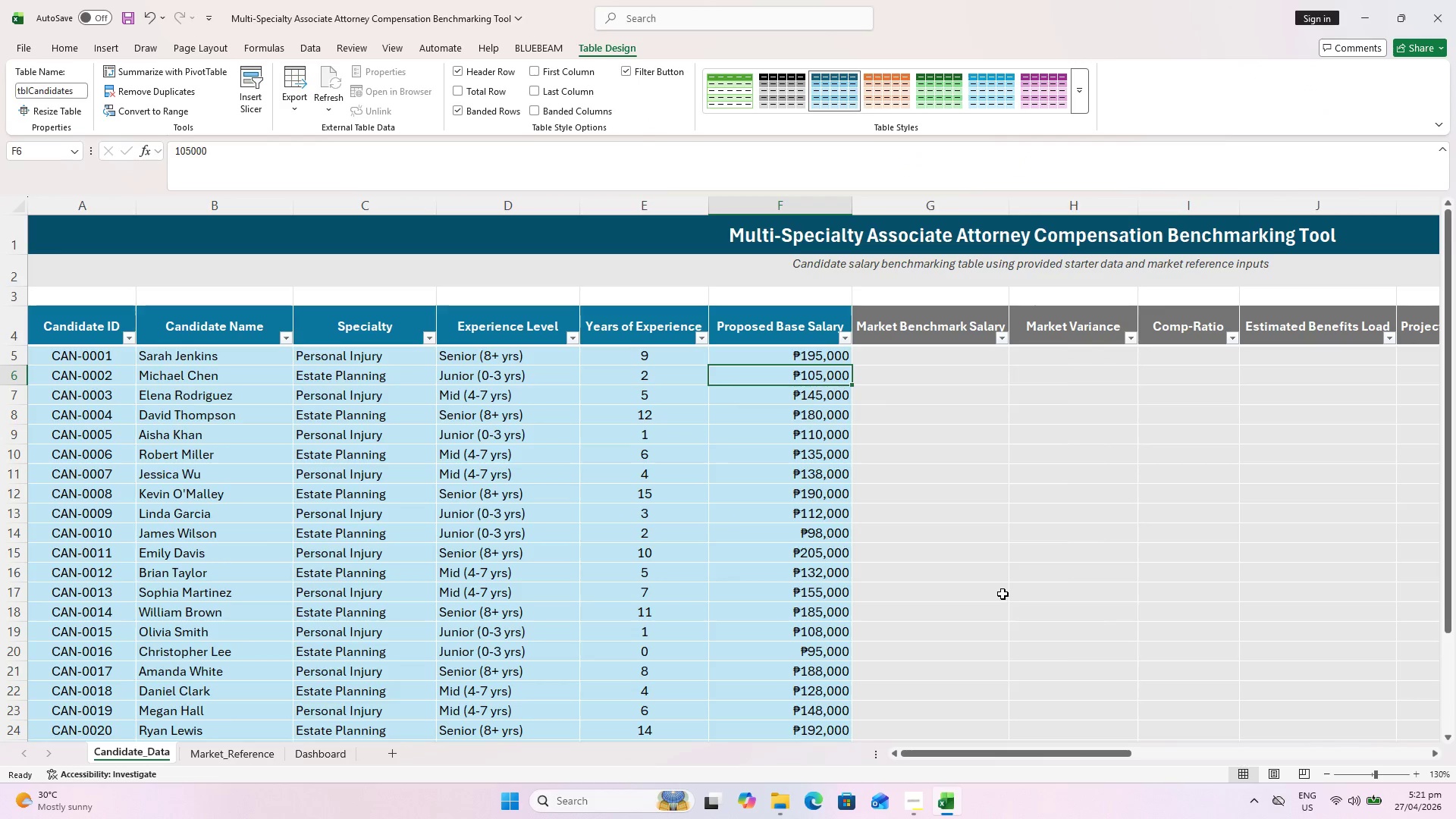 
left_click([994, 596])
 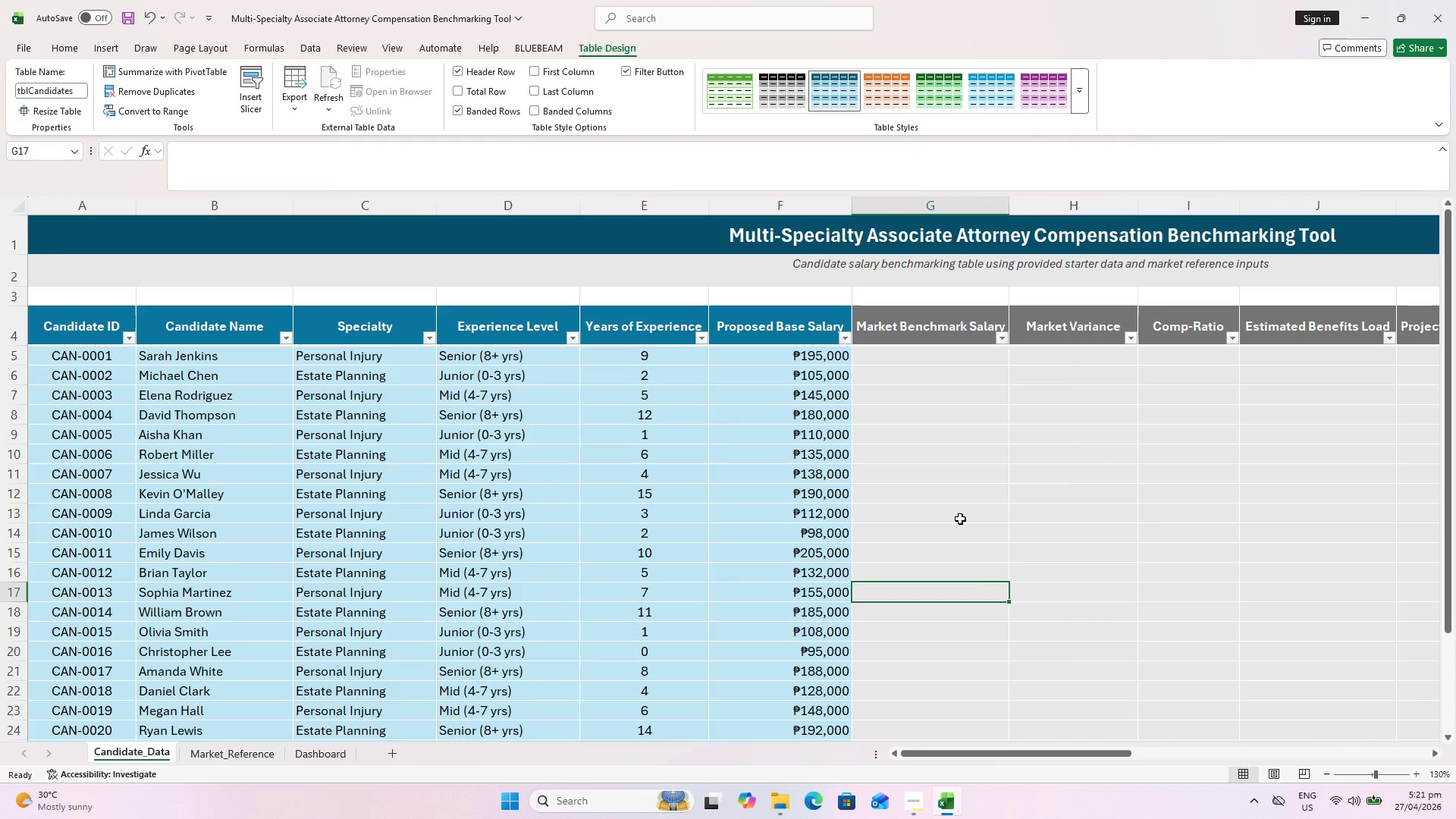 
key(Control+S)
 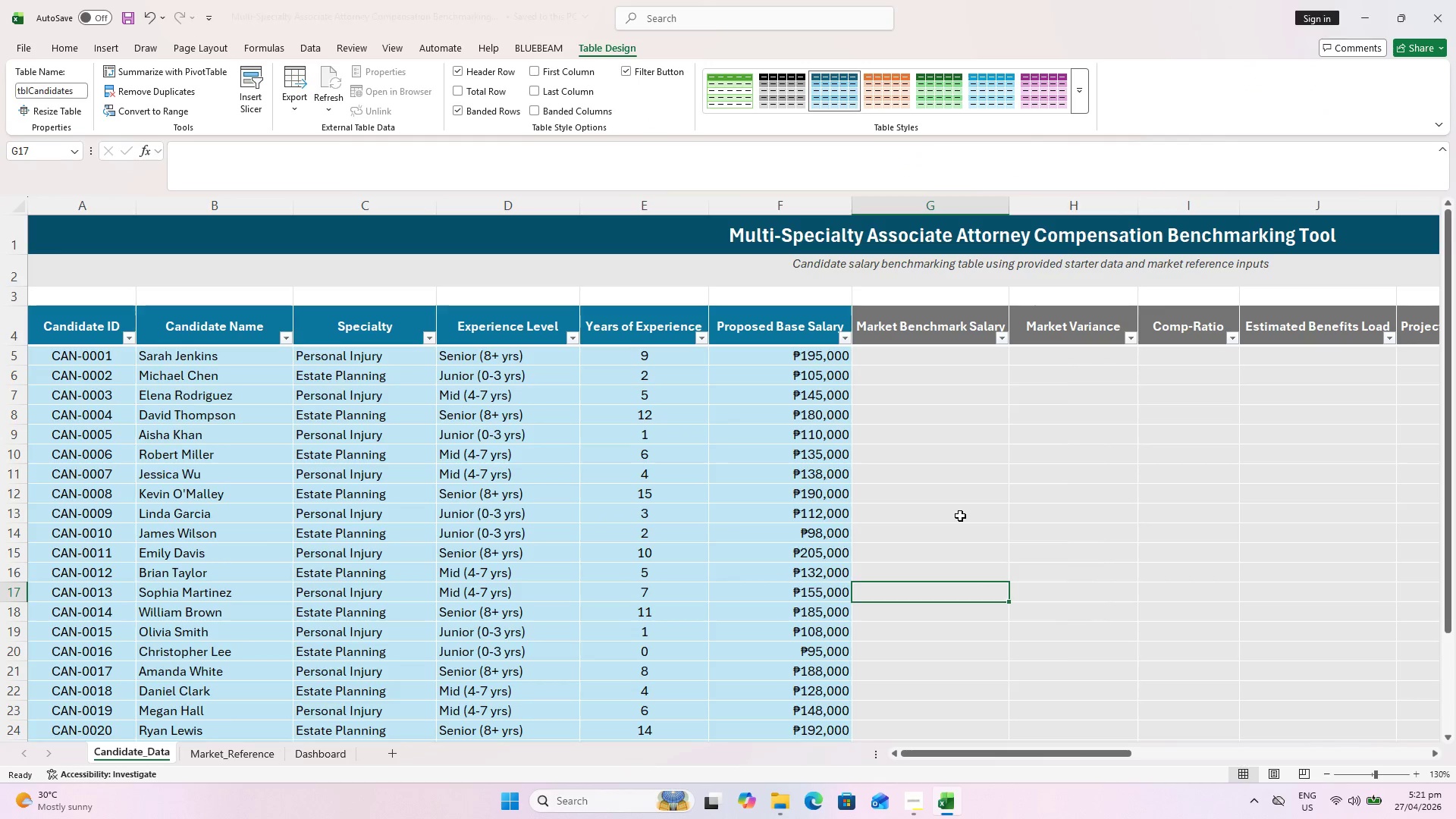 
key(Control+S)
 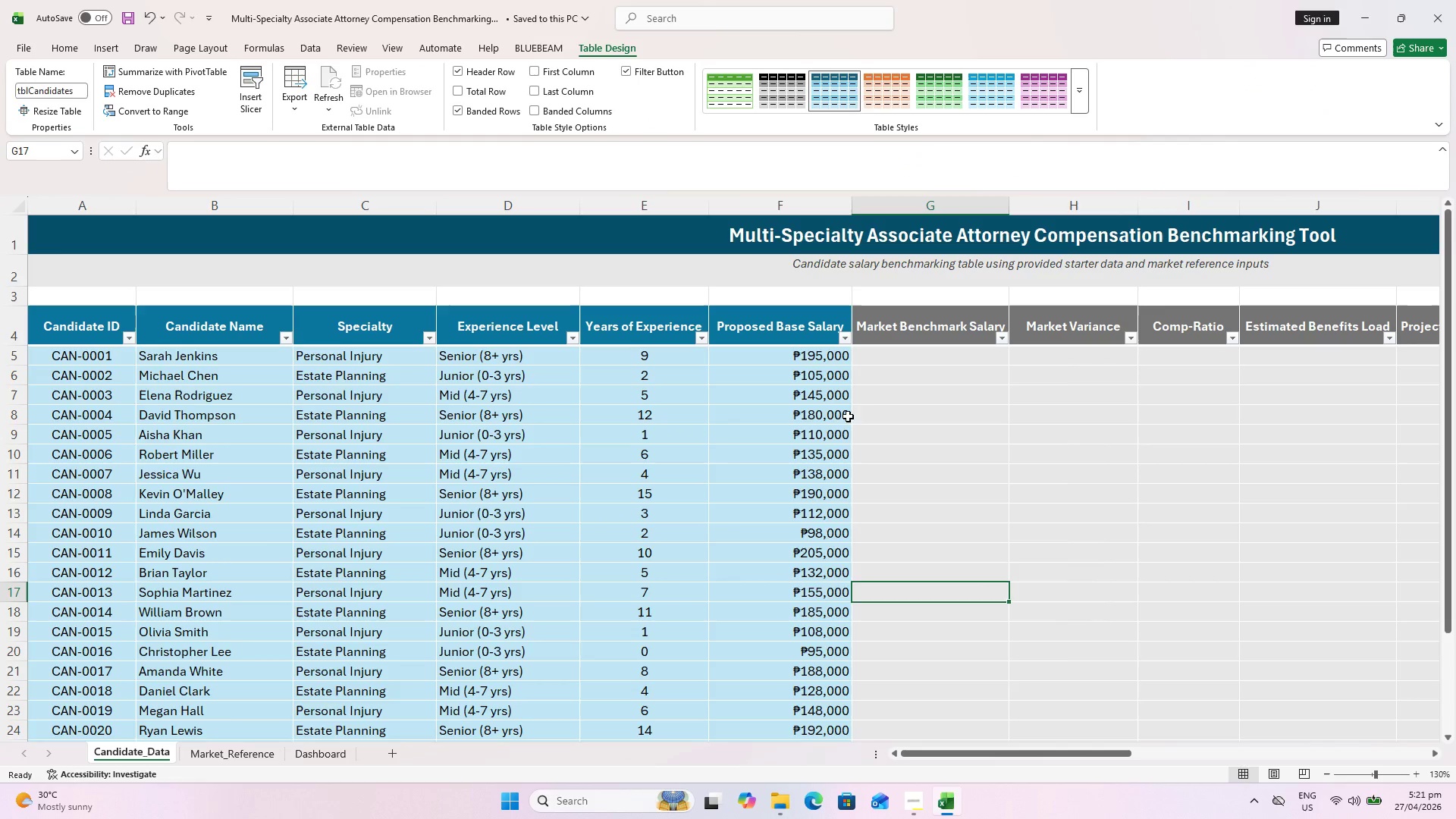 
left_click([906, 360])
 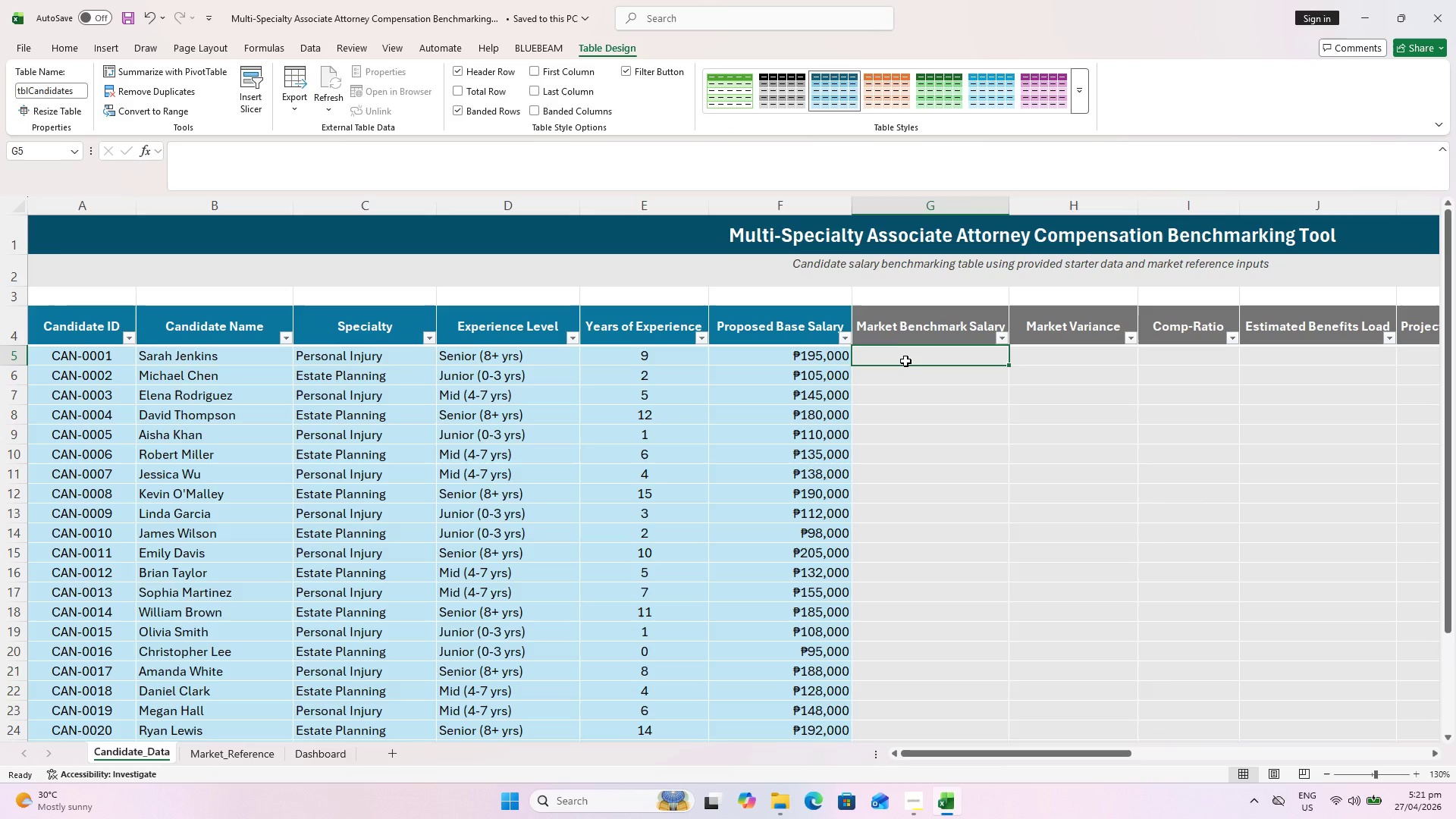 
key(Control+S)
 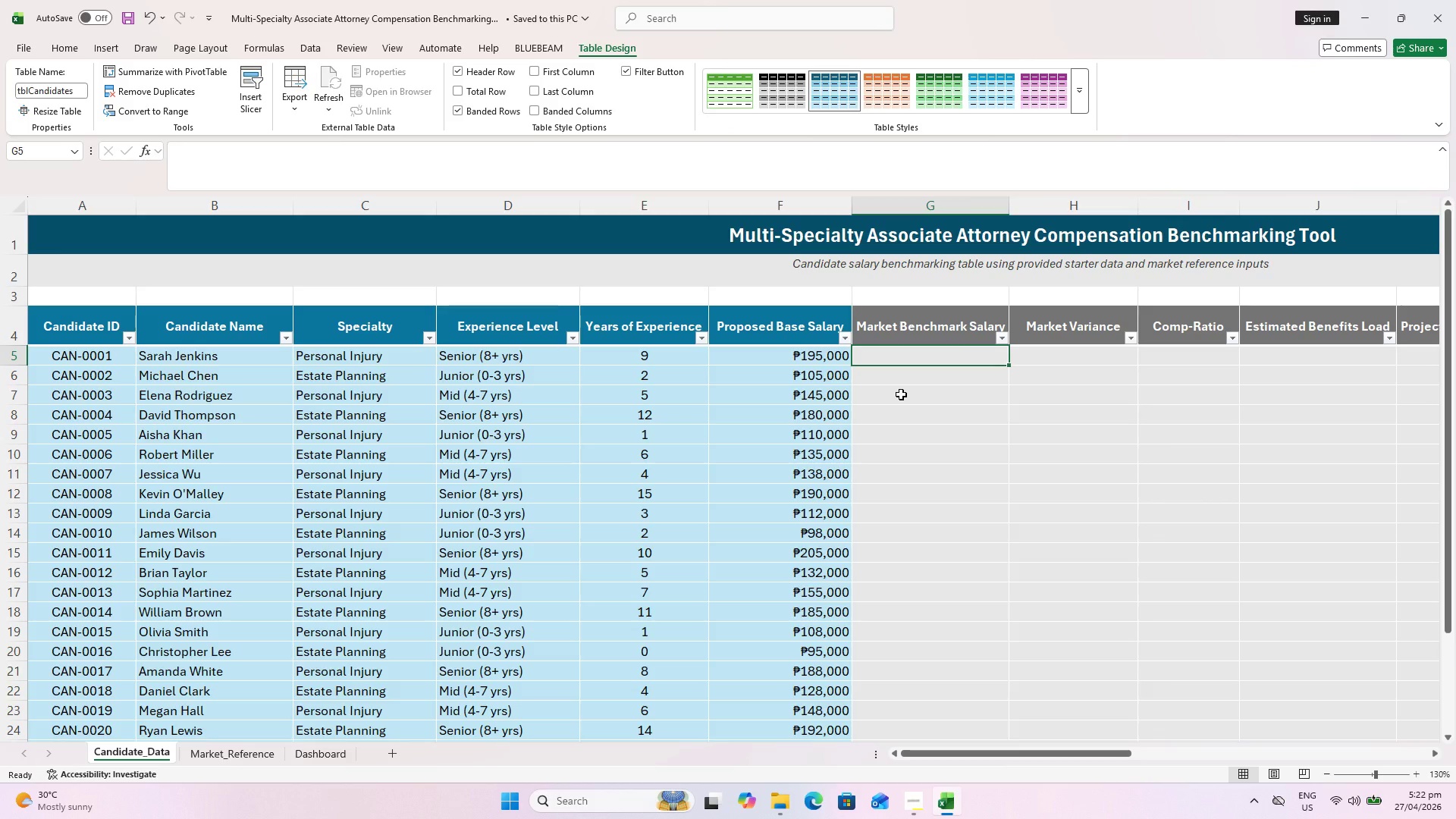 
scroll: coordinate [905, 361], scroll_direction: up, amount: 2.0
 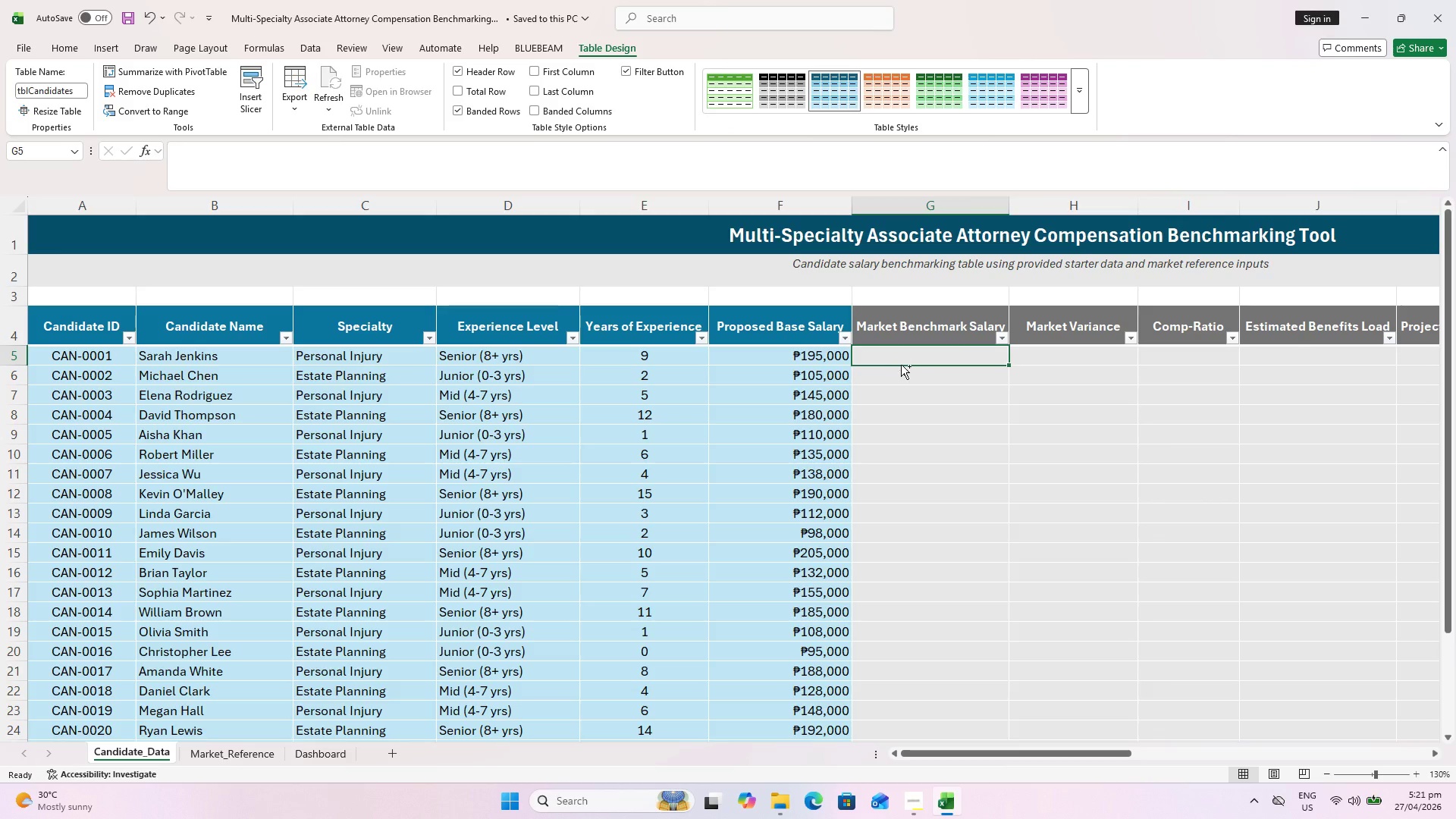 
wait(60.18)
 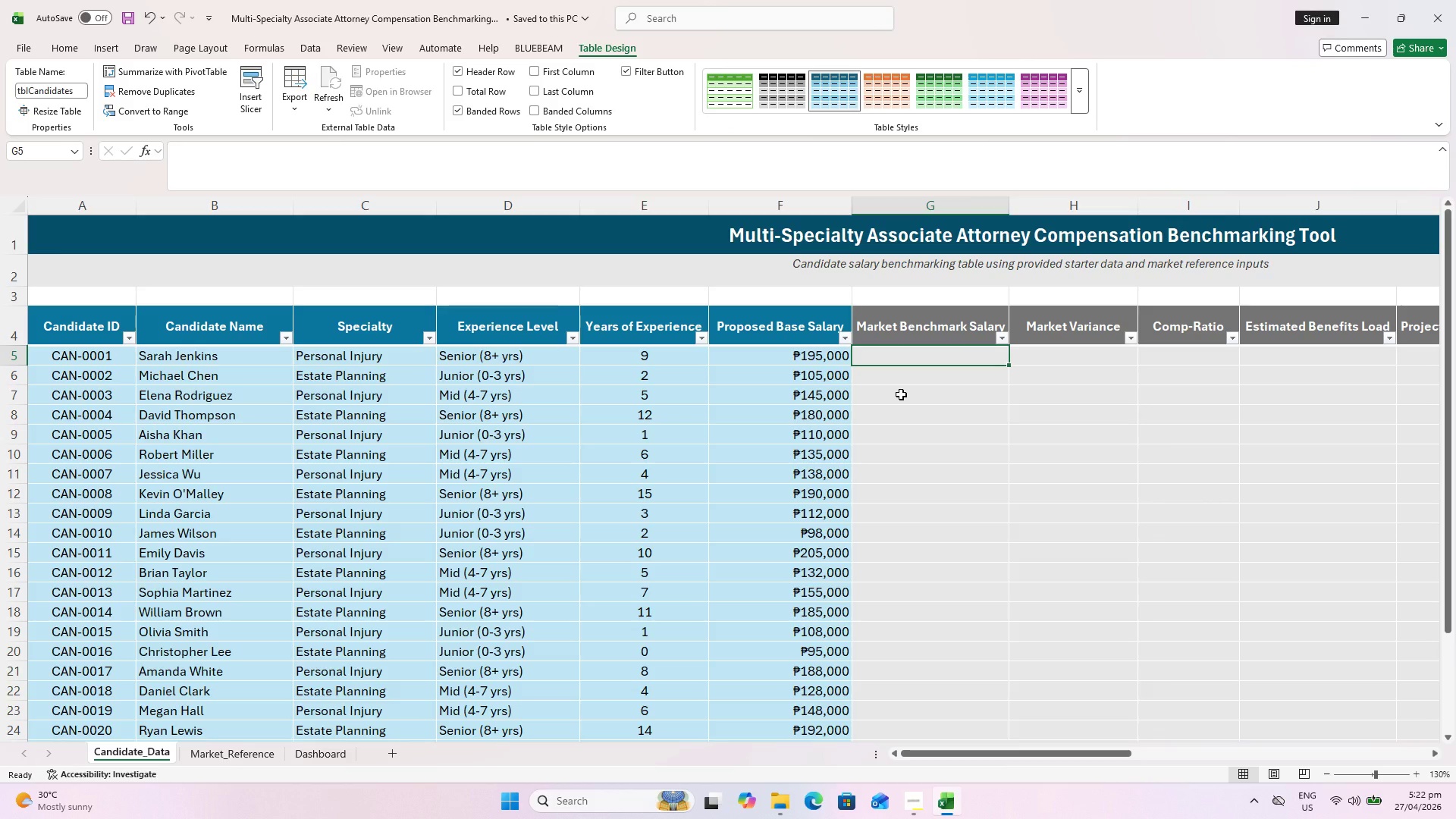 
hold_key(key=ControlLeft, duration=1.53)
scroll: coordinate [764, 491], scroll_direction: down, amount: 2.0
 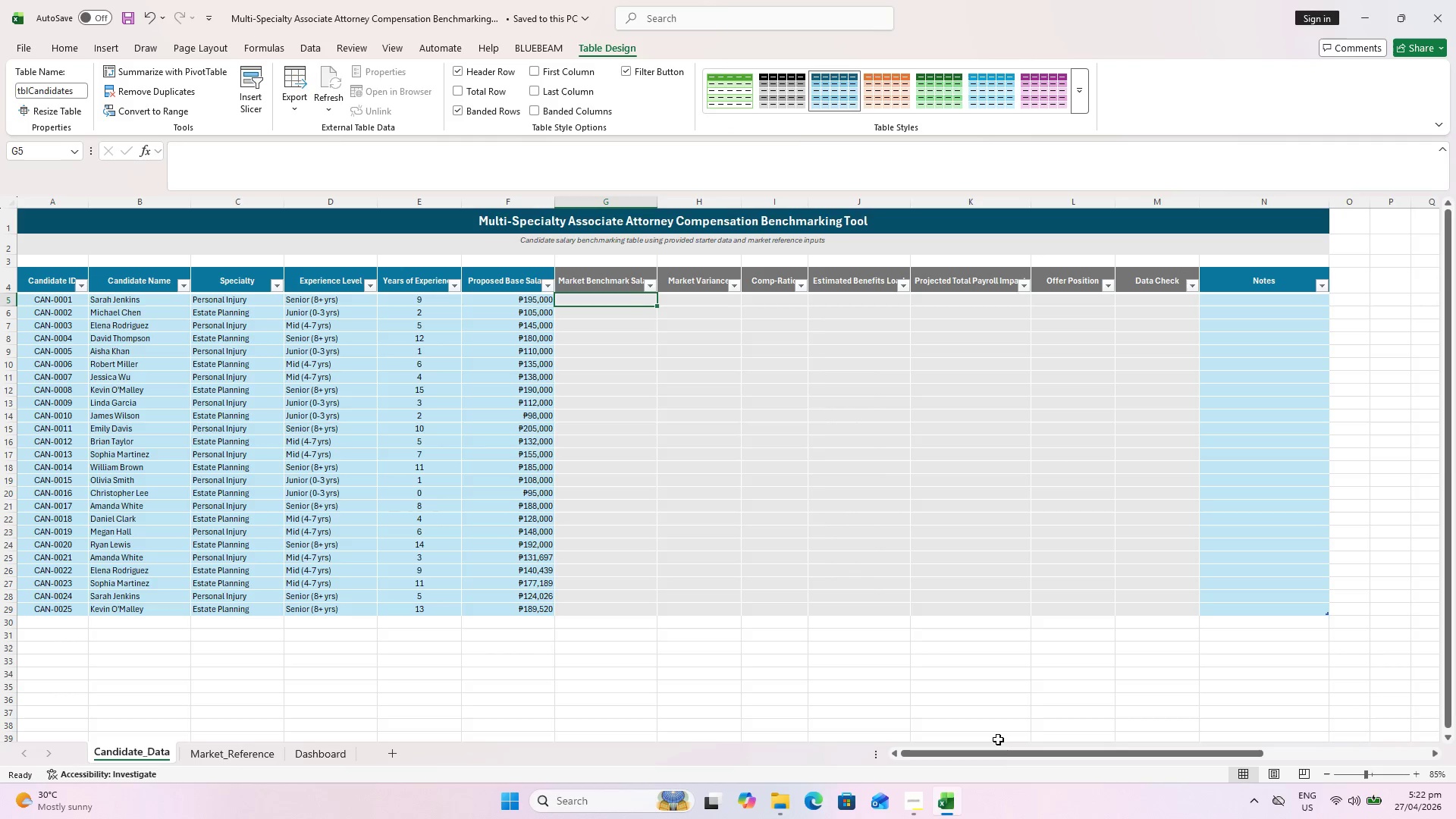 
left_click_drag(start_coordinate=[997, 748], to_coordinate=[1043, 767])
 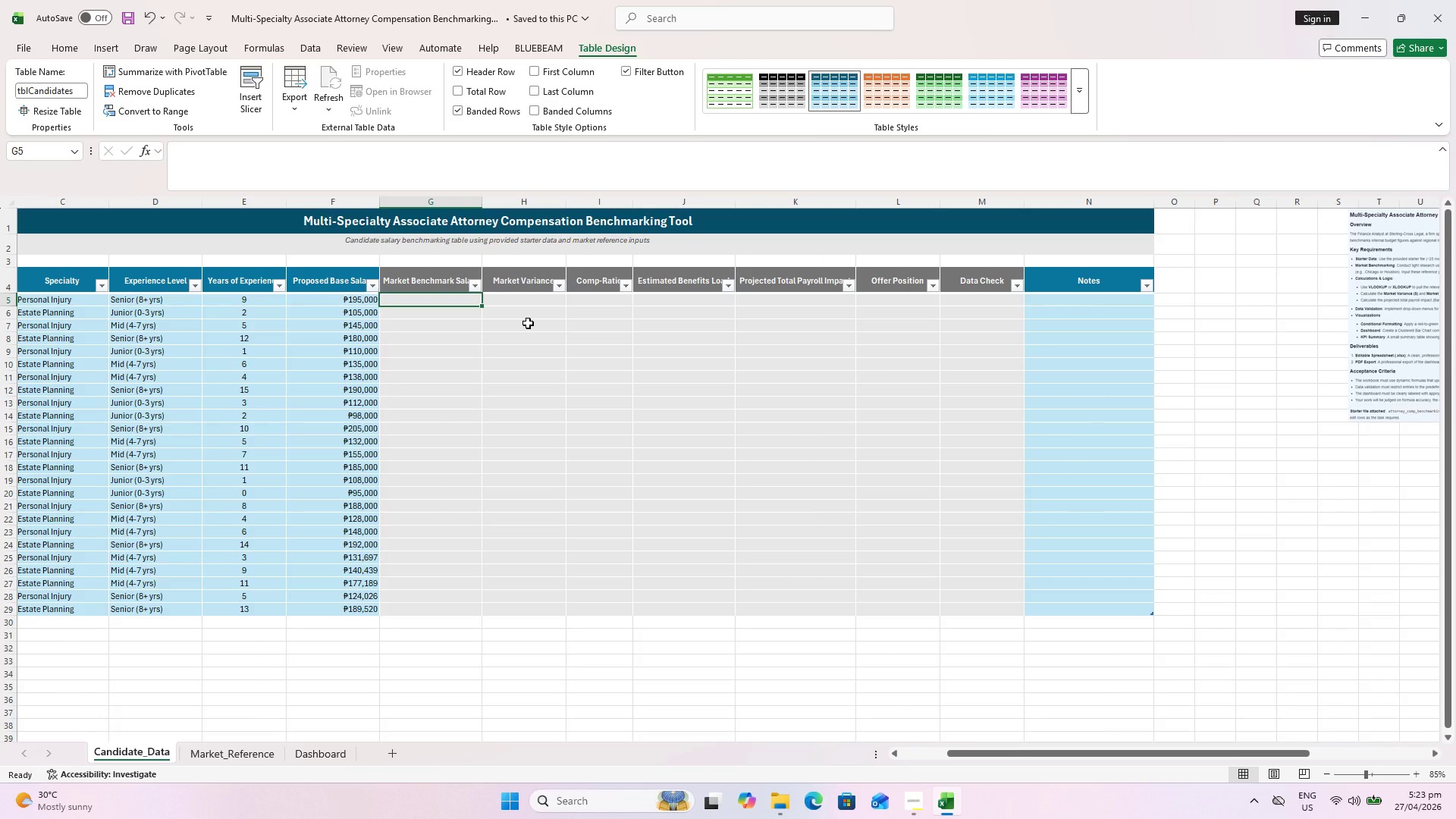 
wait(56.94)
 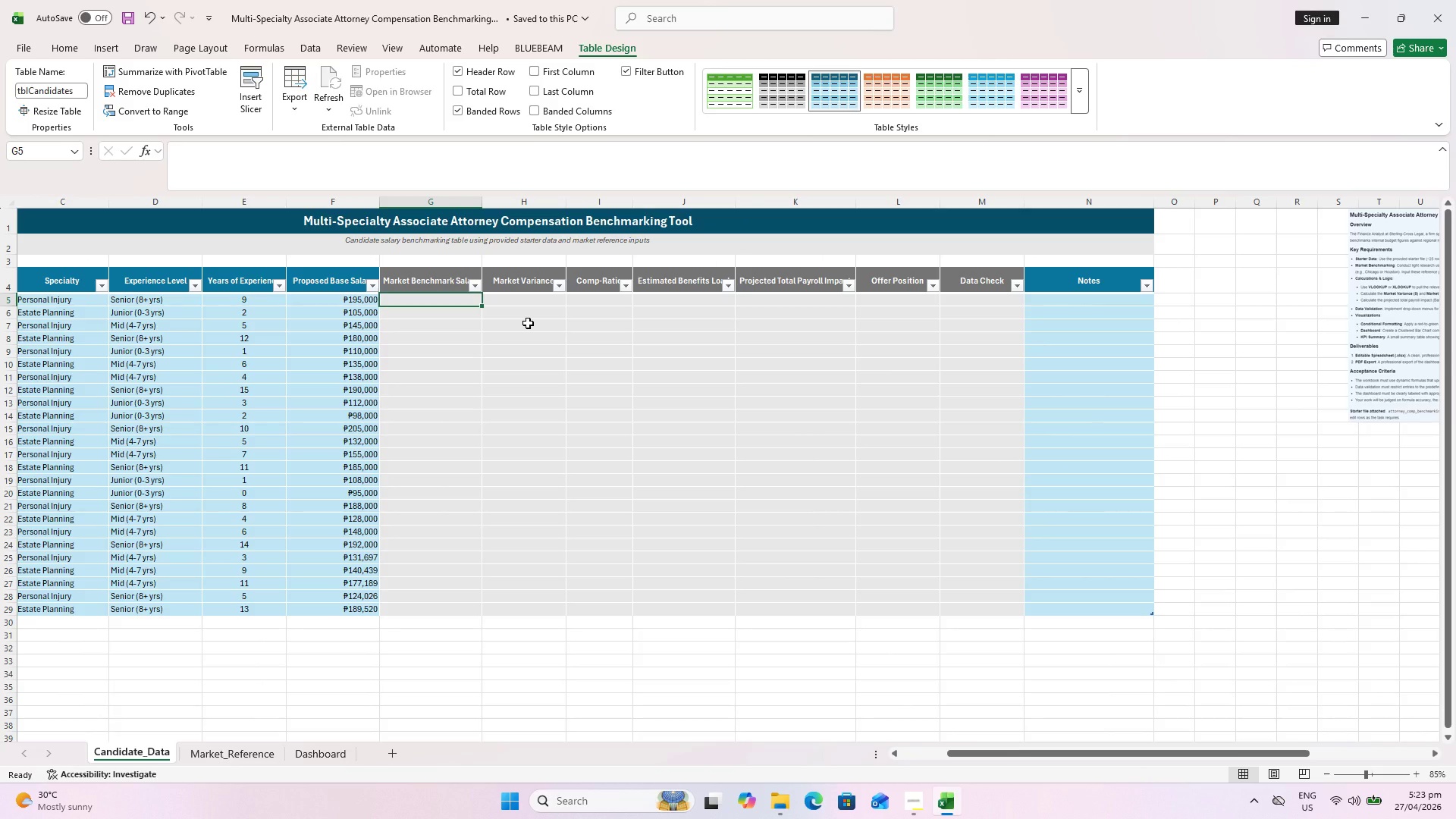 
hold_key(key=ControlLeft, duration=0.47)
scroll: coordinate [345, 406], scroll_direction: up, amount: 2.0
 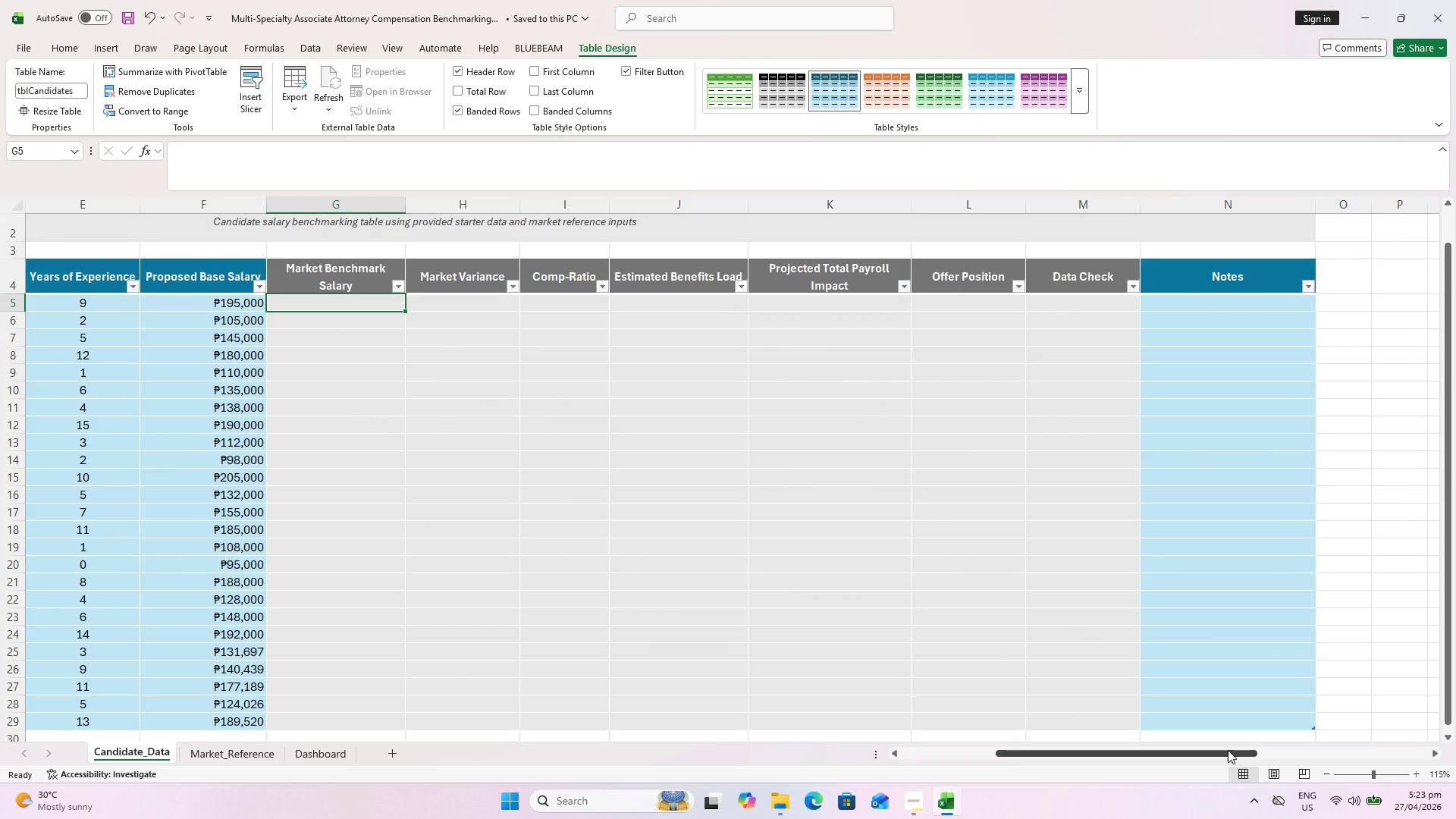 
left_click_drag(start_coordinate=[1222, 756], to_coordinate=[984, 772])
 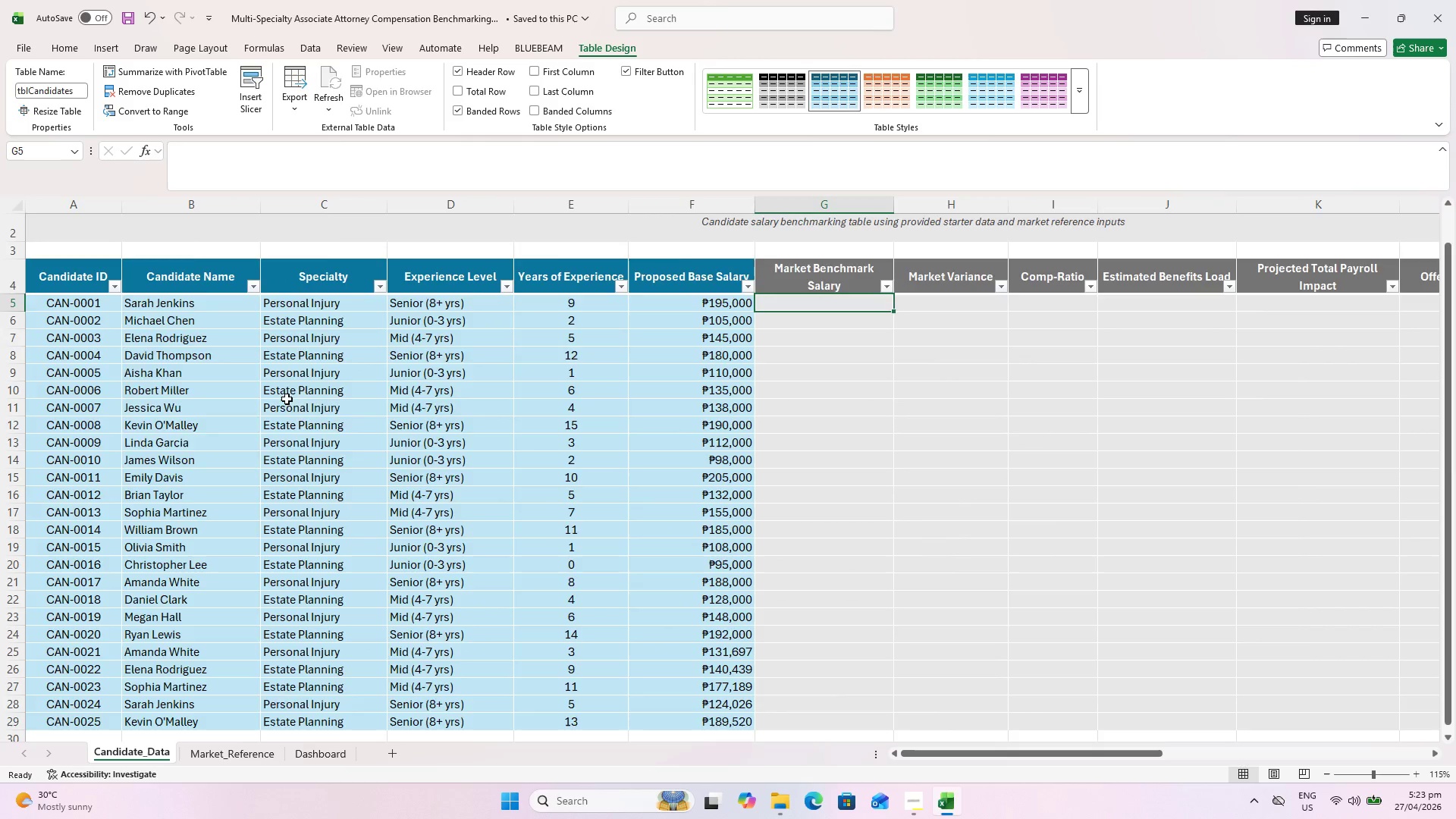 
scroll: coordinate [221, 303], scroll_direction: down, amount: 1.0
 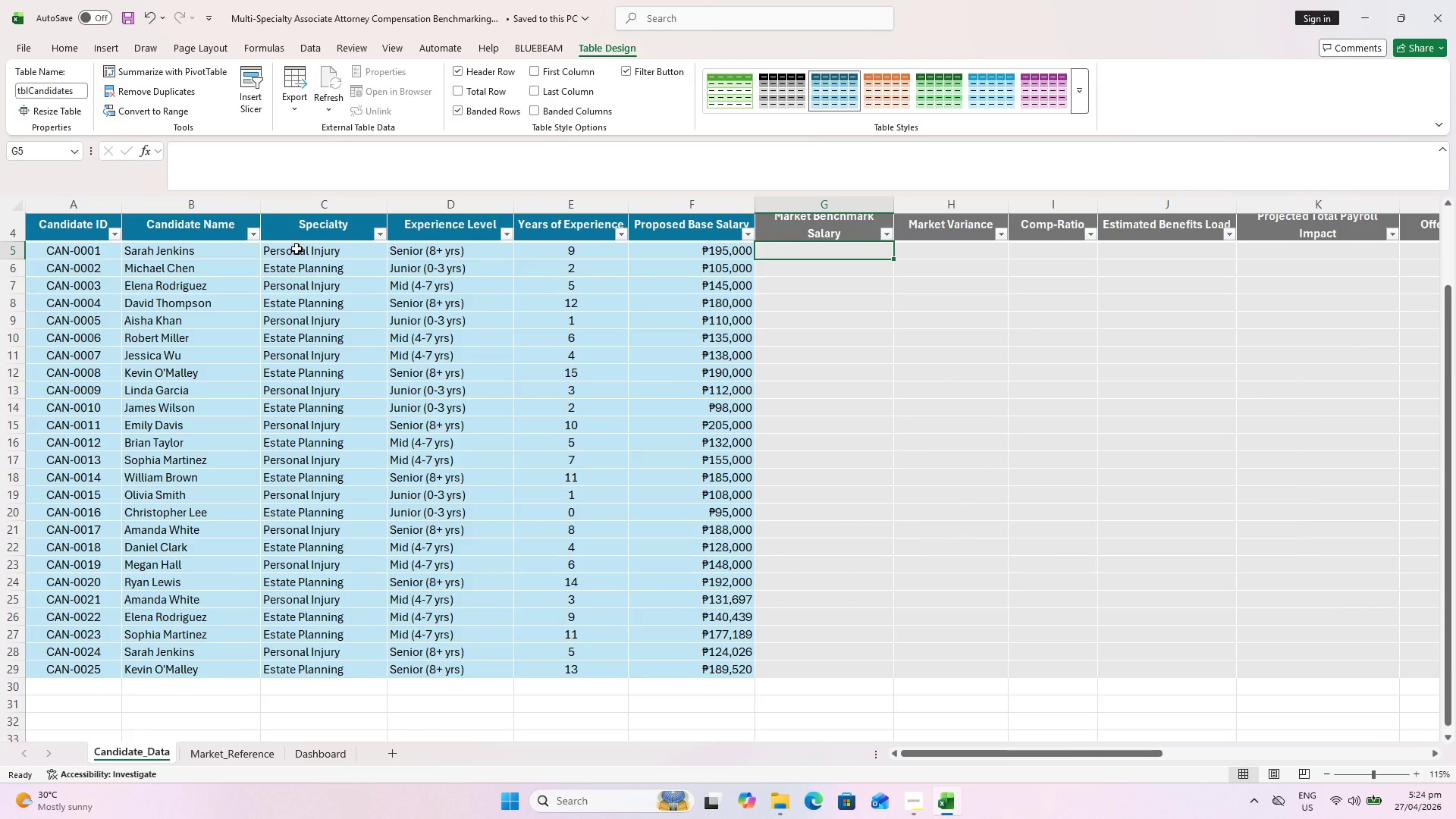 
left_click([299, 249])
 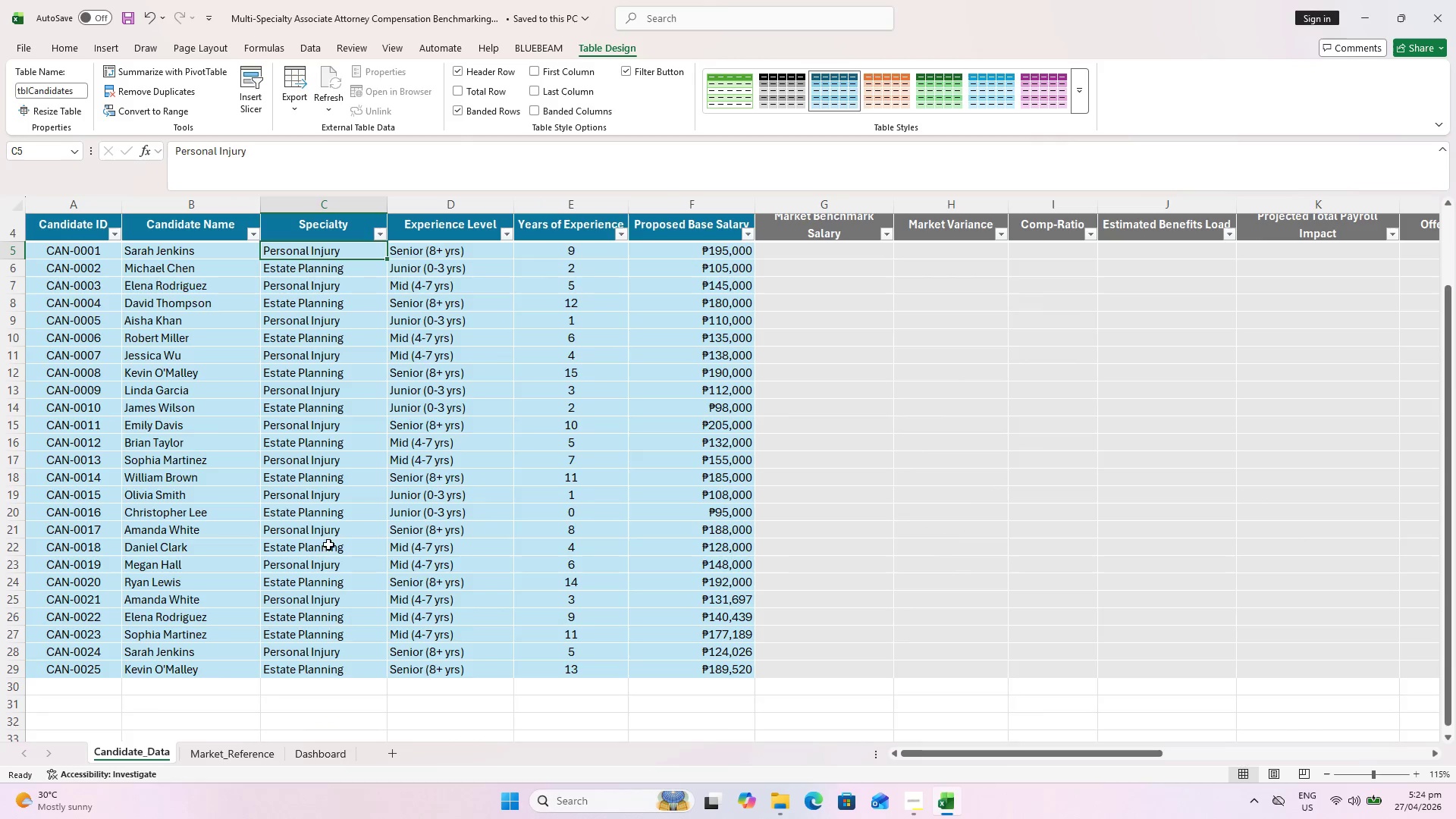 
hold_key(key=ShiftLeft, duration=0.39)
 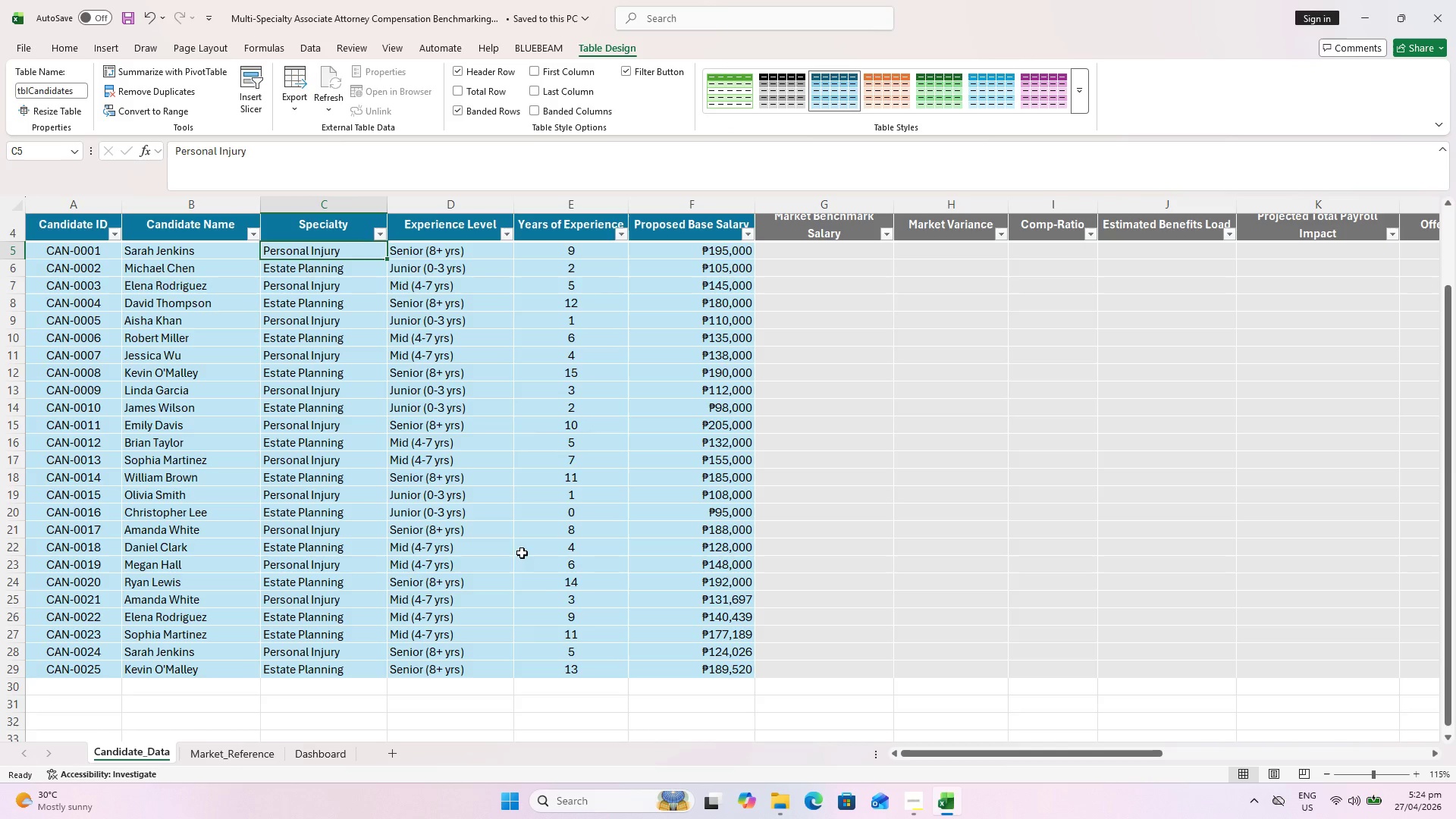 
hold_key(key=ShiftLeft, duration=0.66)
 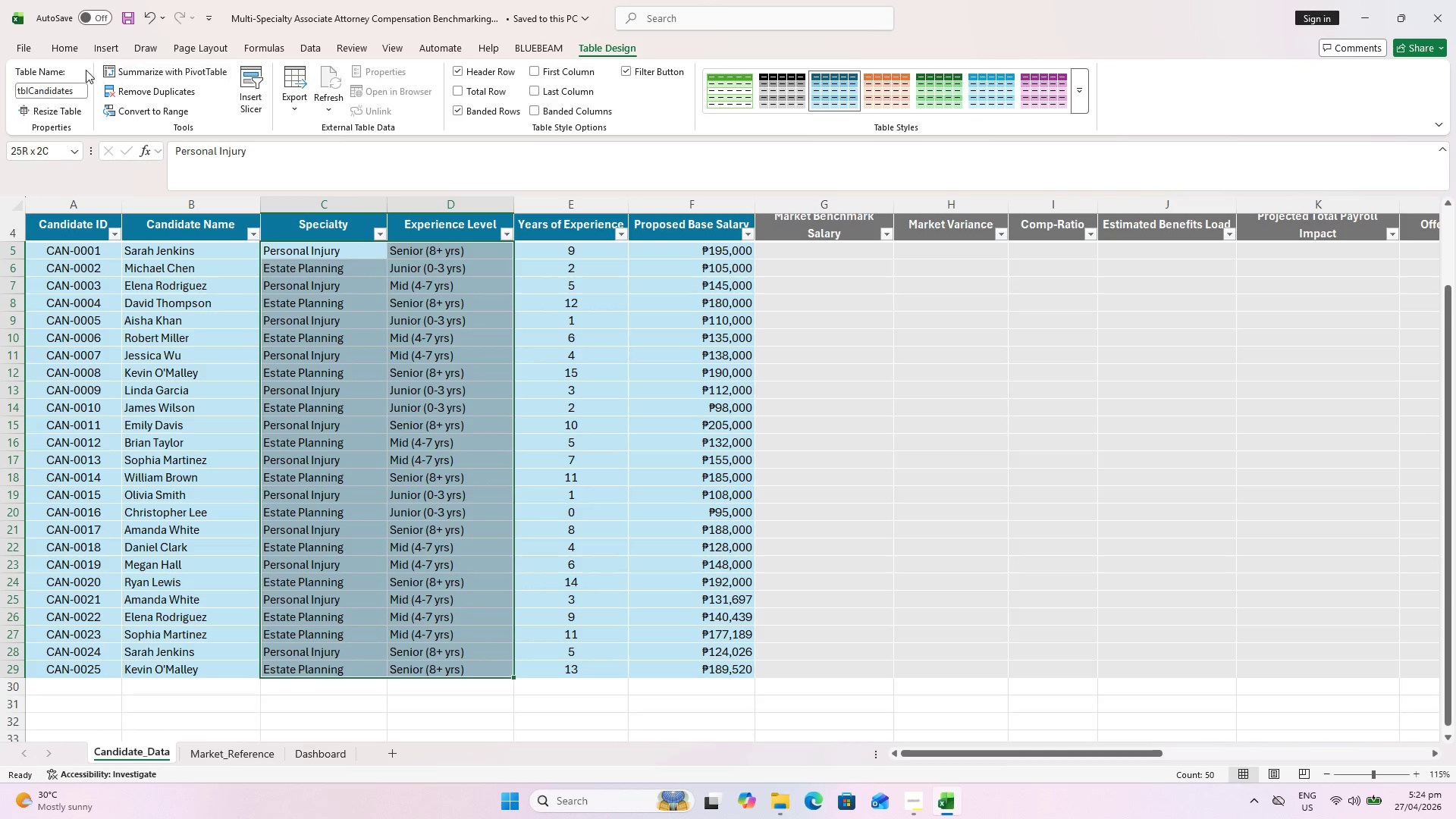 
left_click([59, 46])
 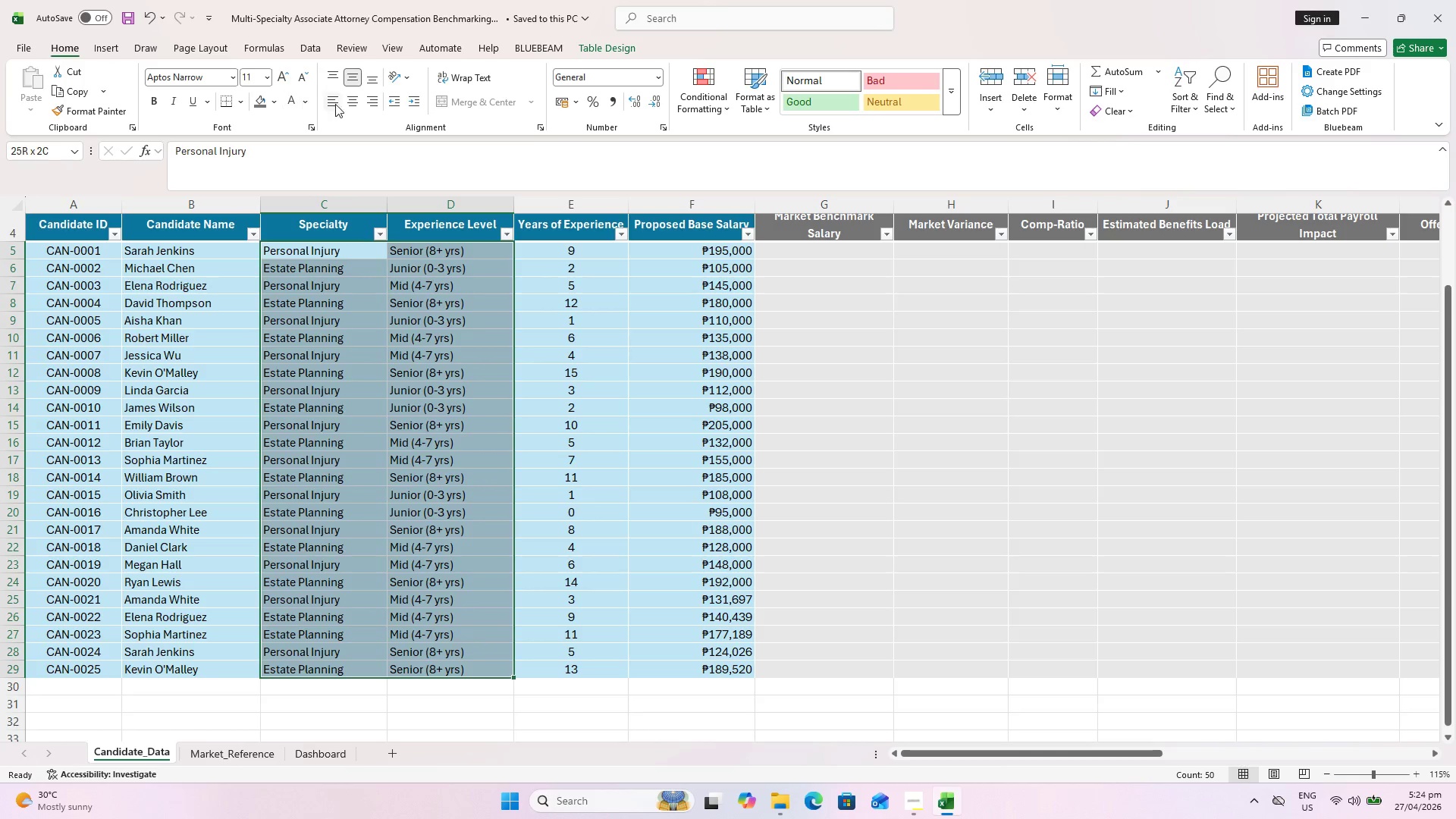 
left_click([358, 106])
 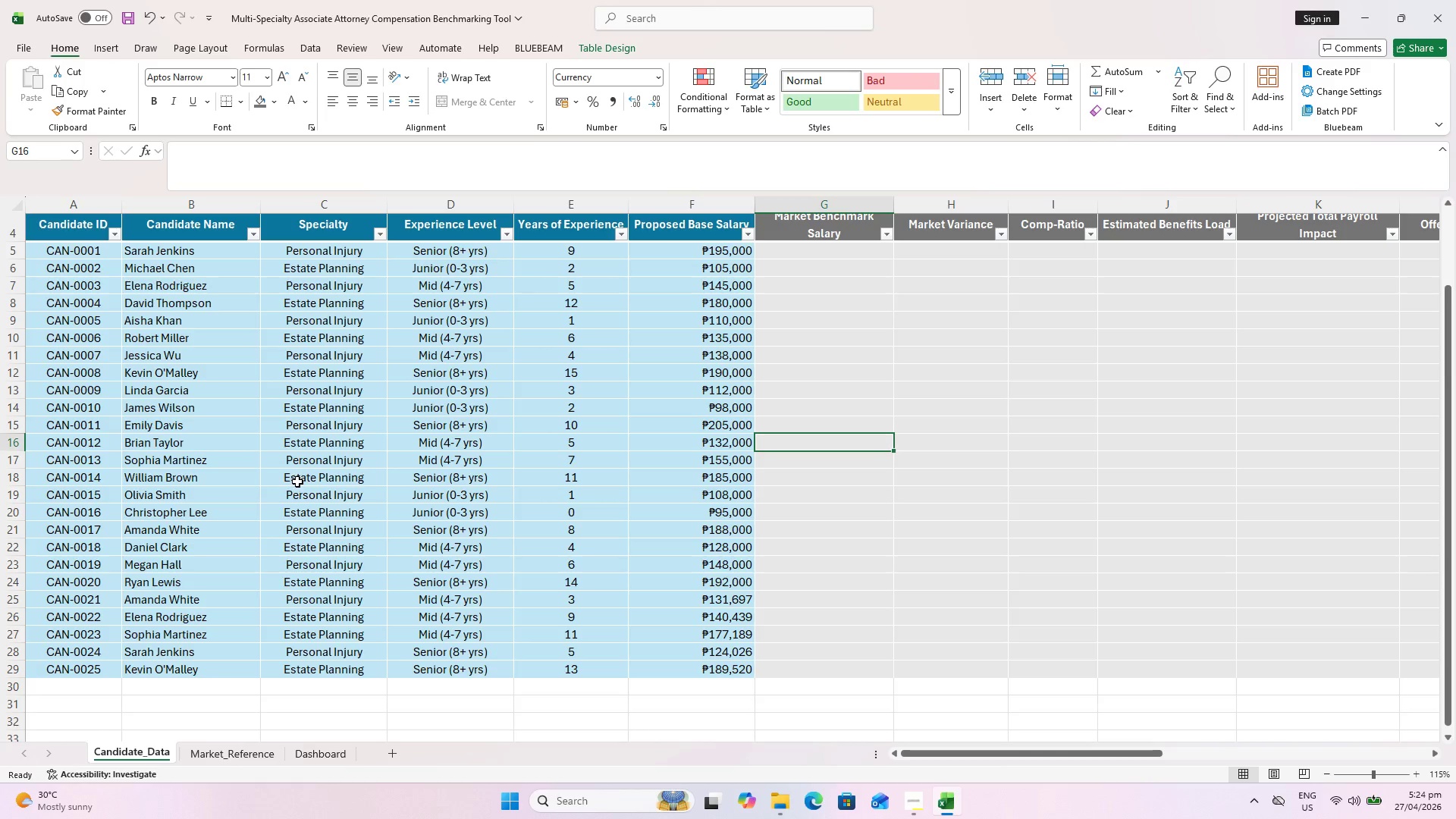 
key(Control+S)
 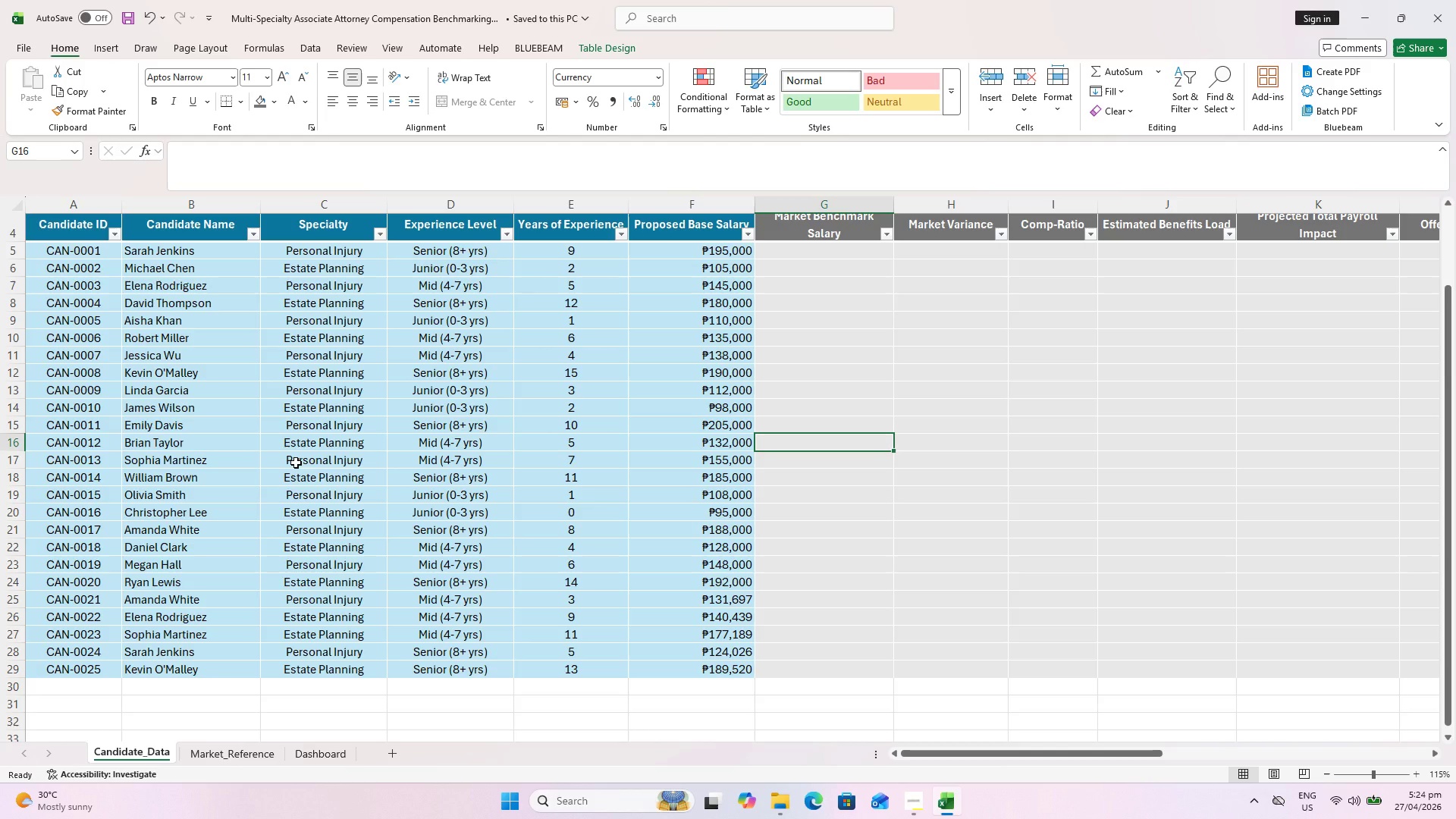 
key(Control+S)
 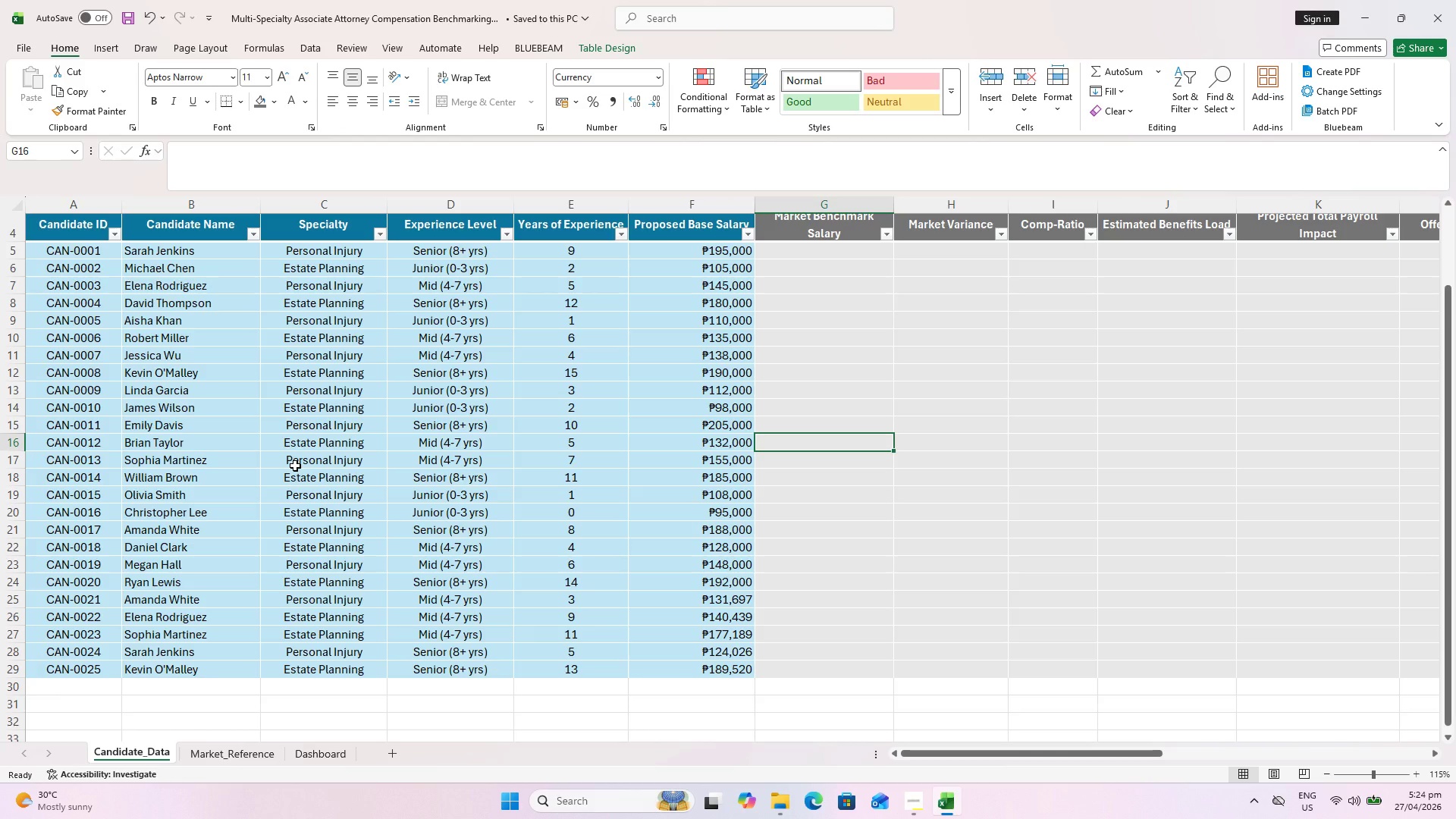 
key(Control+S)
 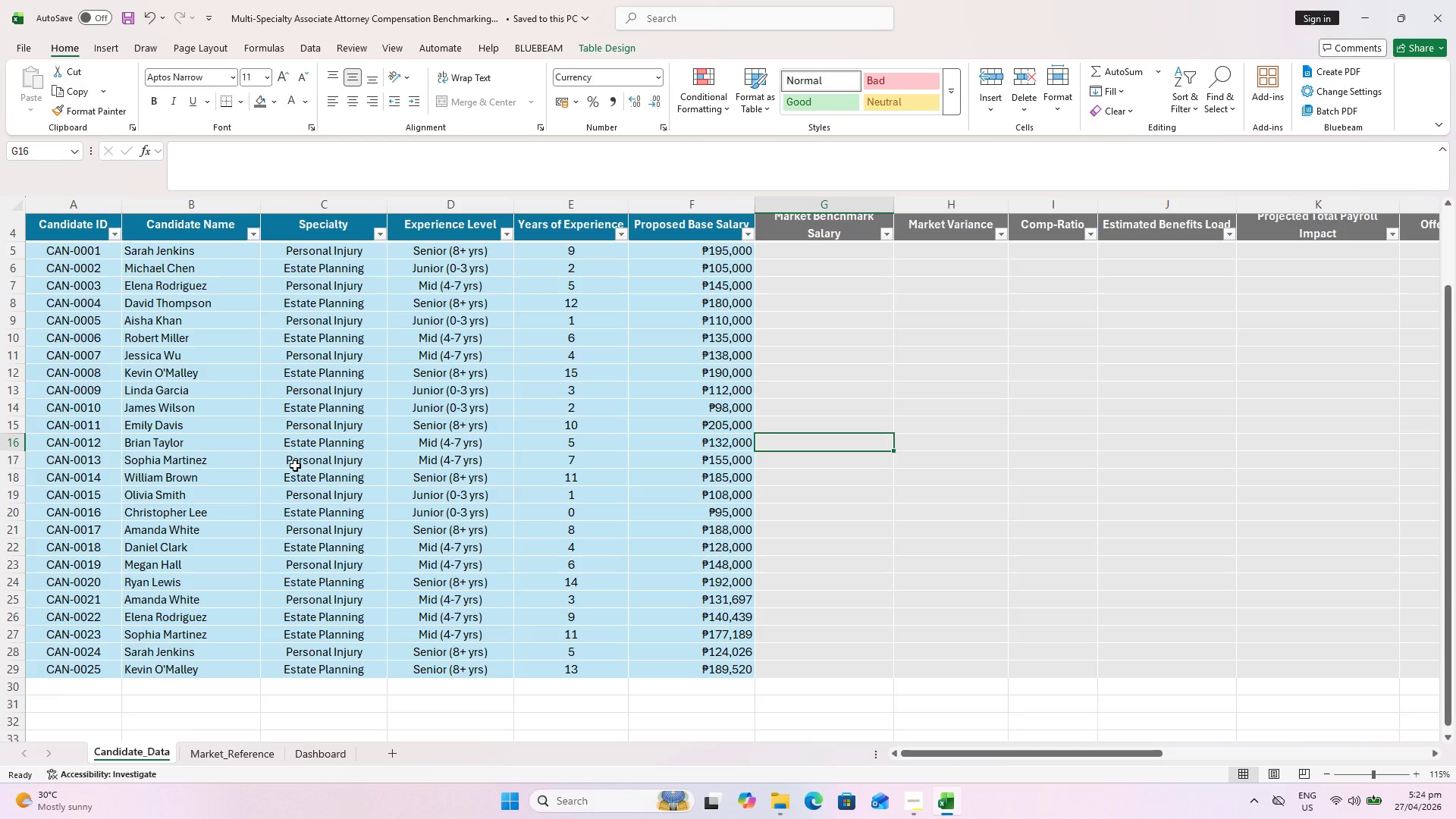 
key(Control+S)
 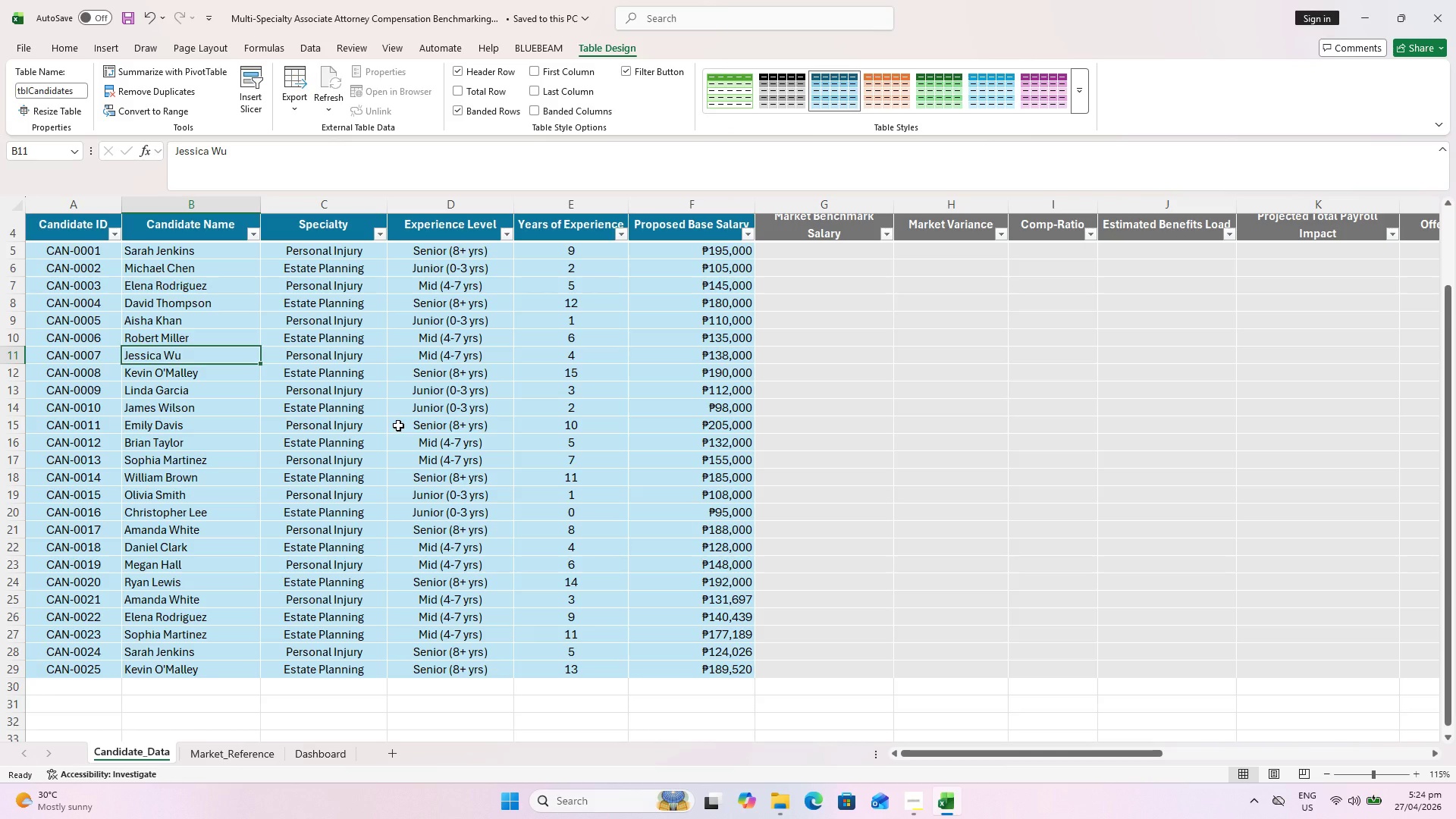 
wait(23.5)
 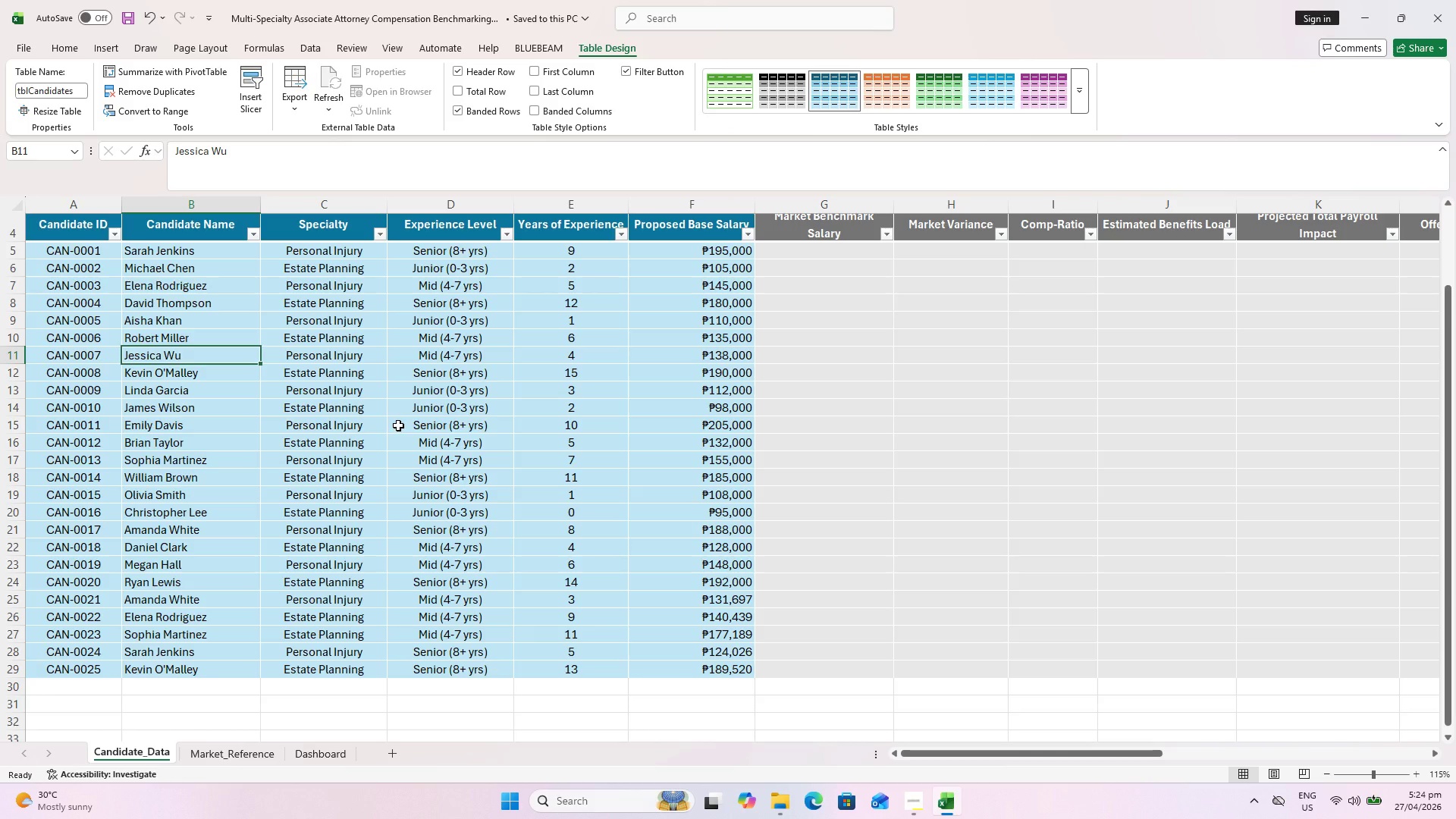 
left_click_drag(start_coordinate=[938, 758], to_coordinate=[947, 749])
 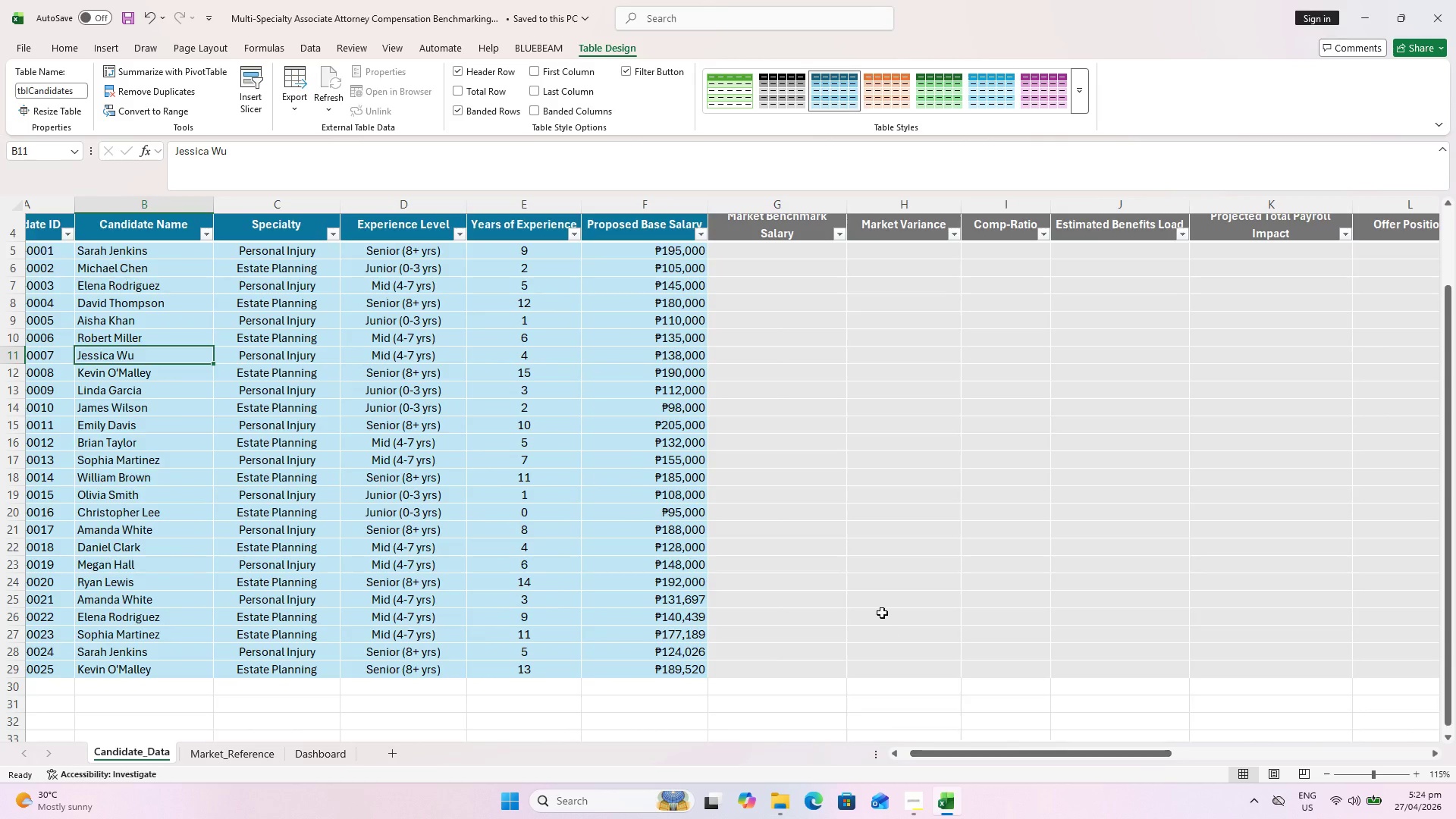 
scroll: coordinate [879, 600], scroll_direction: up, amount: 1.0
 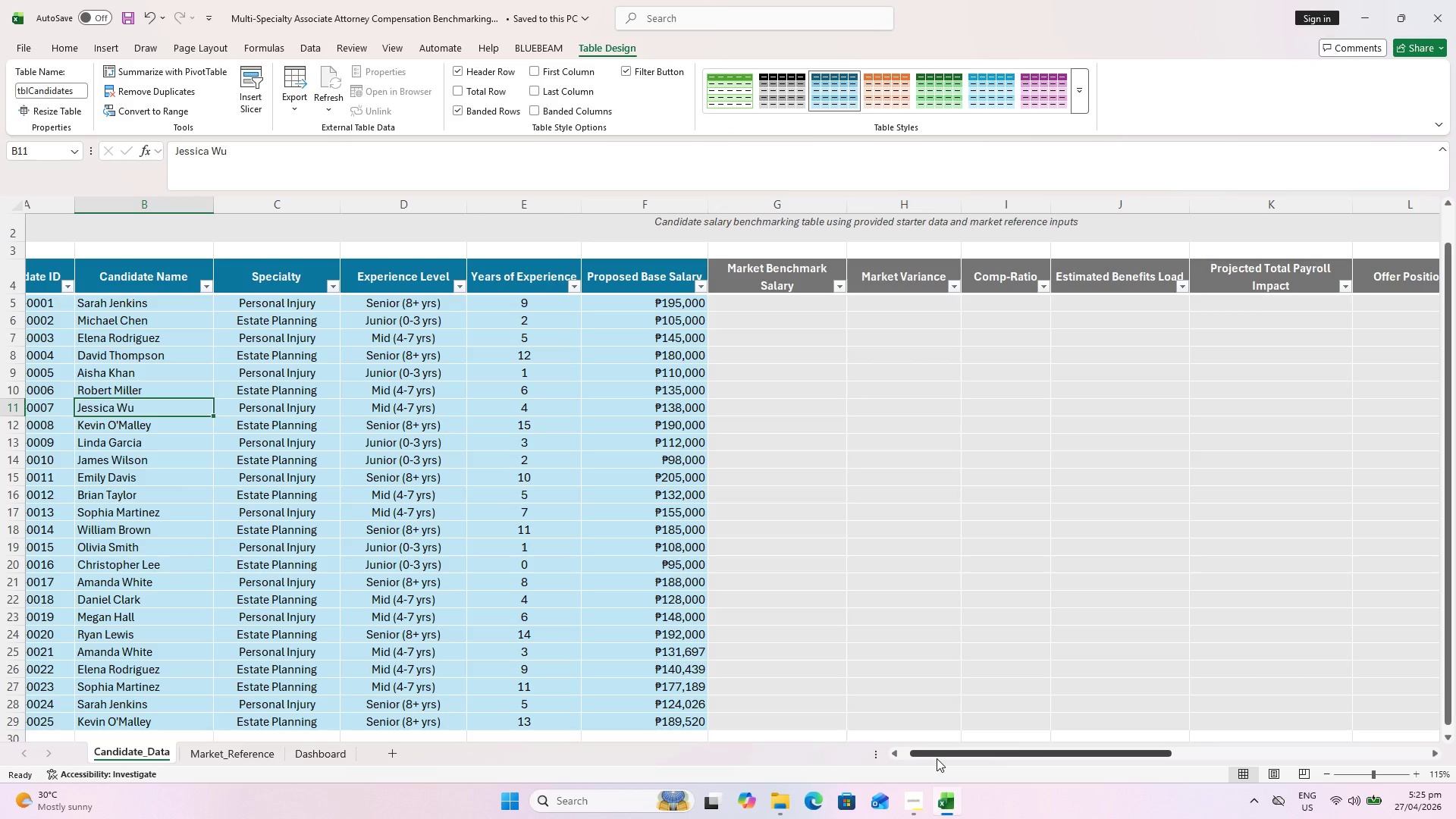 
wait(19.32)
 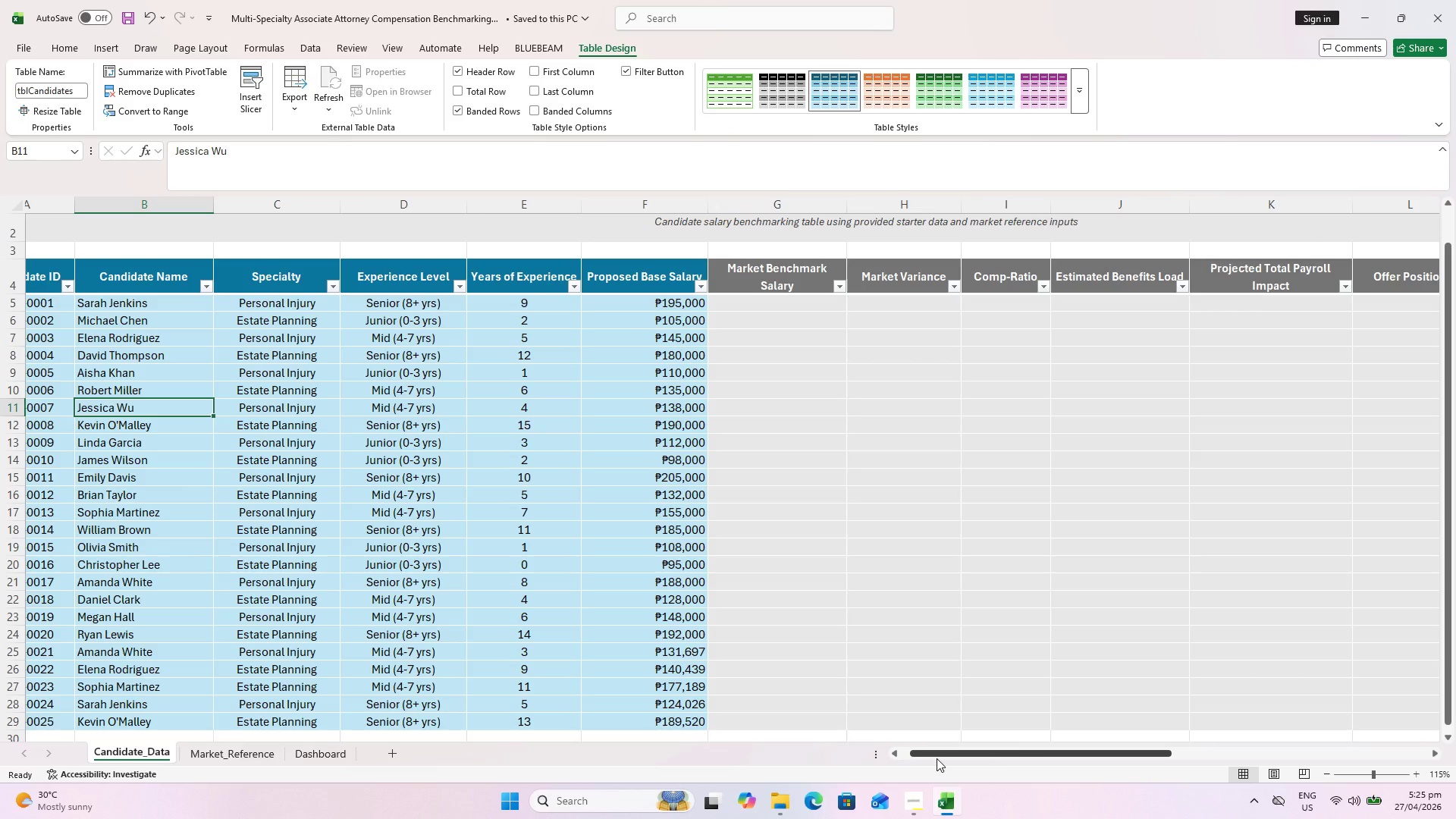 
scroll: coordinate [903, 660], scroll_direction: up, amount: 3.0
 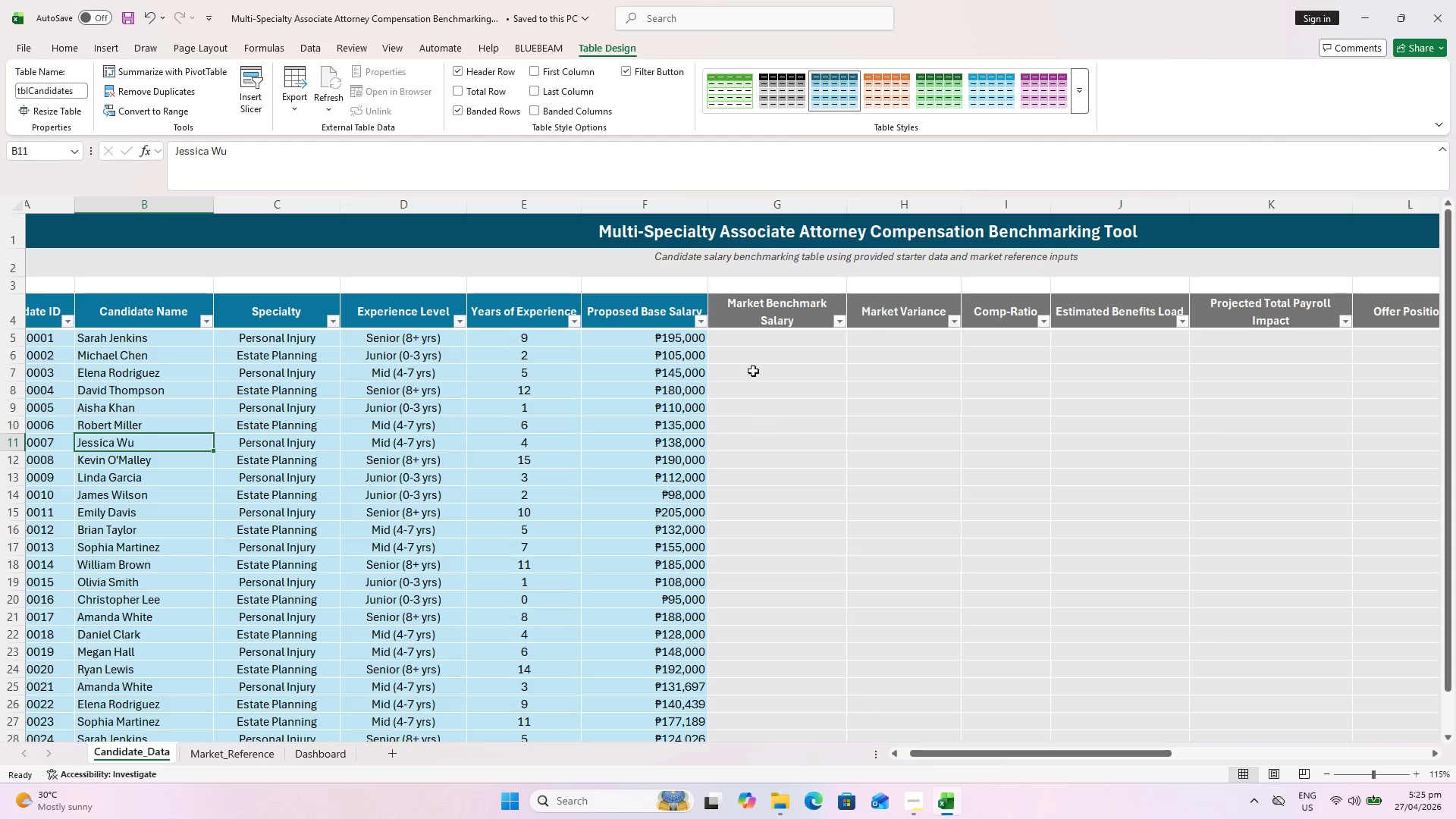 
left_click([746, 344])
 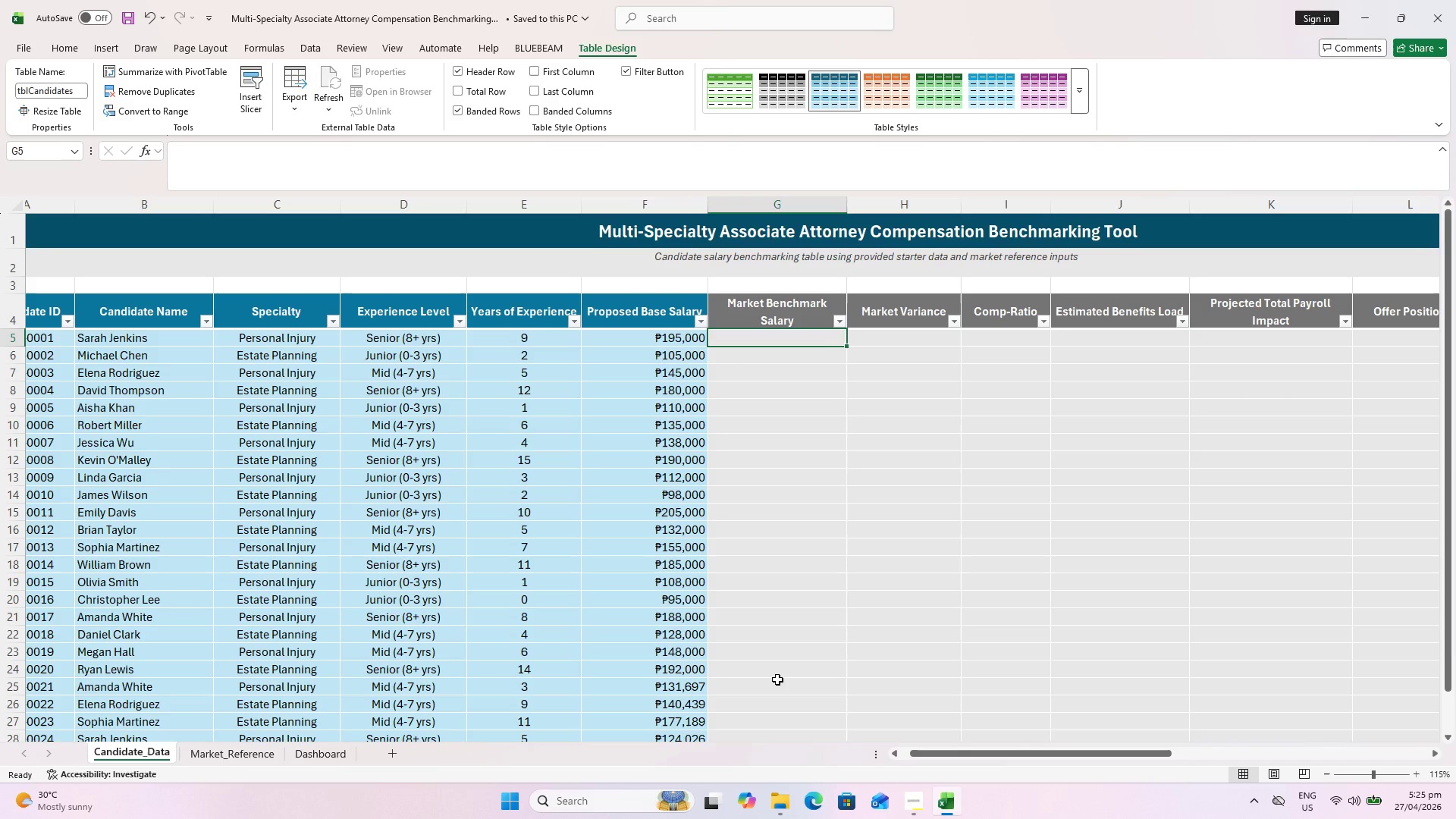 
wait(5.36)
 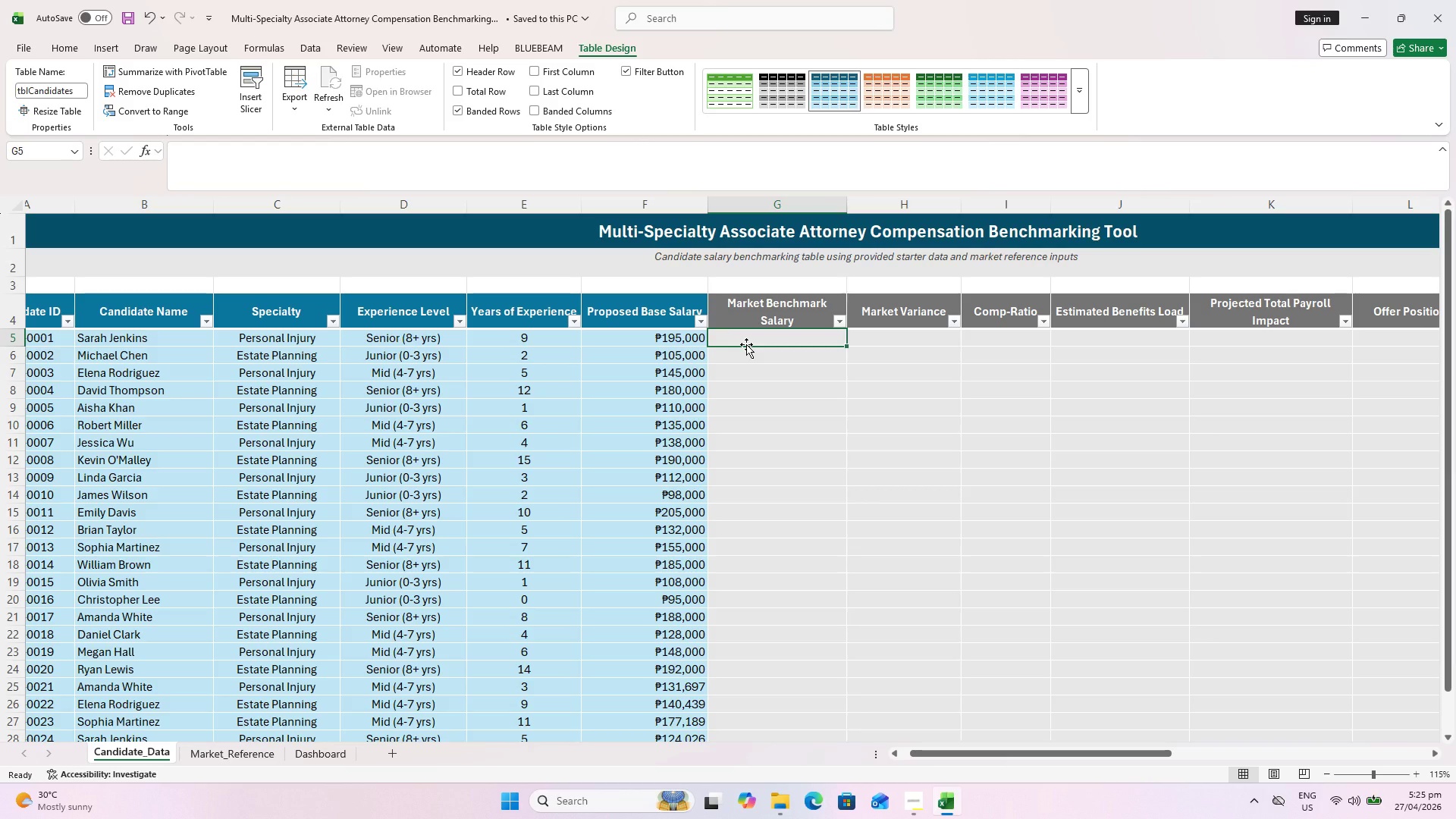 
left_click_drag(start_coordinate=[937, 756], to_coordinate=[906, 755])
 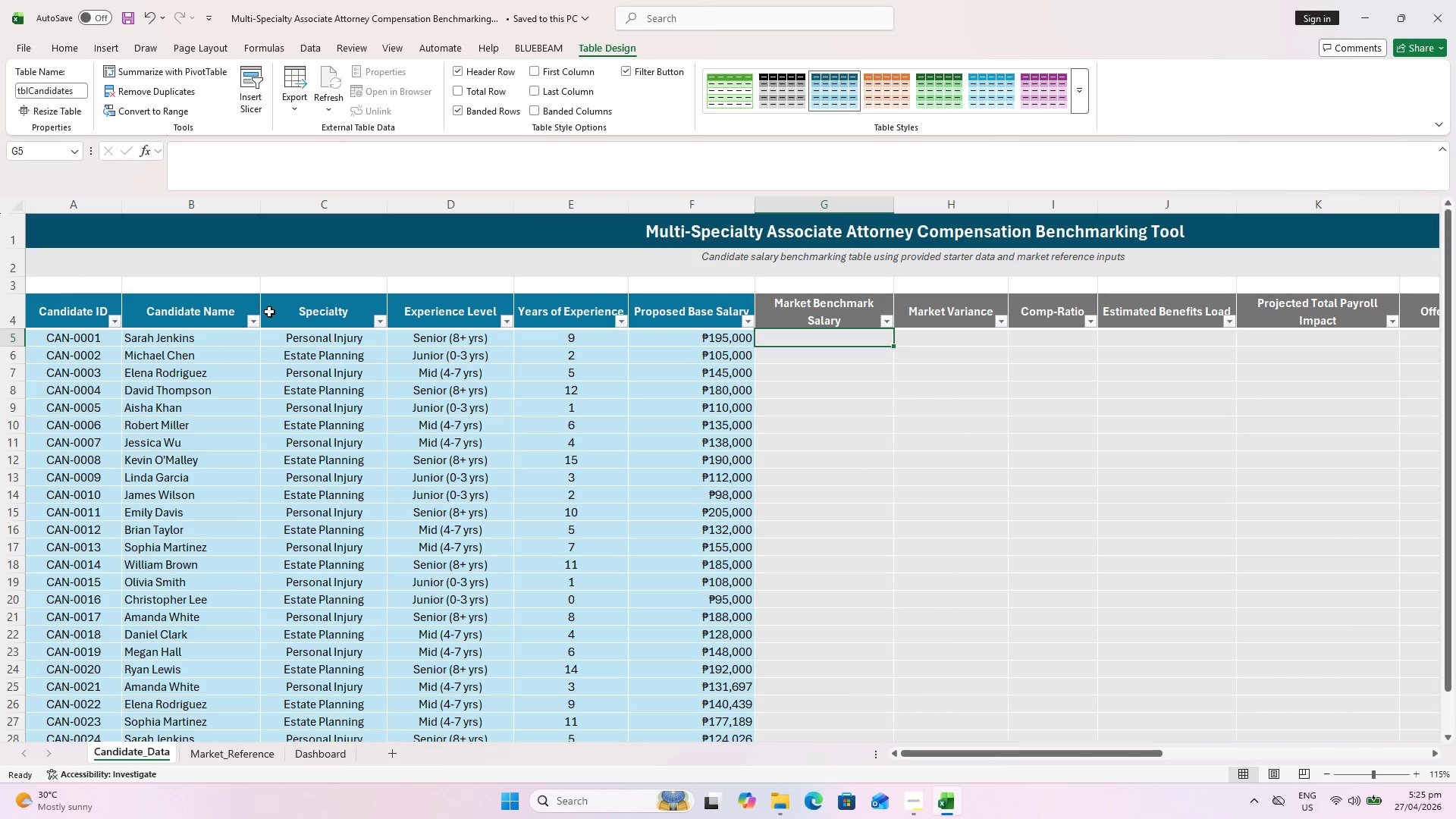 
left_click([314, 346])
 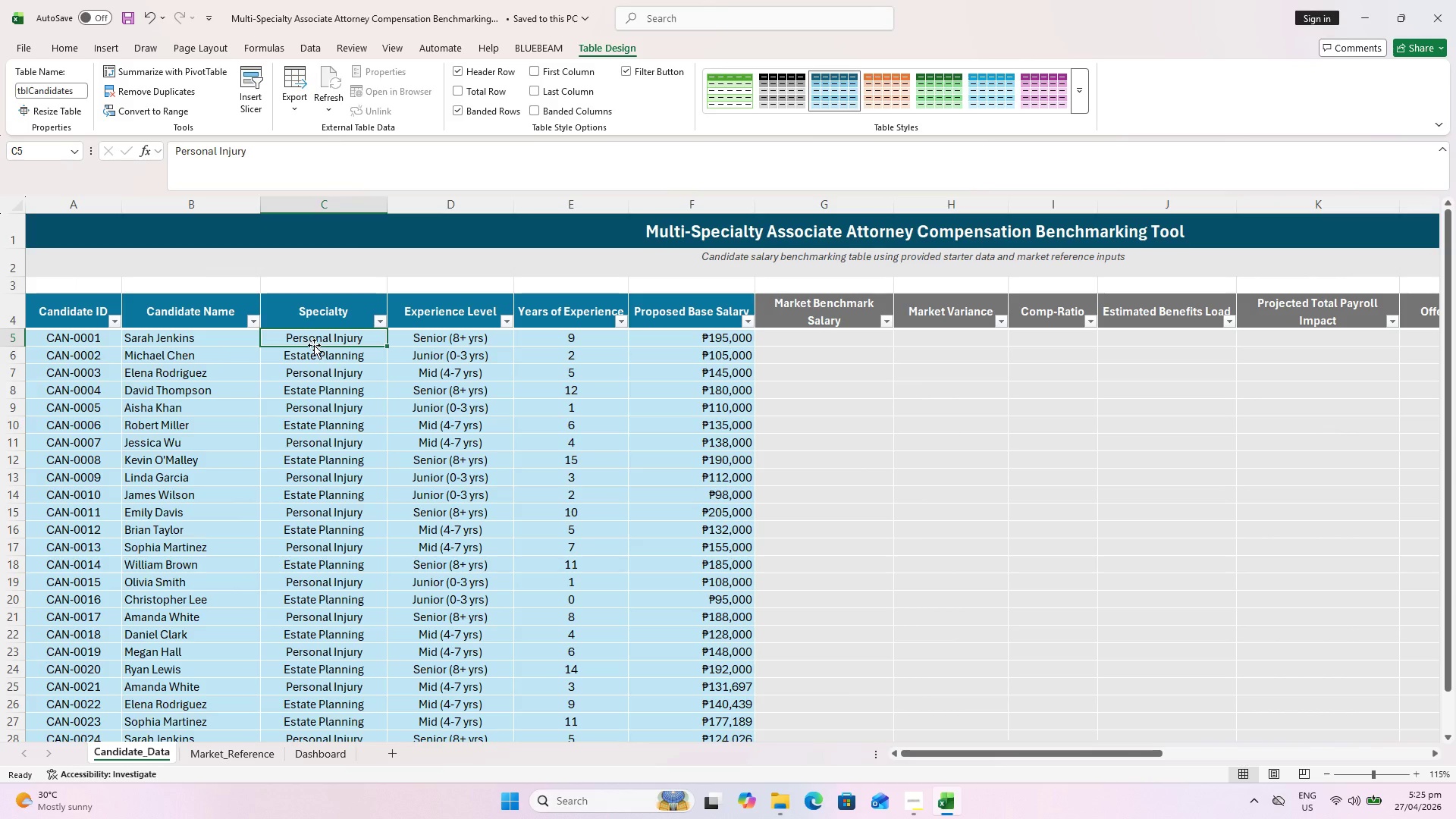 
scroll: coordinate [314, 345], scroll_direction: up, amount: 1.0
 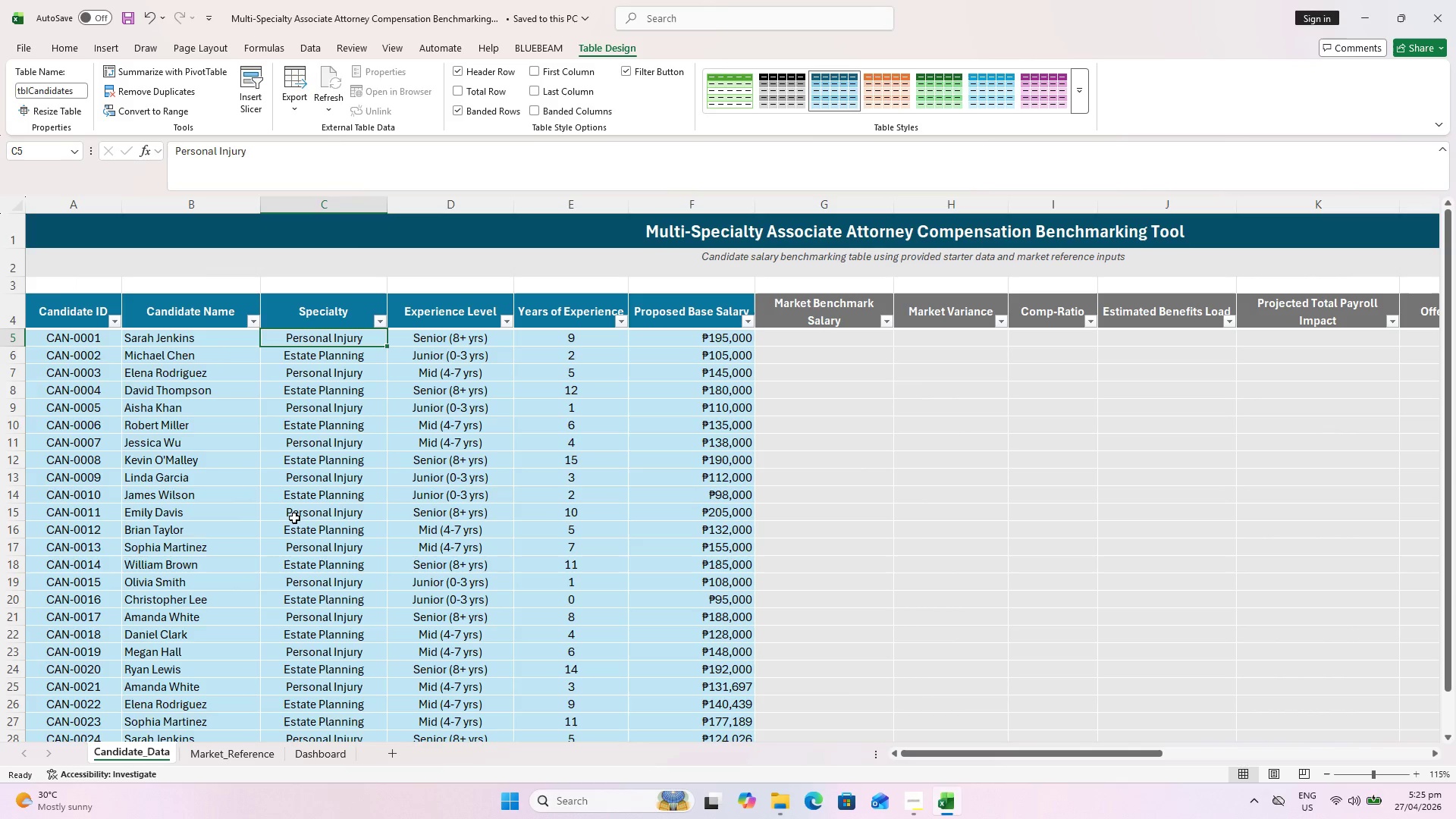 
hold_key(key=ShiftLeft, duration=0.88)
 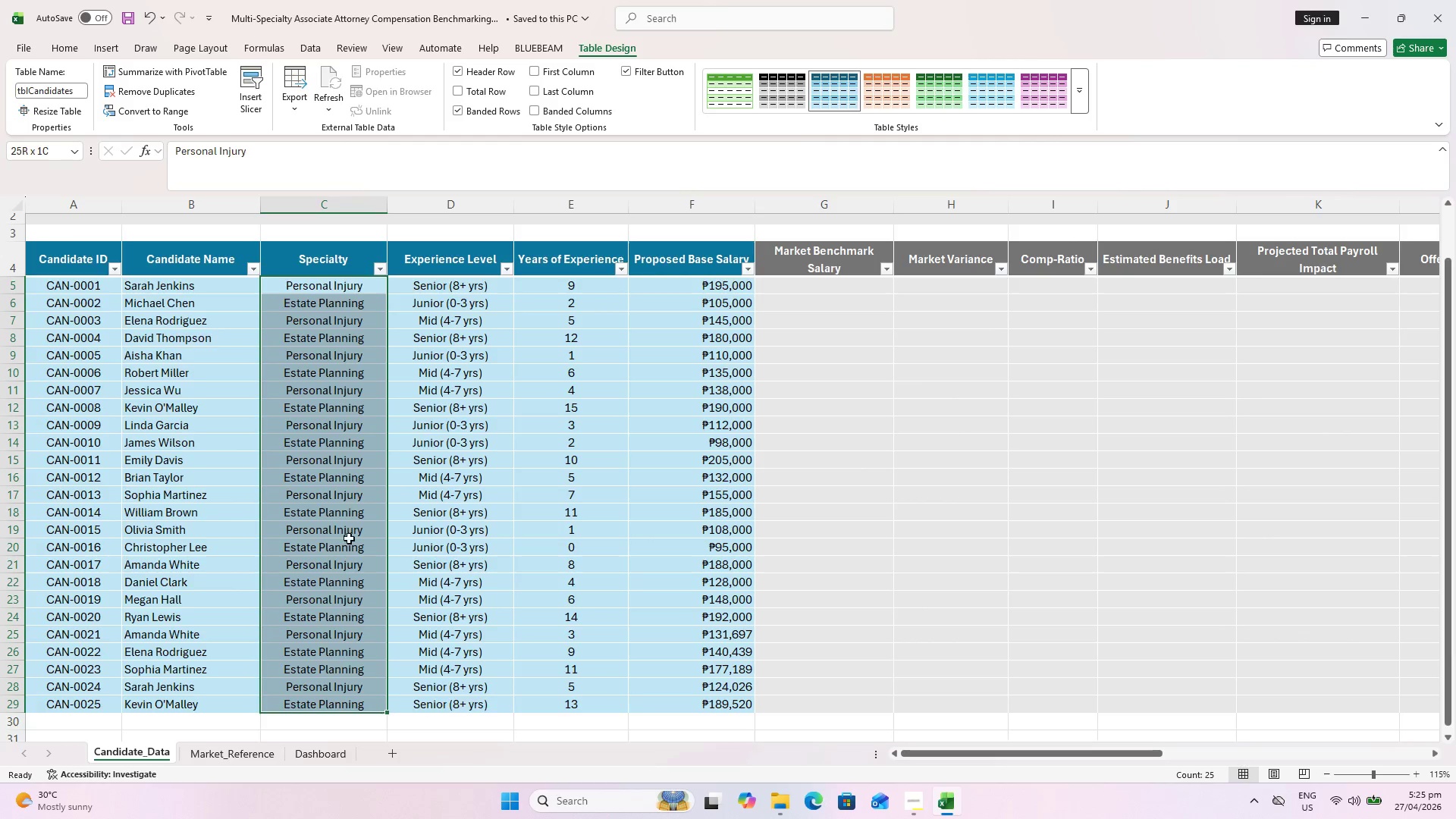 
scroll: coordinate [293, 527], scroll_direction: down, amount: 1.0
 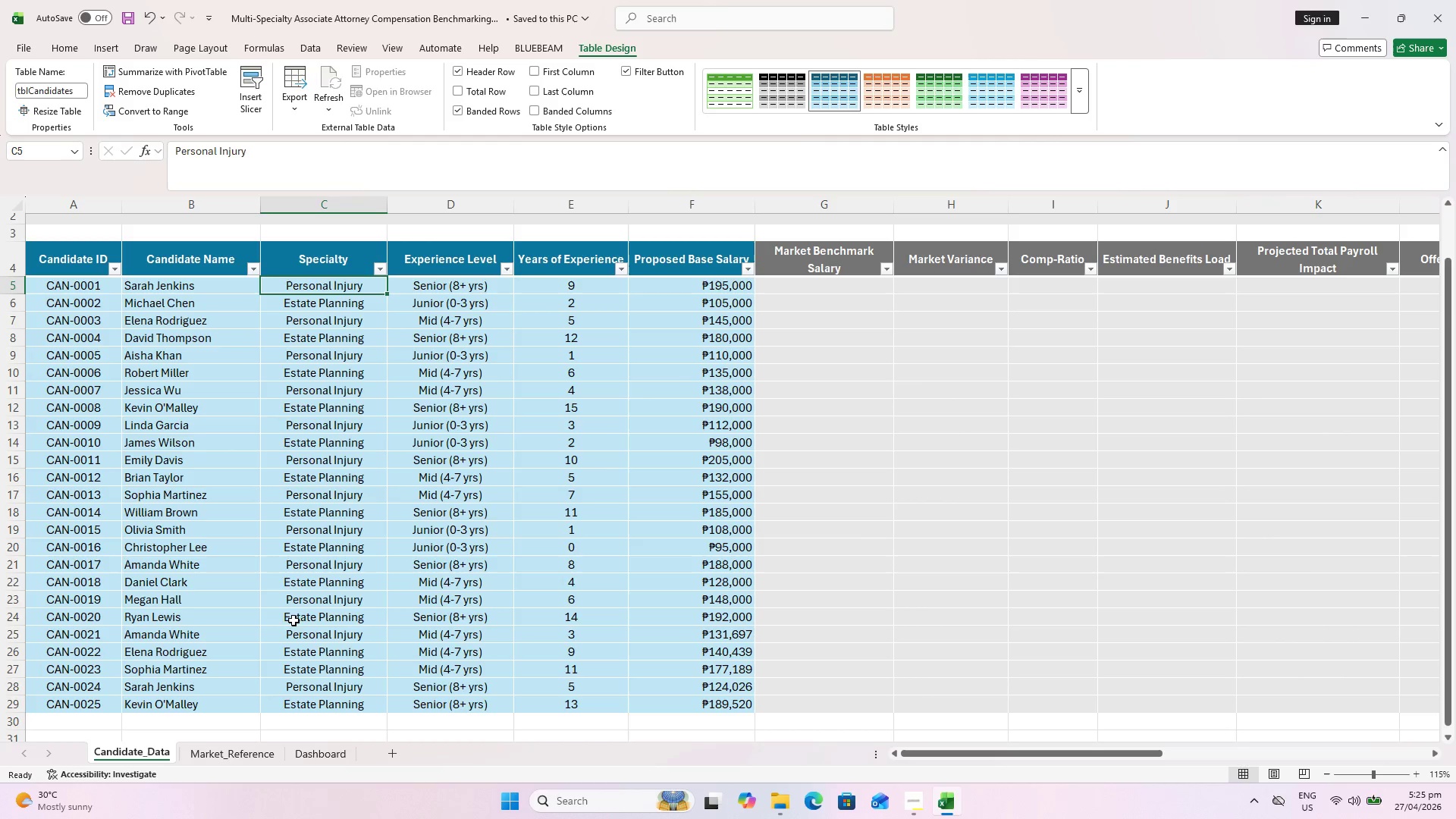 
scroll: coordinate [352, 514], scroll_direction: up, amount: 4.0
 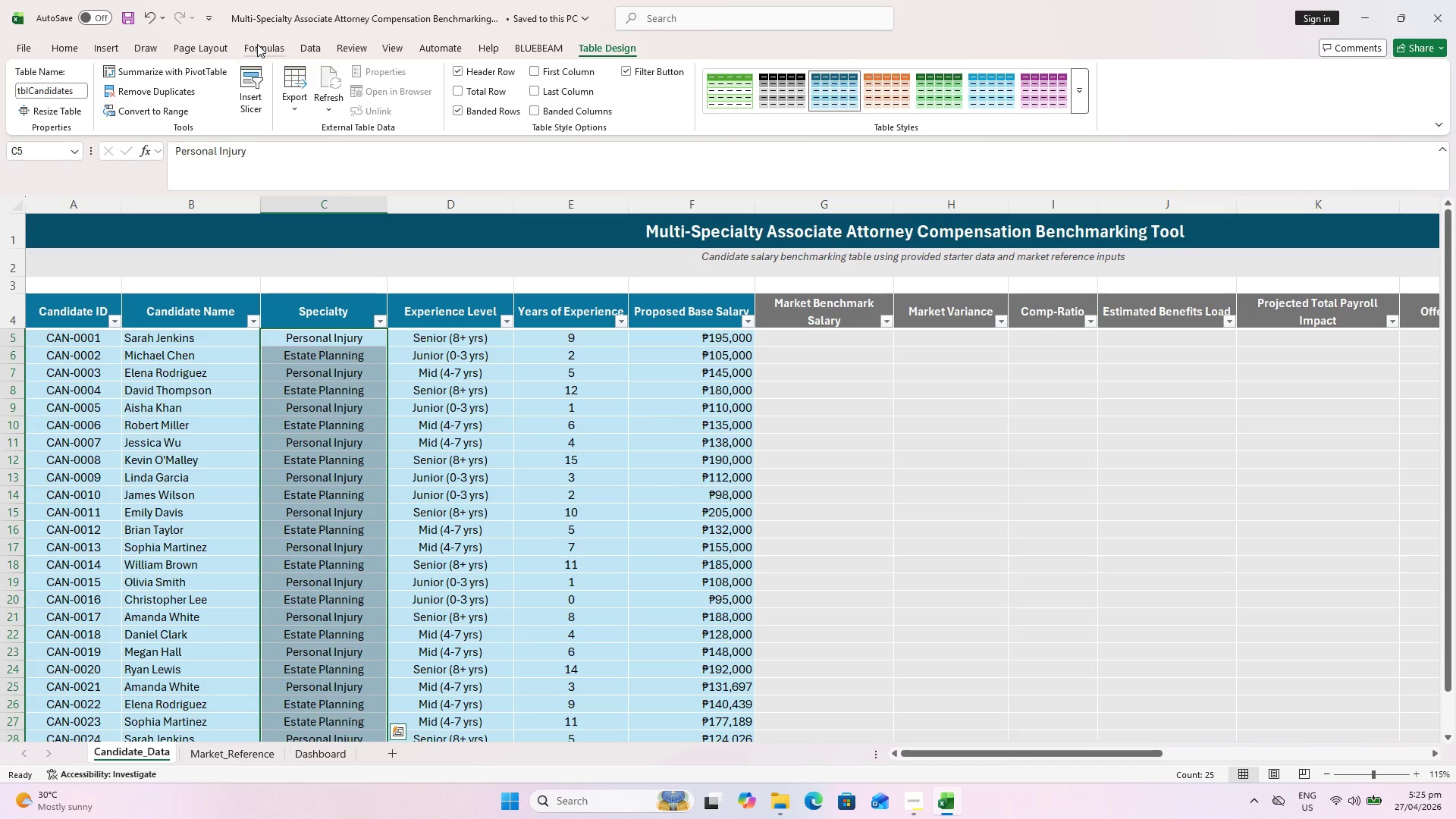 
left_click([312, 45])
 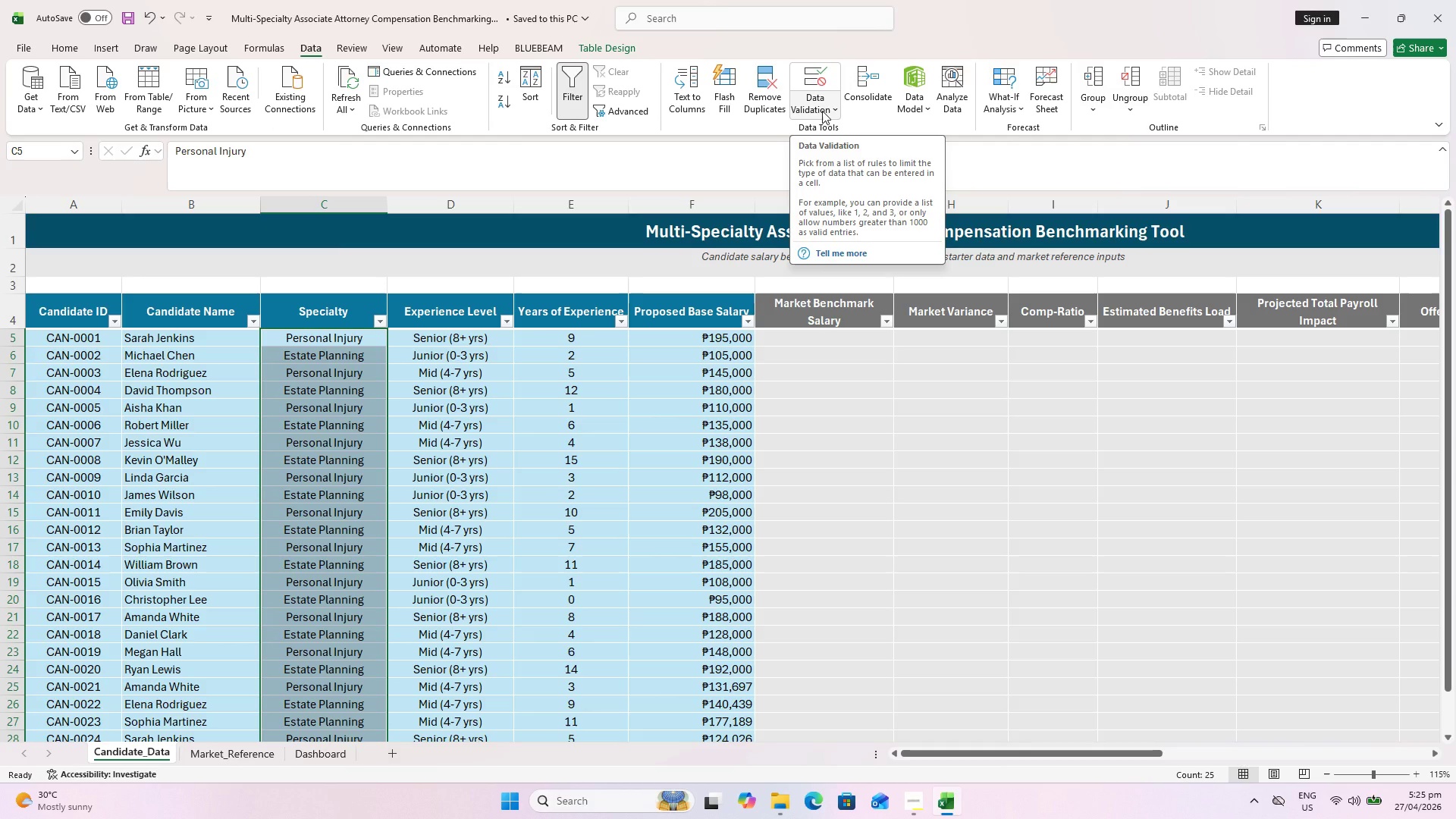 
wait(7.42)
 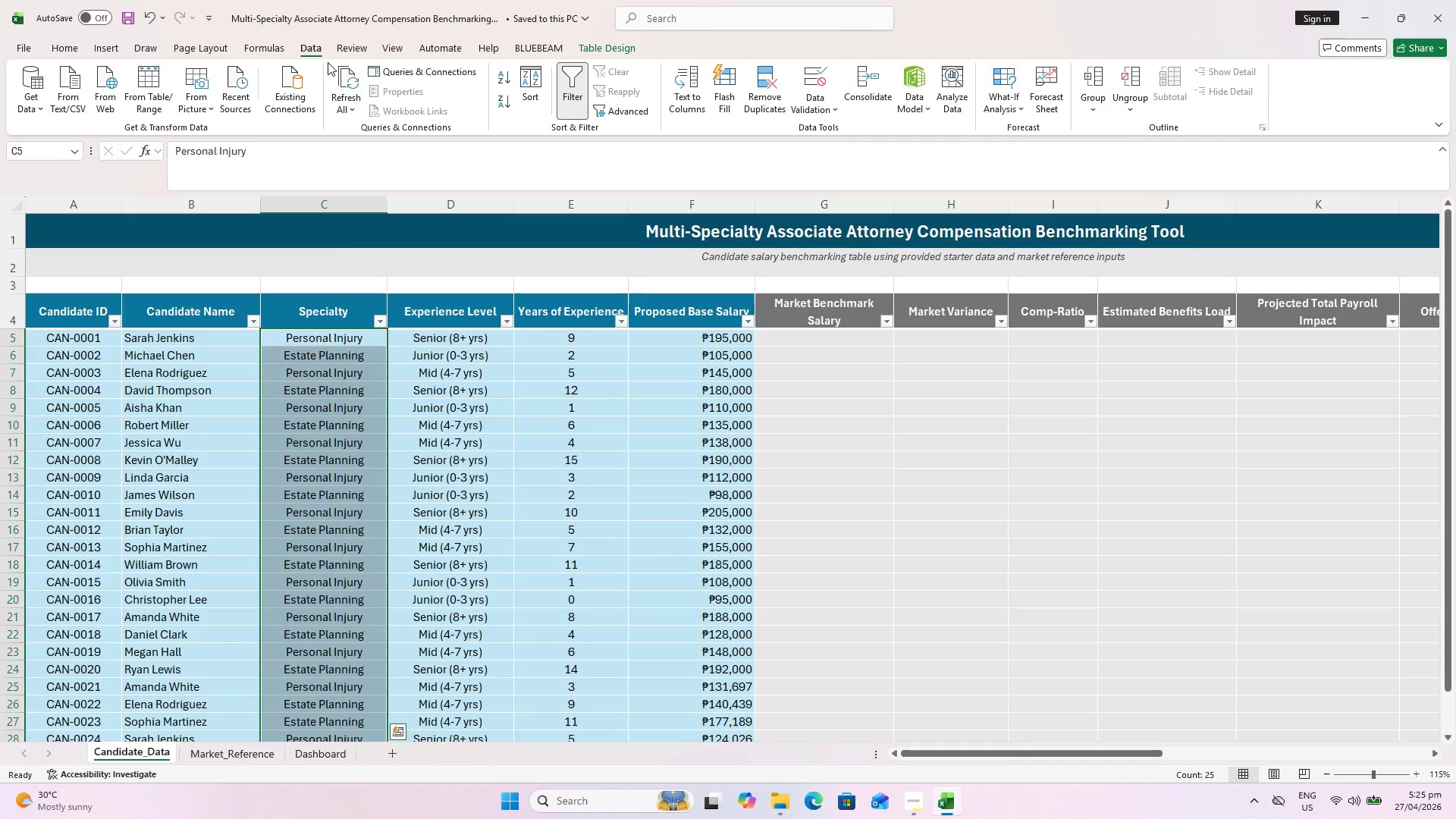 
left_click([822, 111])
 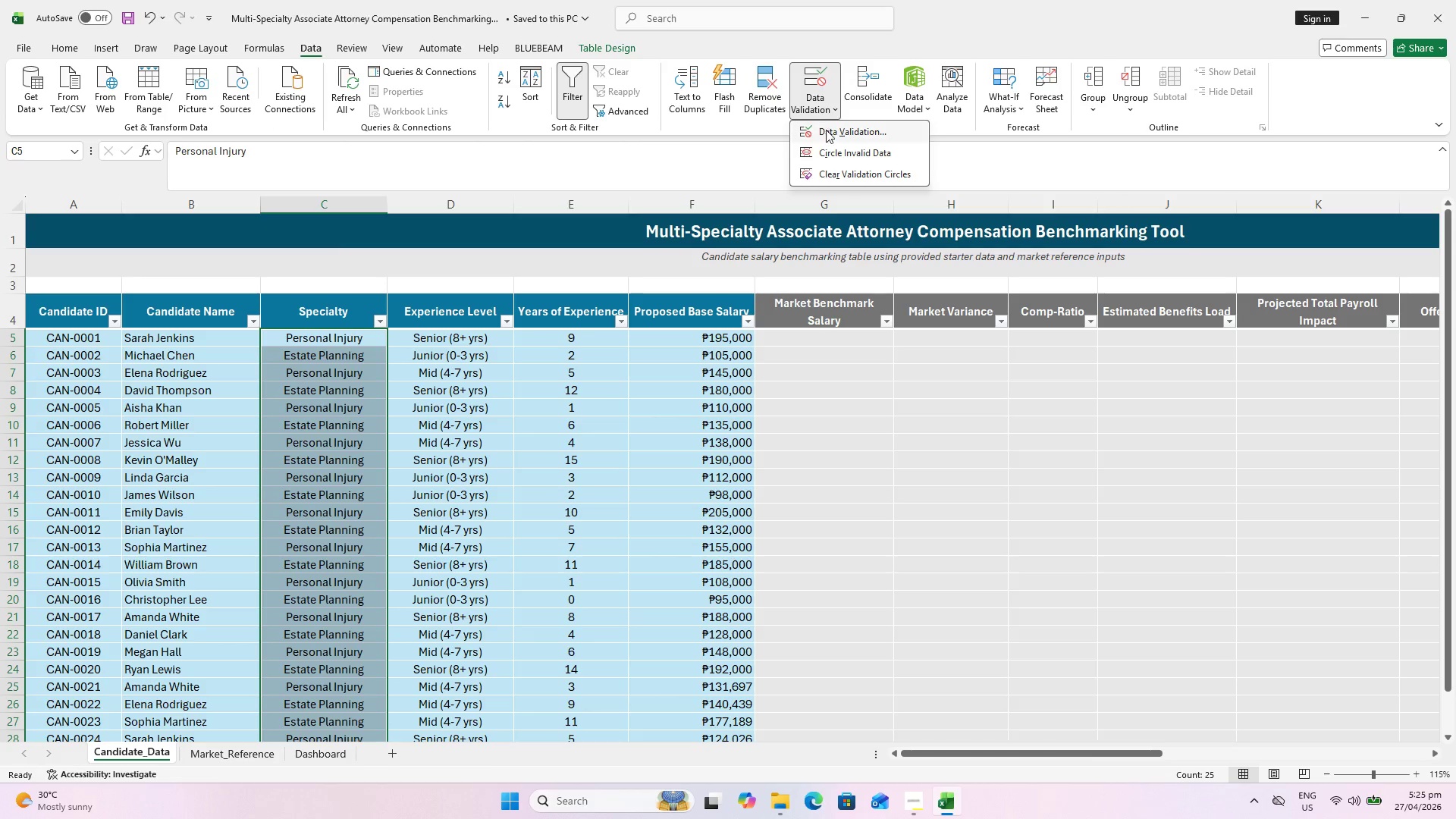 
left_click([827, 133])
 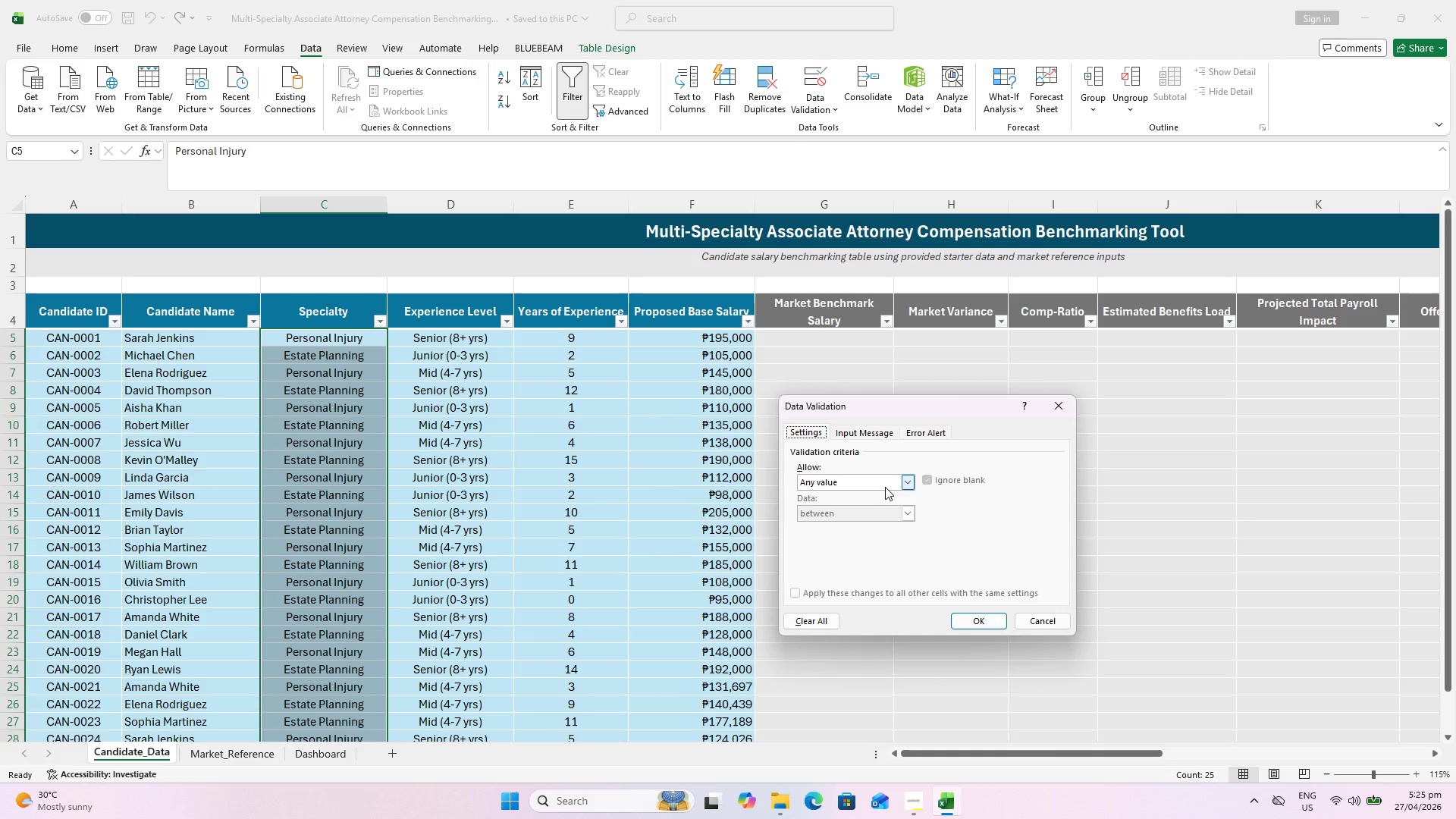 
left_click([907, 485])
 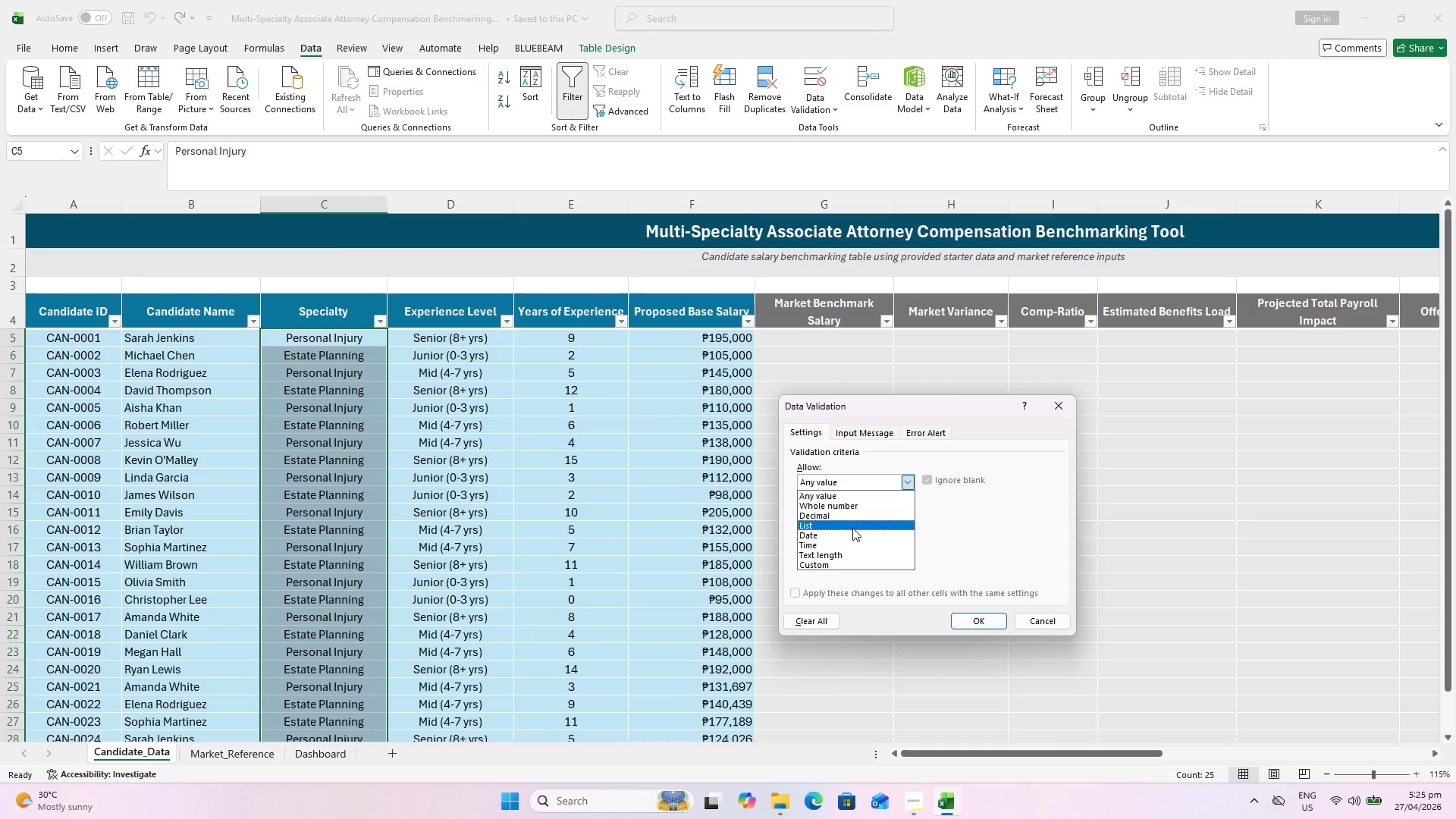 
left_click([852, 528])
 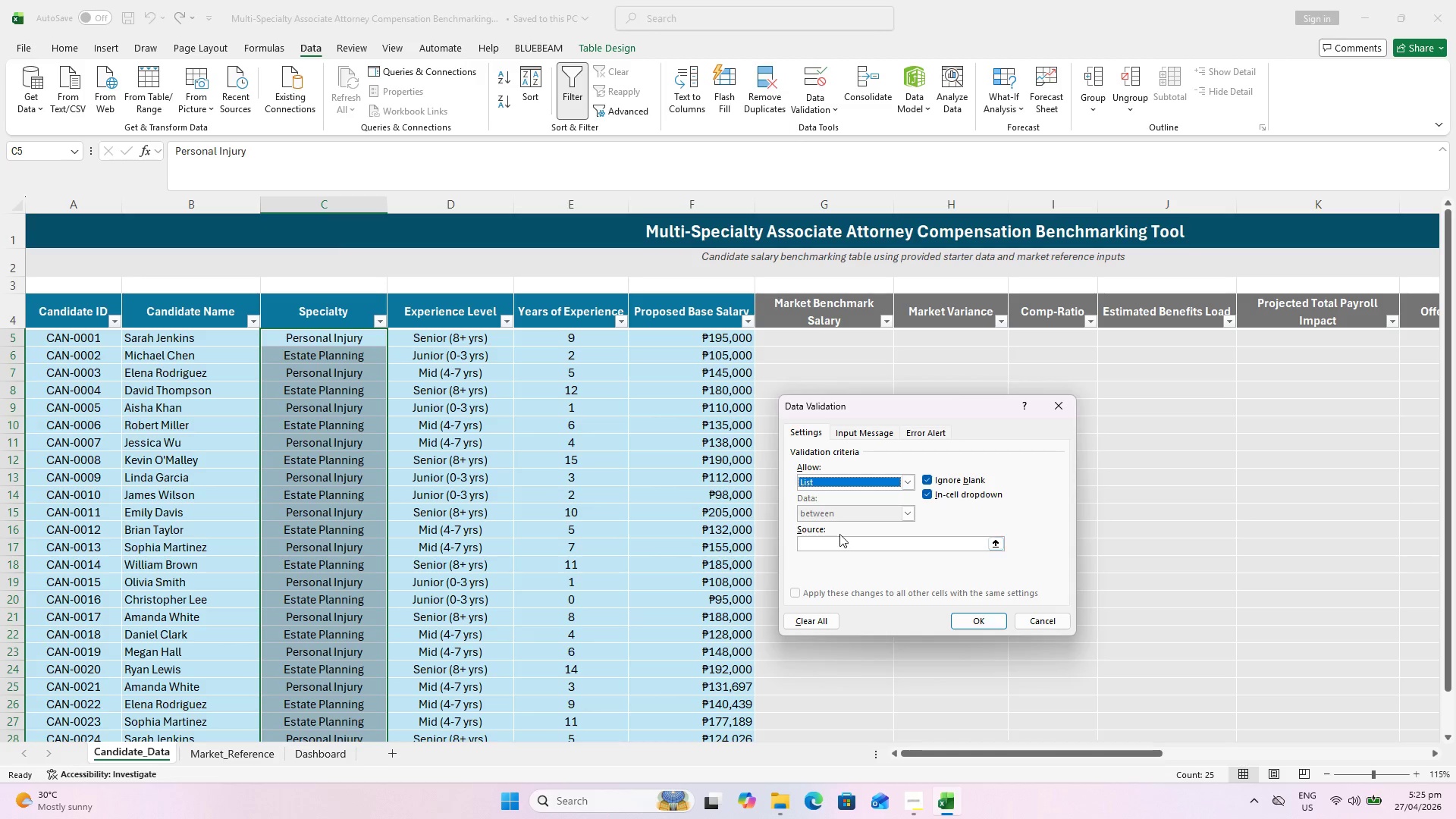 
double_click([847, 541])
 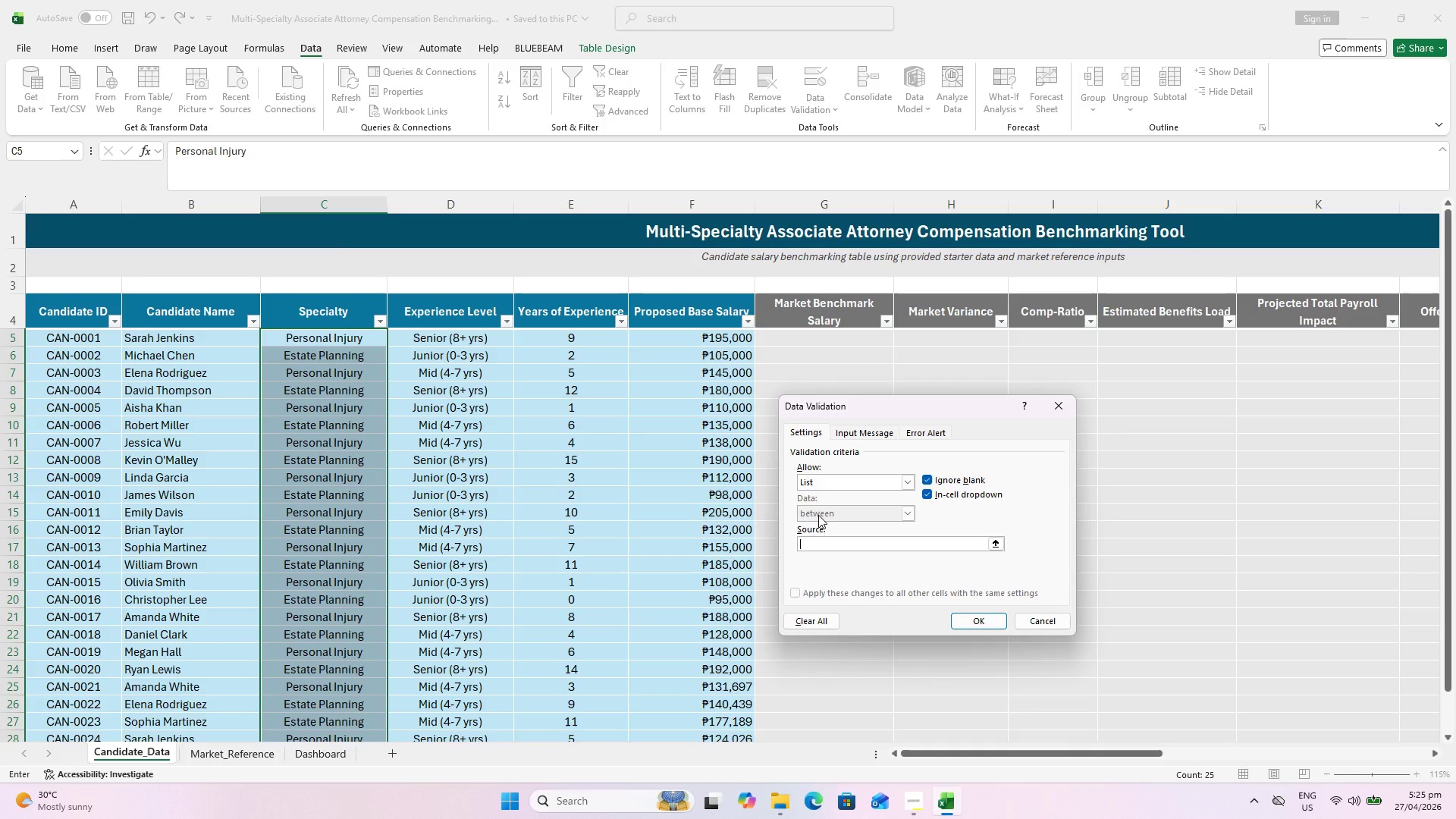 
wait(17.58)
 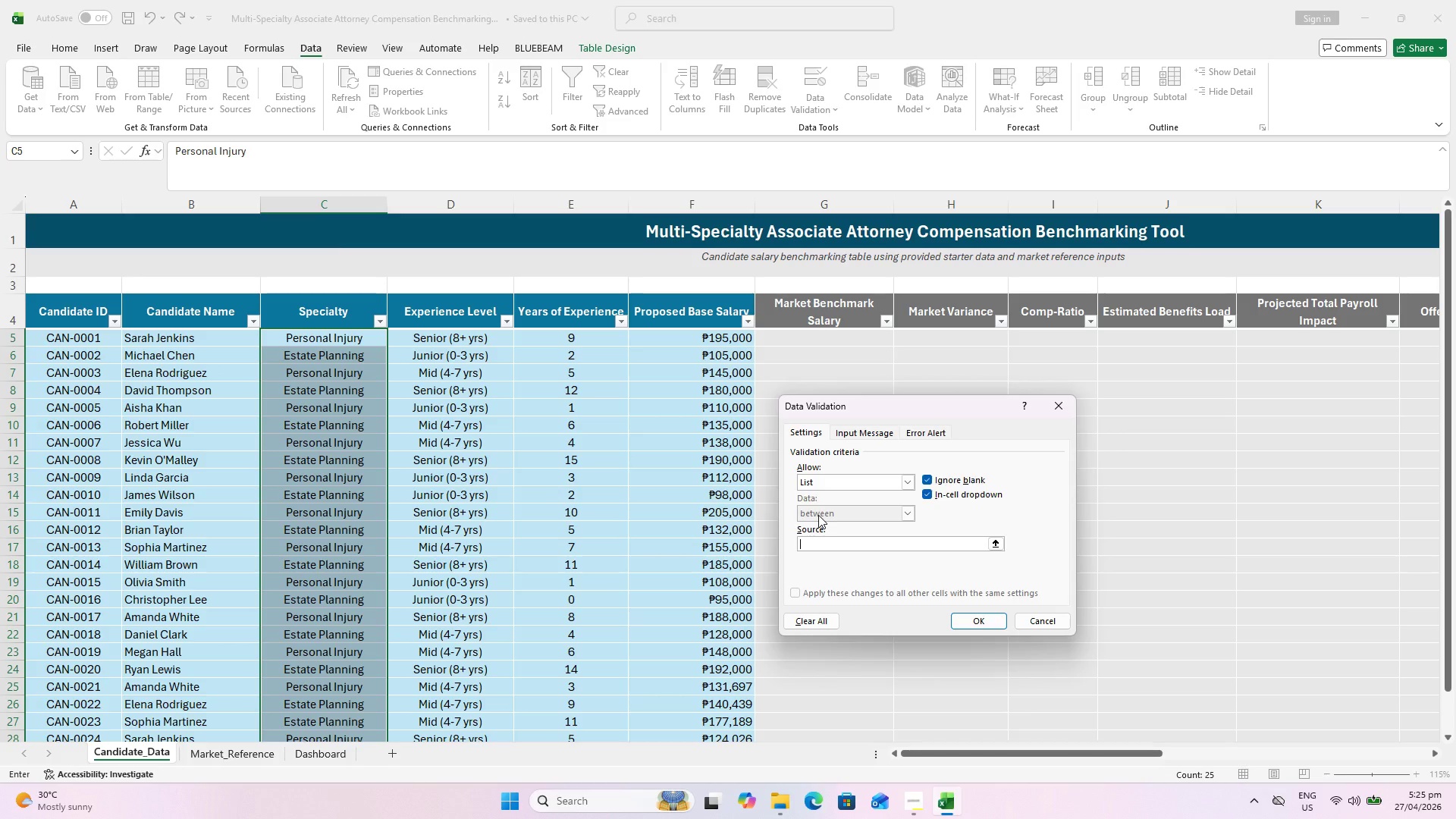 
type(Personal Injury,Estate Planning)
 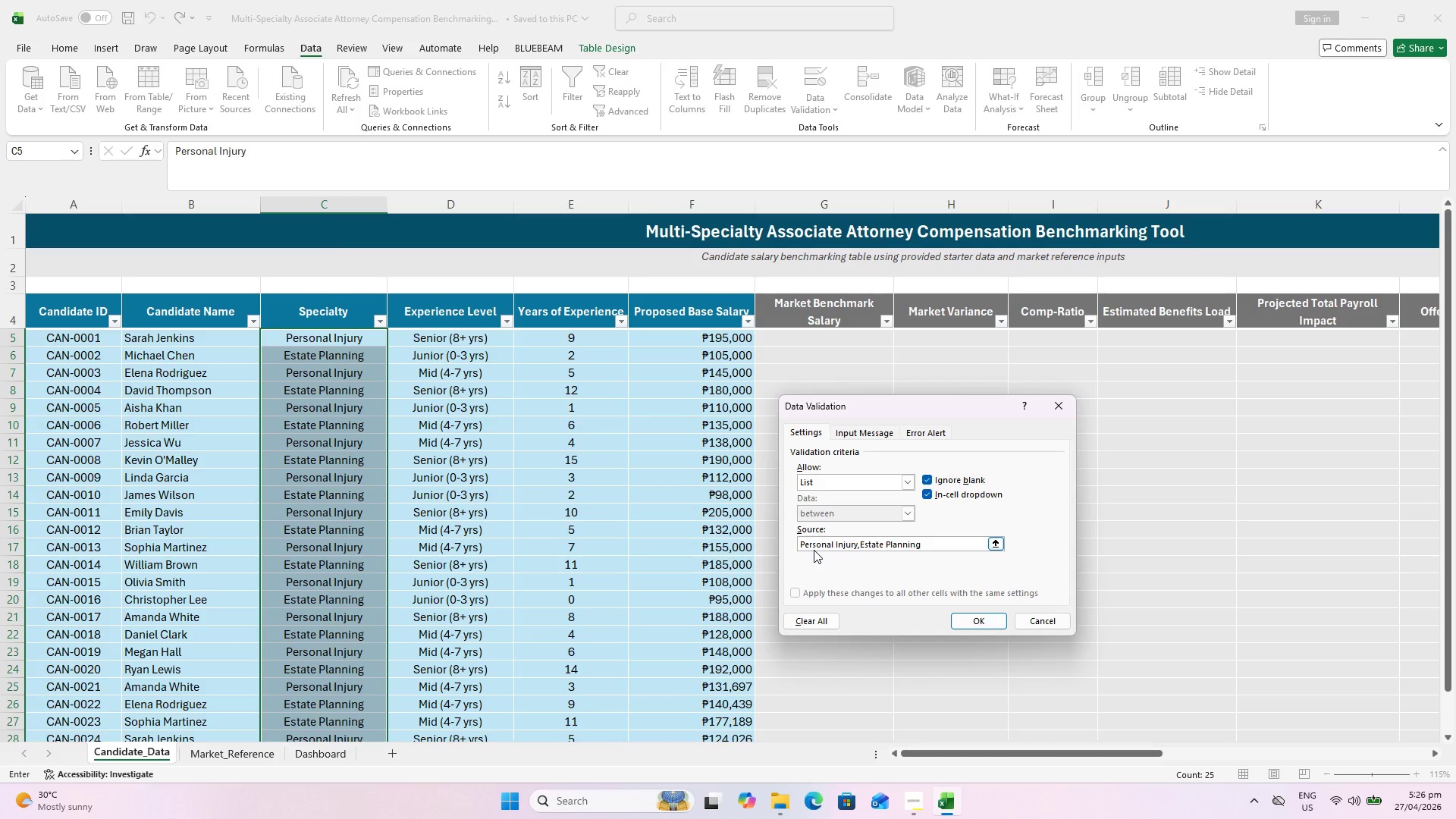 
left_click([982, 623])
 